 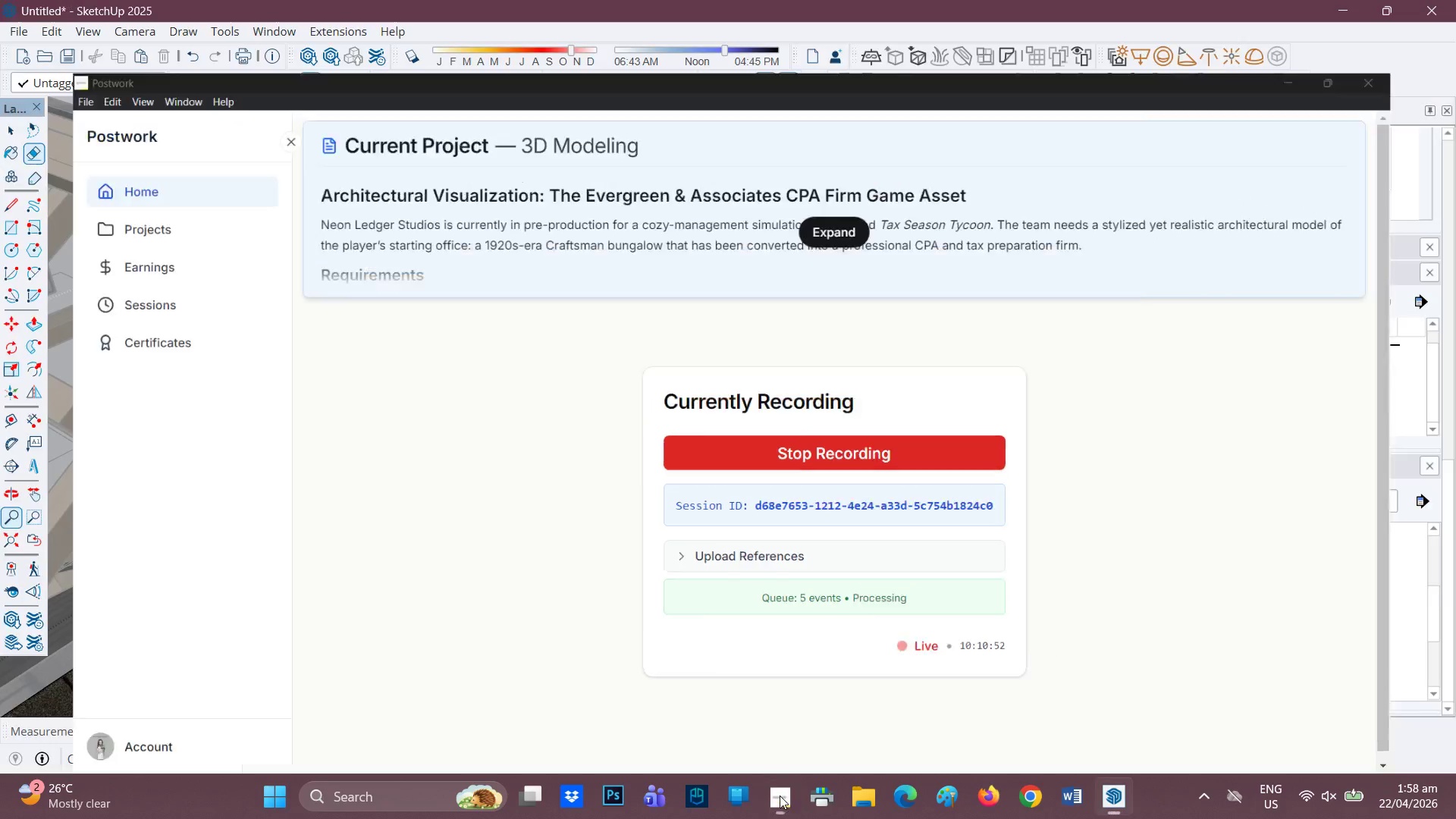 
scroll: coordinate [675, 694], scroll_direction: down, amount: 2.0
 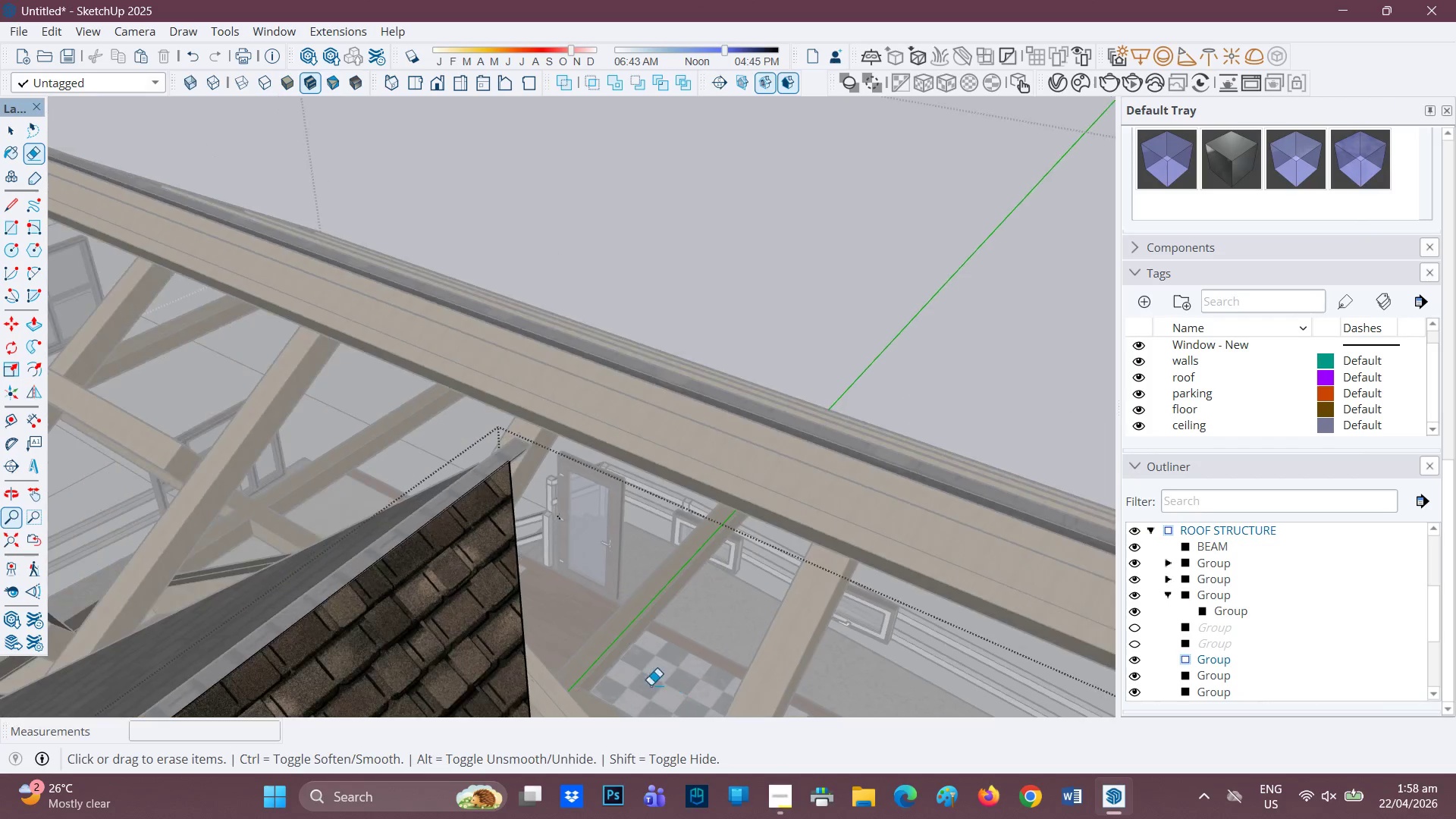 
left_click_drag(start_coordinate=[587, 654], to_coordinate=[824, 466])
 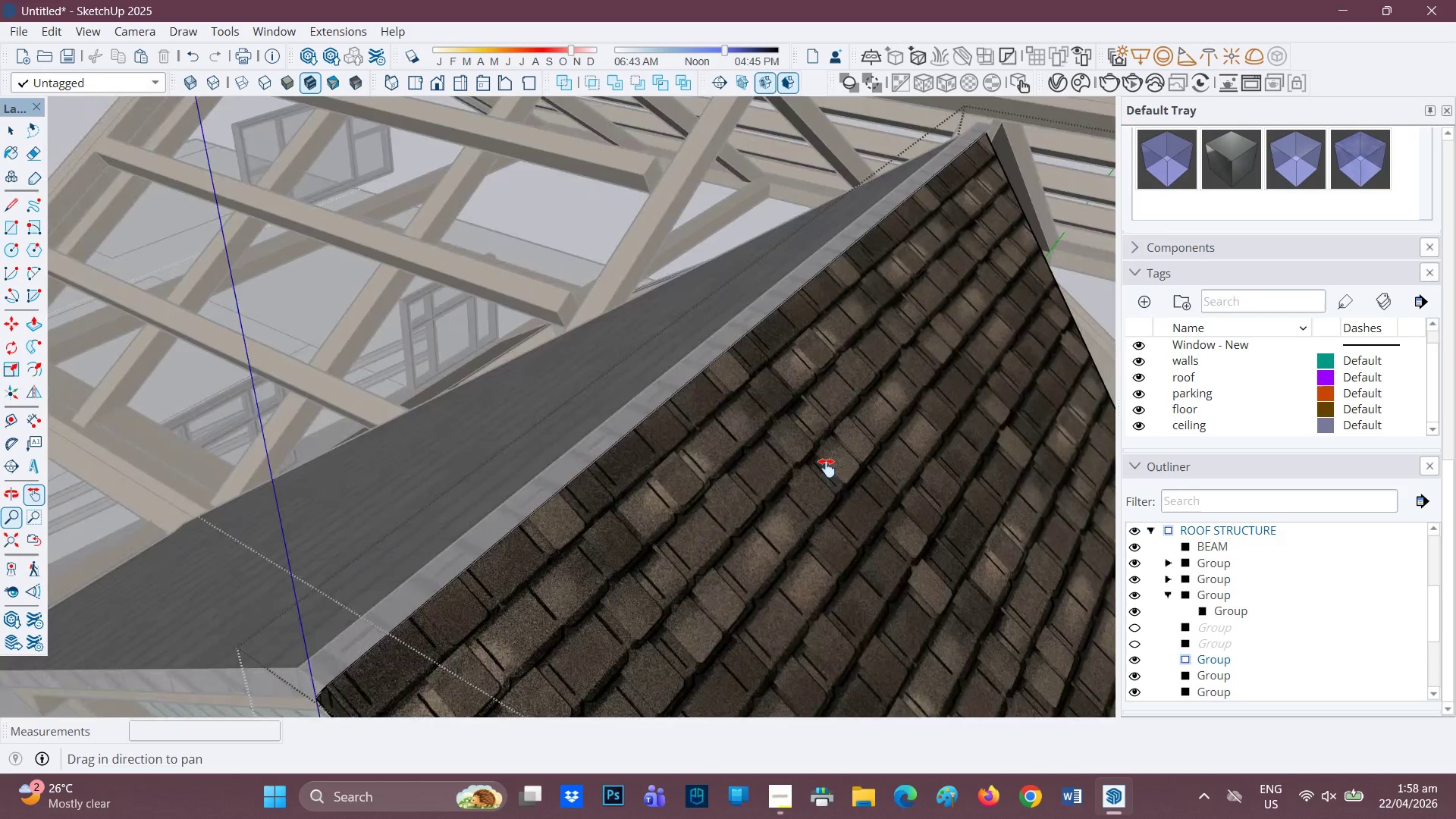 
left_click_drag(start_coordinate=[668, 590], to_coordinate=[757, 479])
 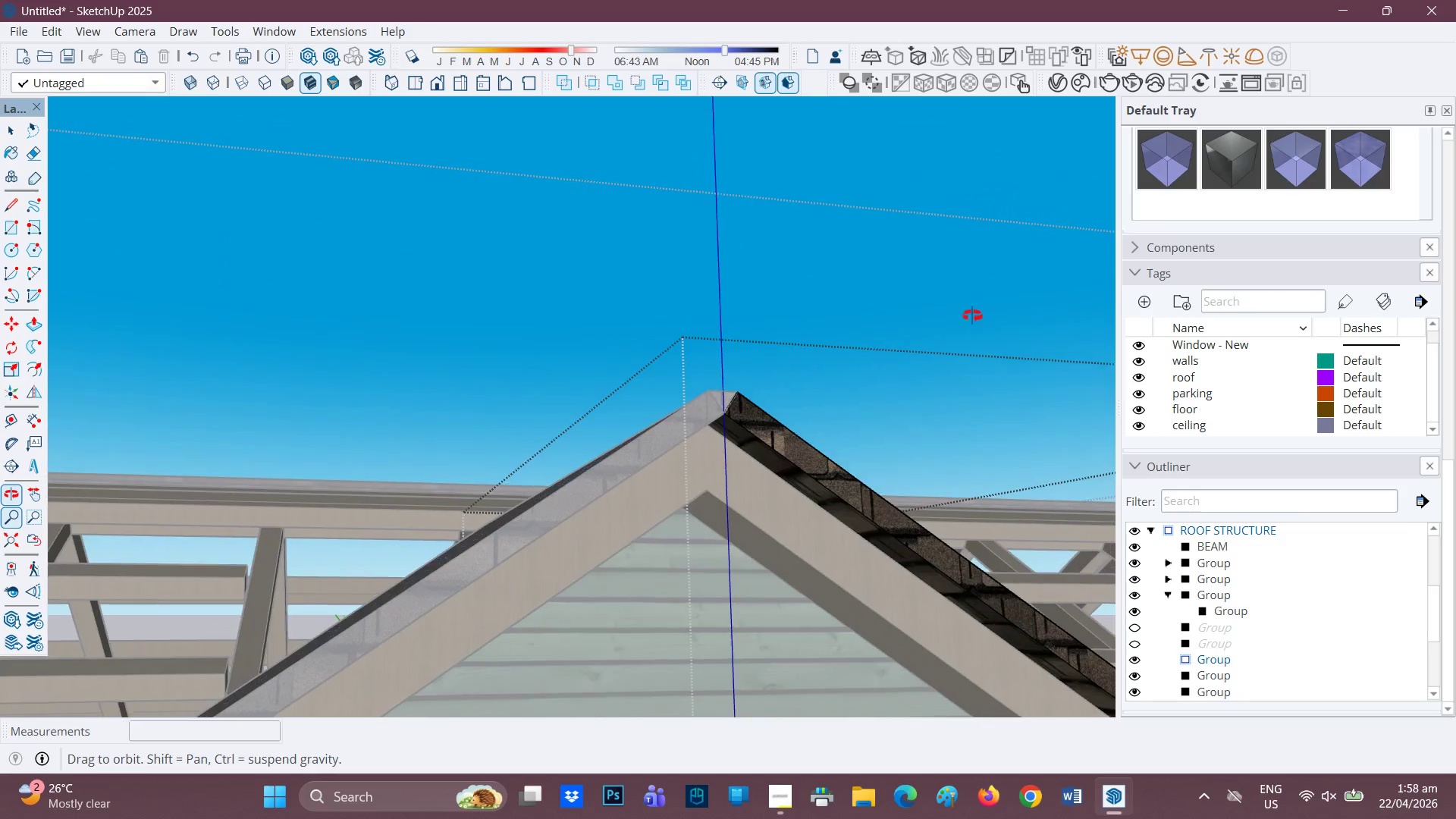 
scroll: coordinate [675, 524], scroll_direction: down, amount: 6.0
 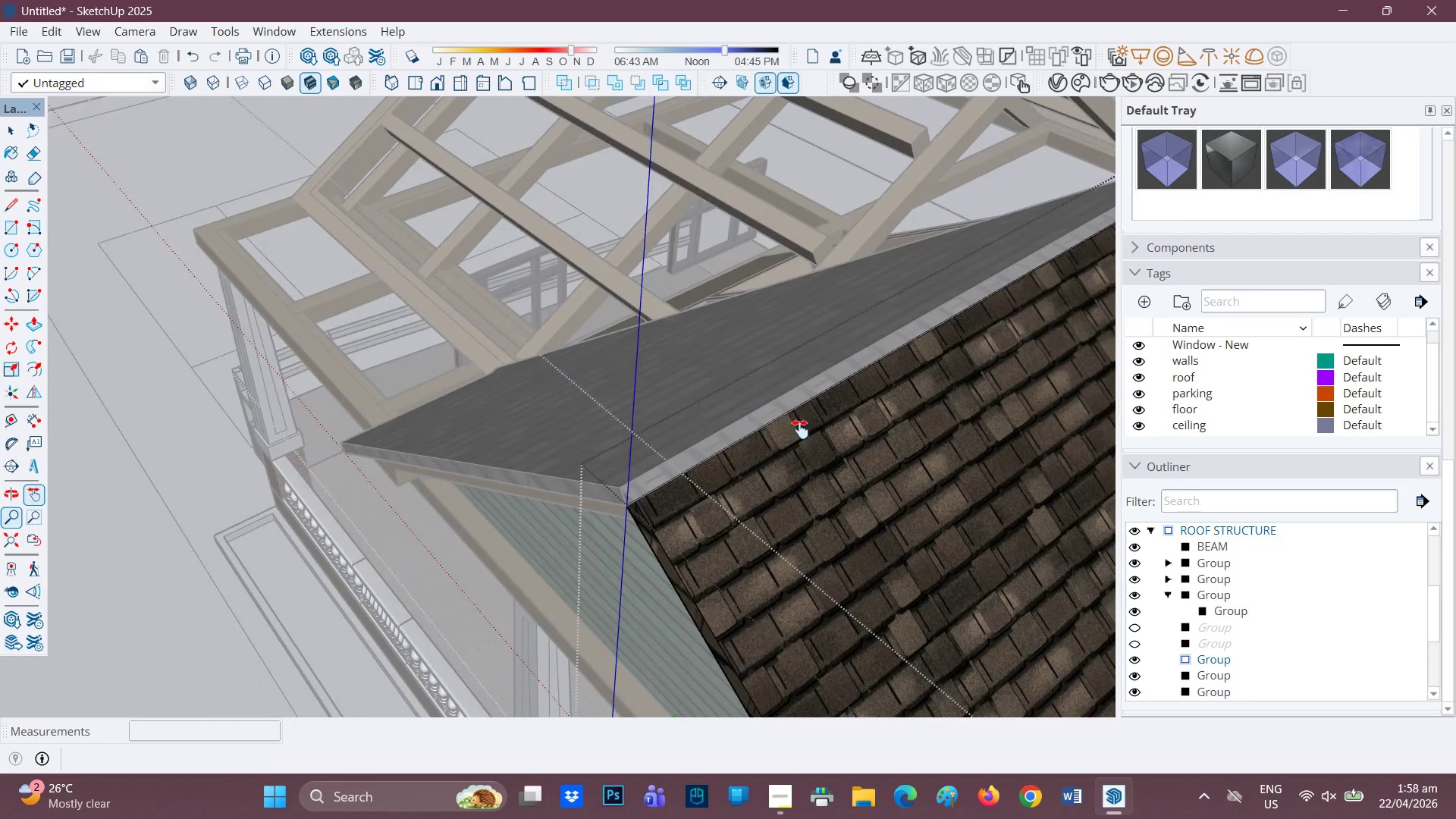 
key(H)
 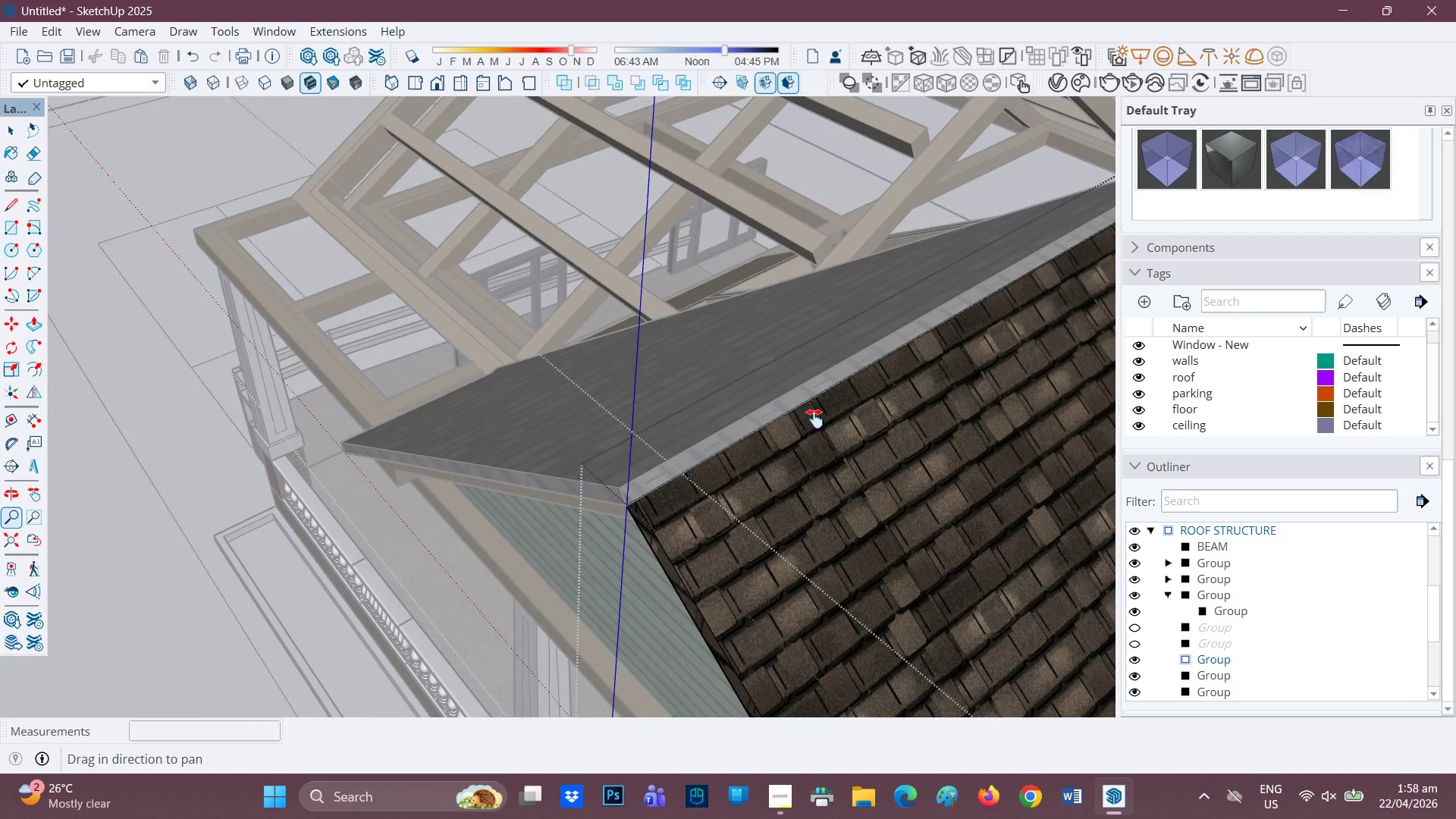 
left_click_drag(start_coordinate=[811, 422], to_coordinate=[444, 666])
 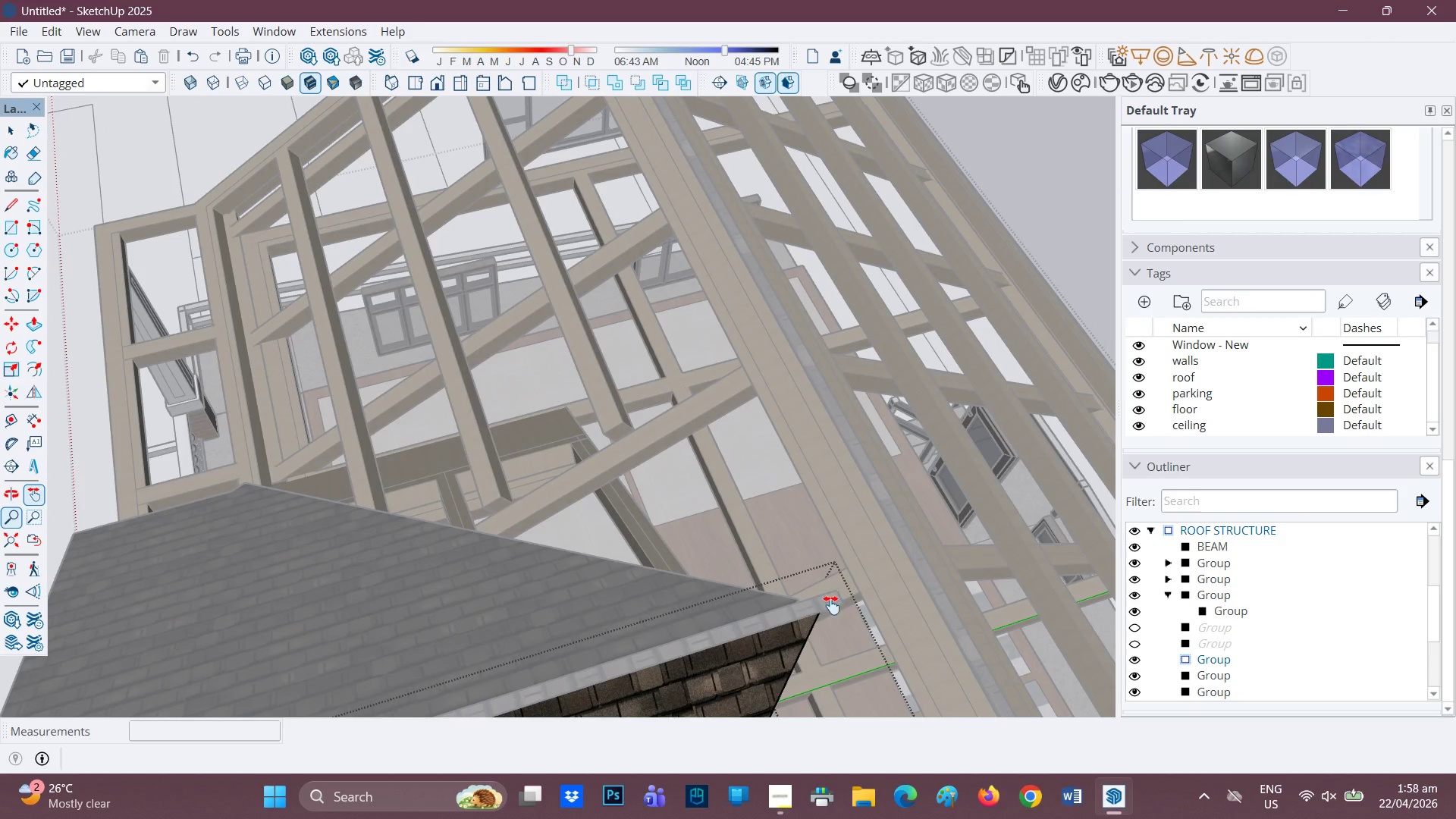 
left_click_drag(start_coordinate=[779, 637], to_coordinate=[853, 623])
 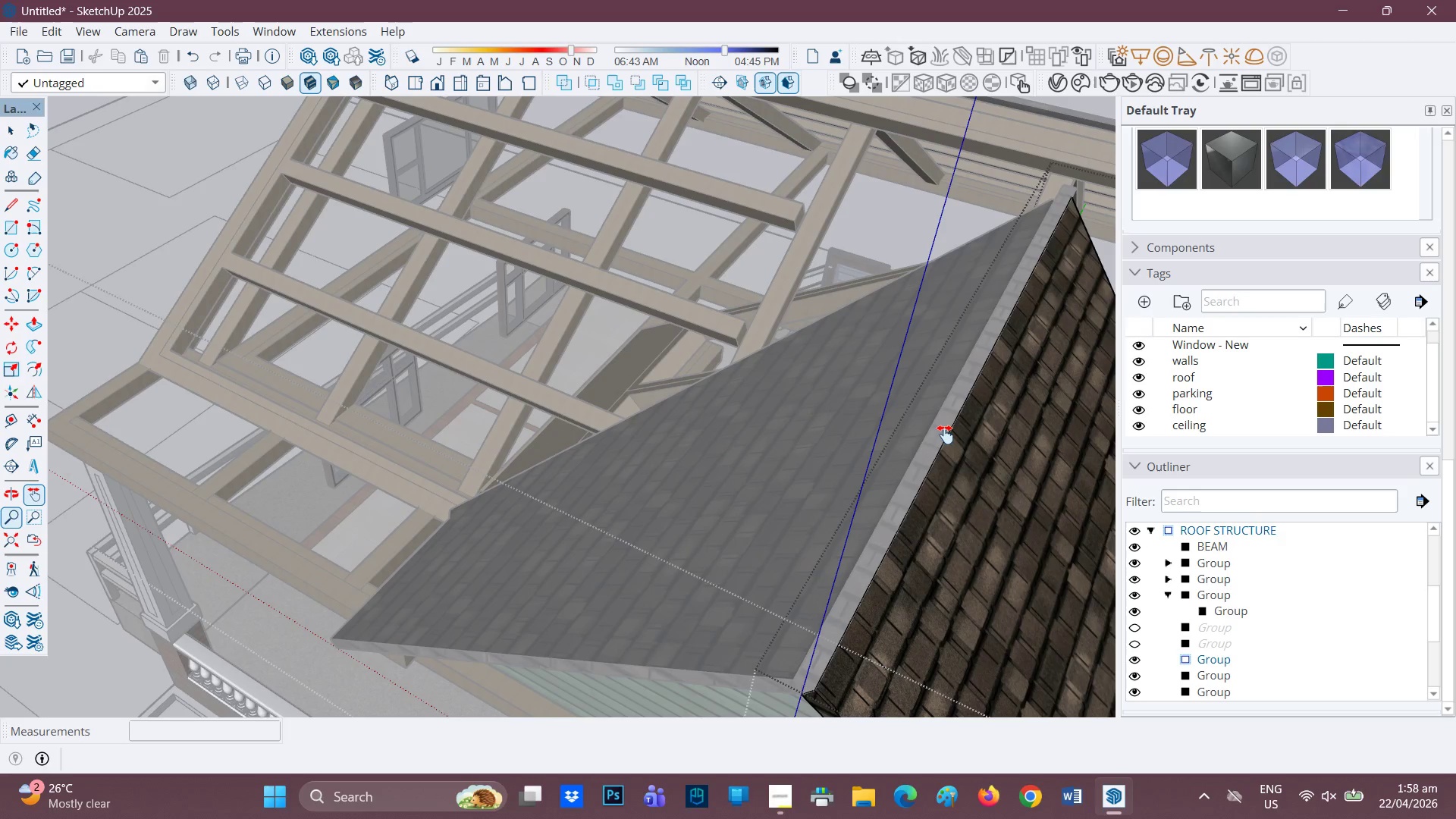 
key(H)
 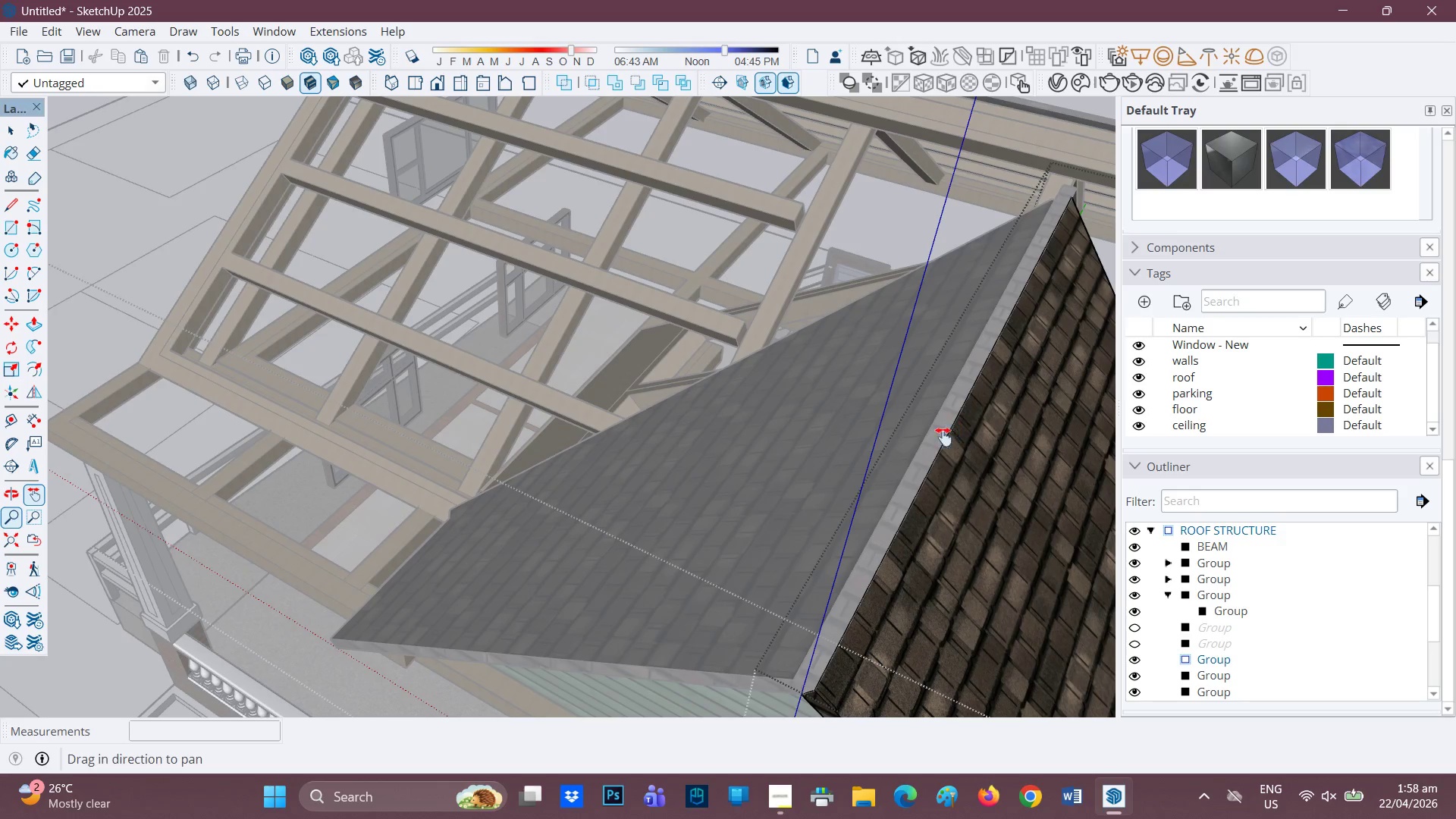 
left_click_drag(start_coordinate=[947, 435], to_coordinate=[583, 671])
 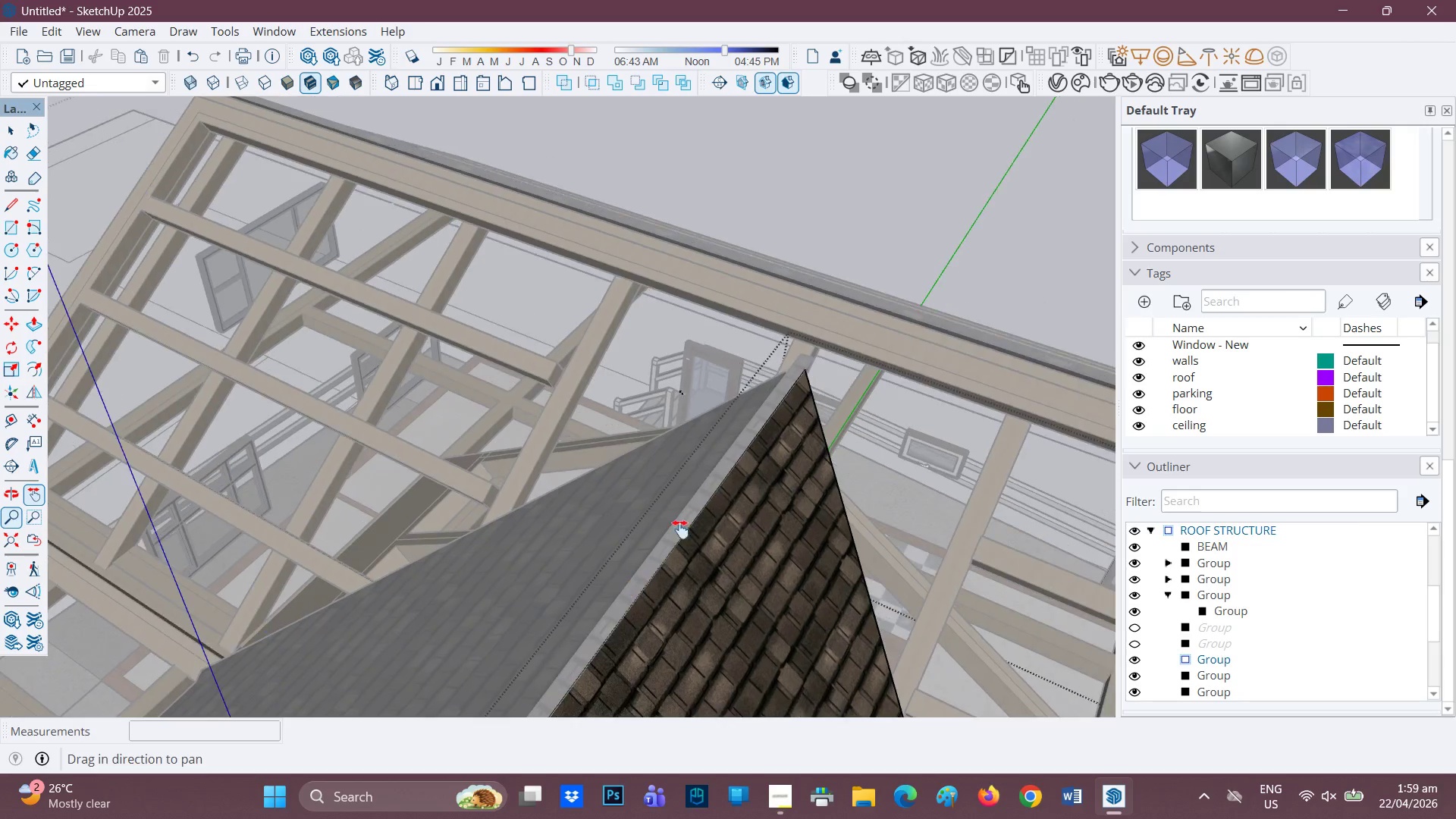 
scroll: coordinate [742, 474], scroll_direction: up, amount: 10.0
 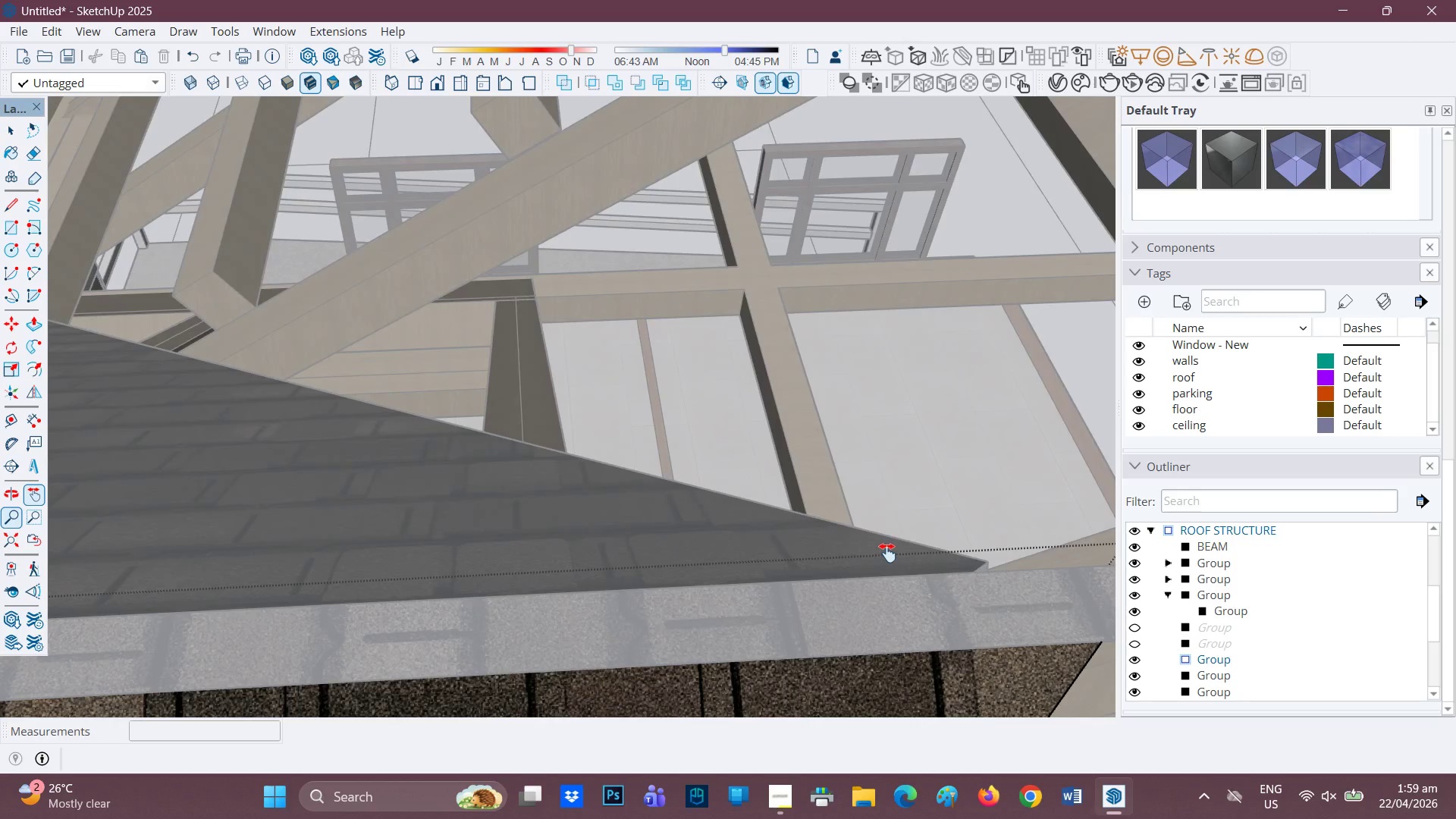 
scroll: coordinate [887, 551], scroll_direction: none, amount: 0.0
 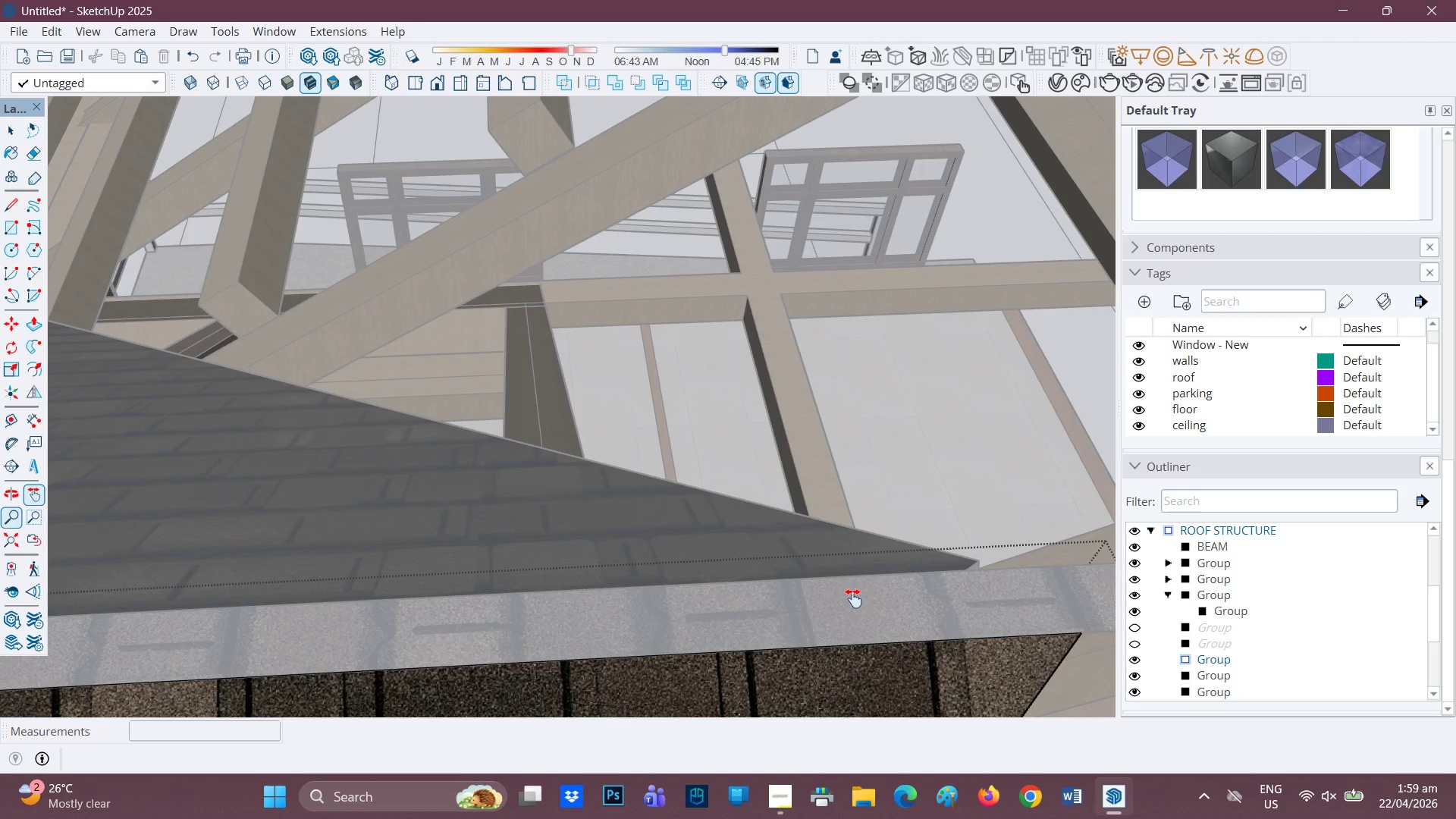 
key(H)
 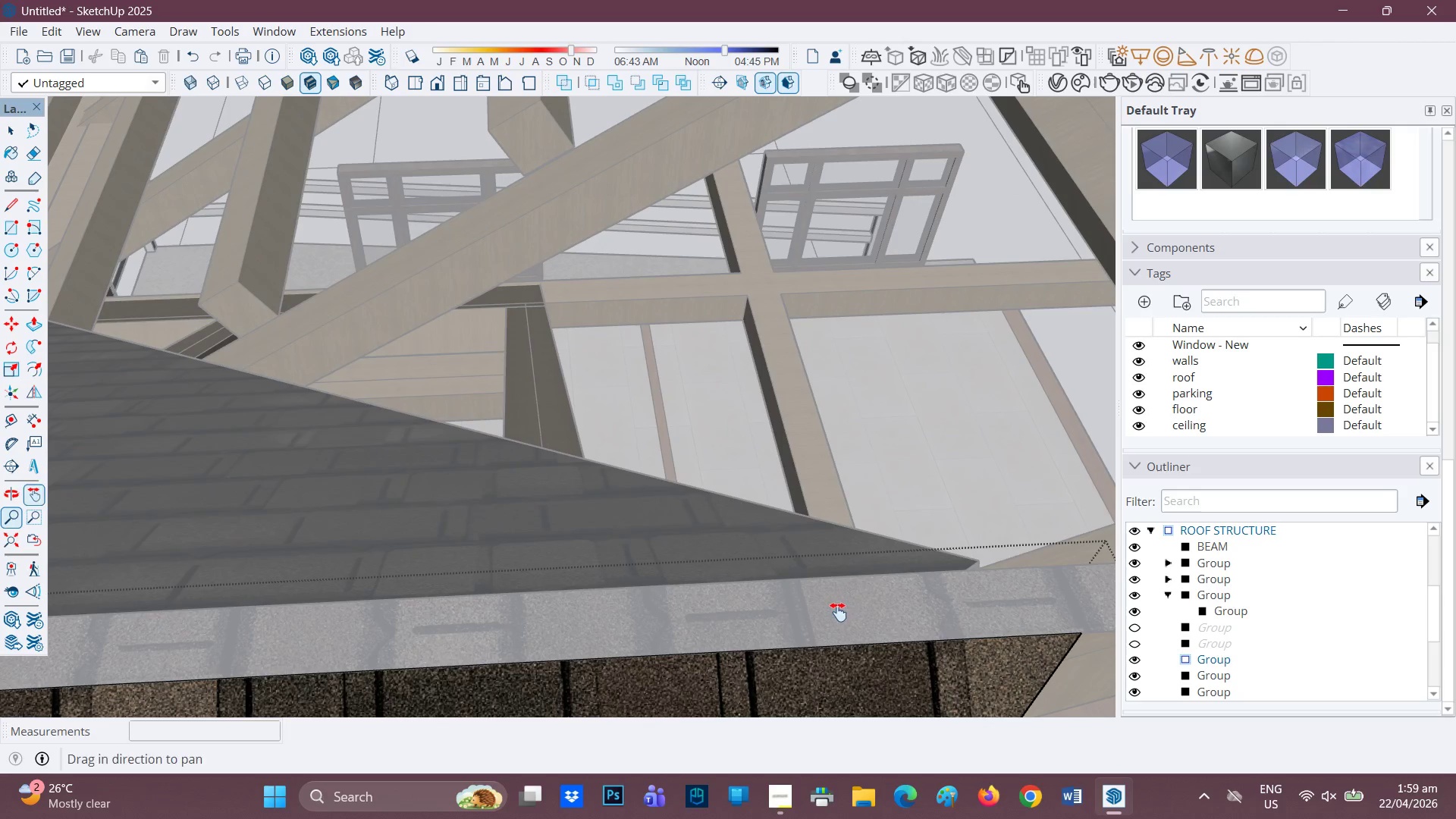 
left_click_drag(start_coordinate=[837, 611], to_coordinate=[530, 487])
 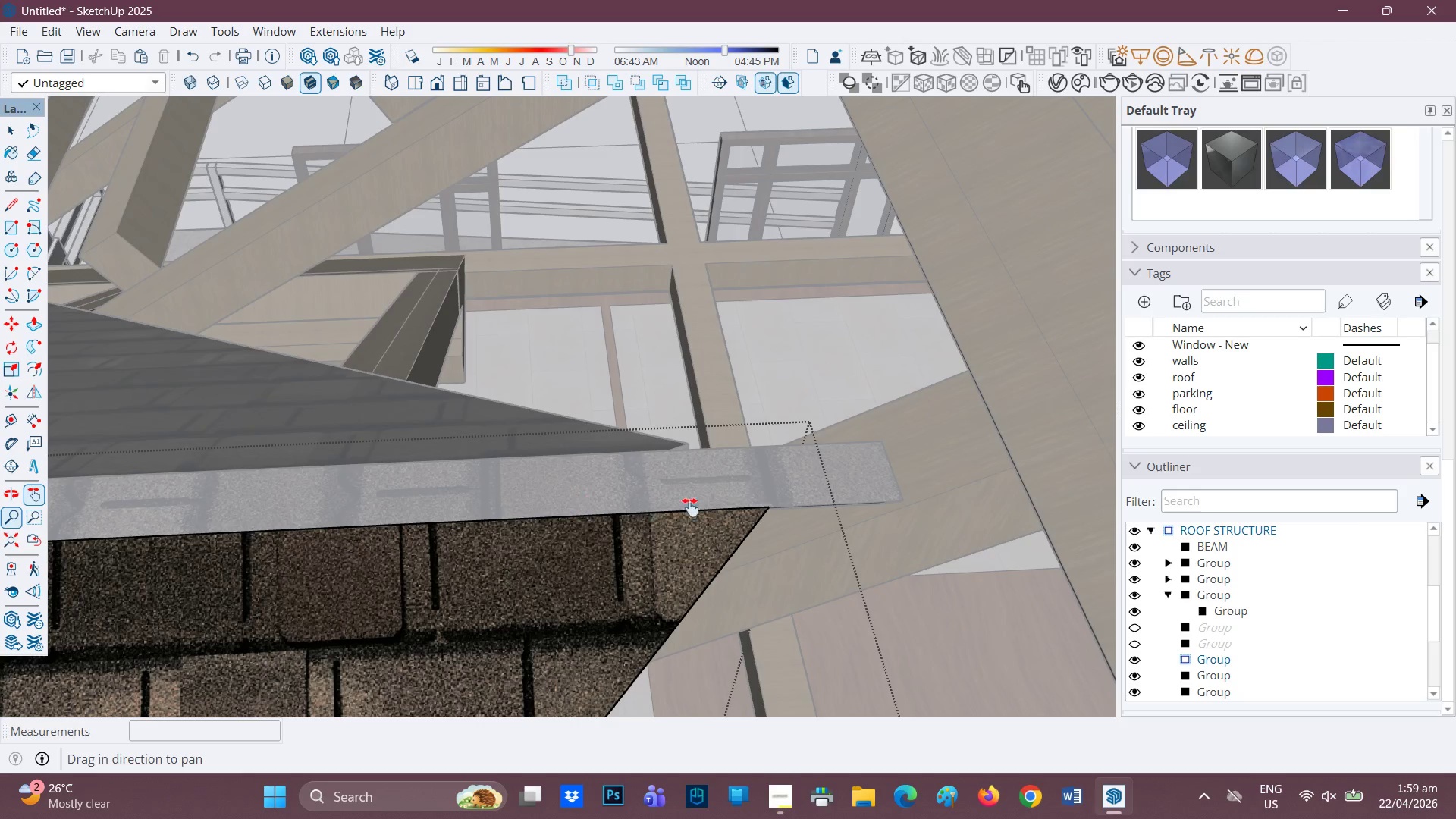 
scroll: coordinate [812, 513], scroll_direction: up, amount: 2.0
 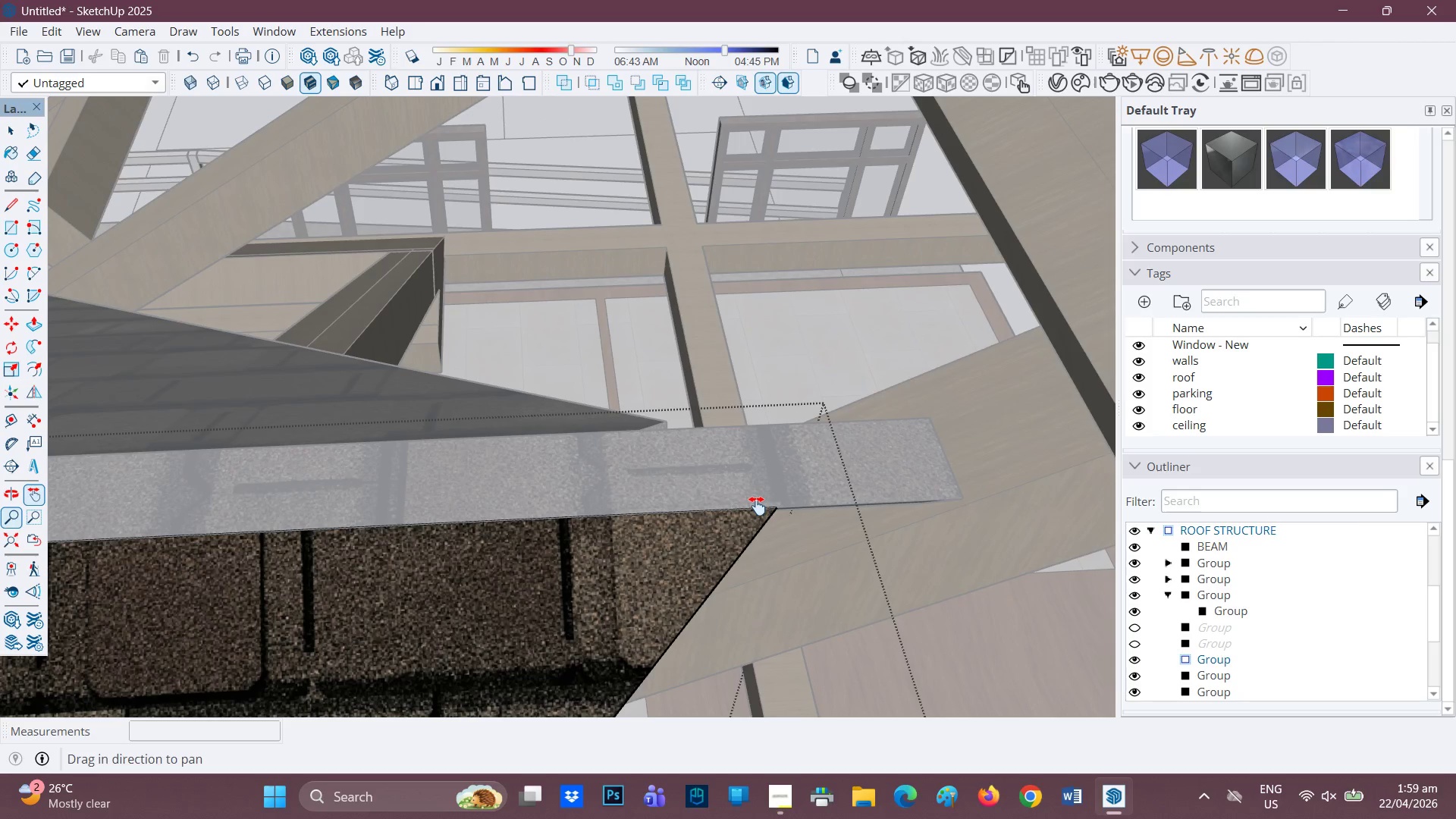 
key(Space)
 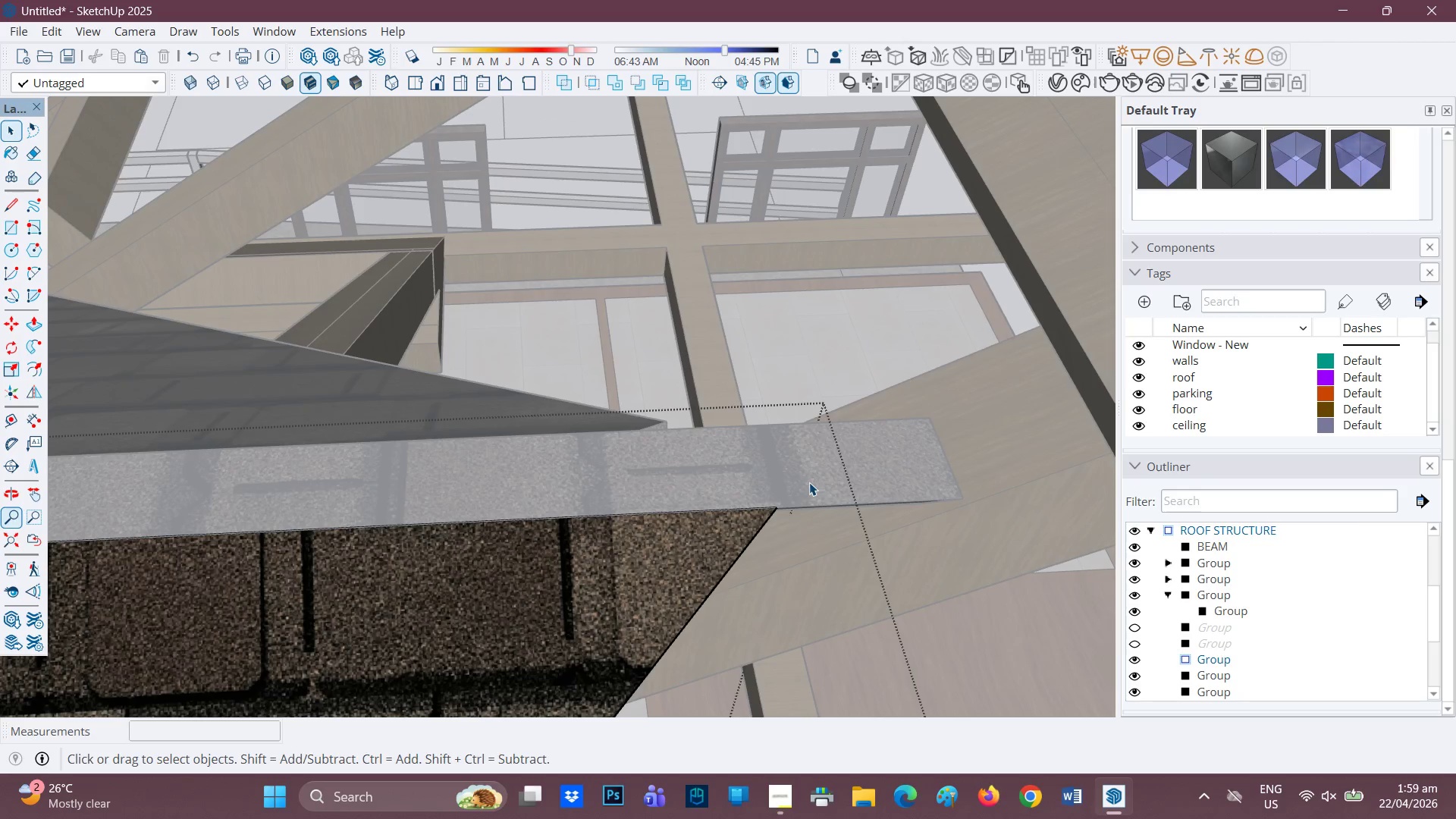 
double_click([809, 482])
 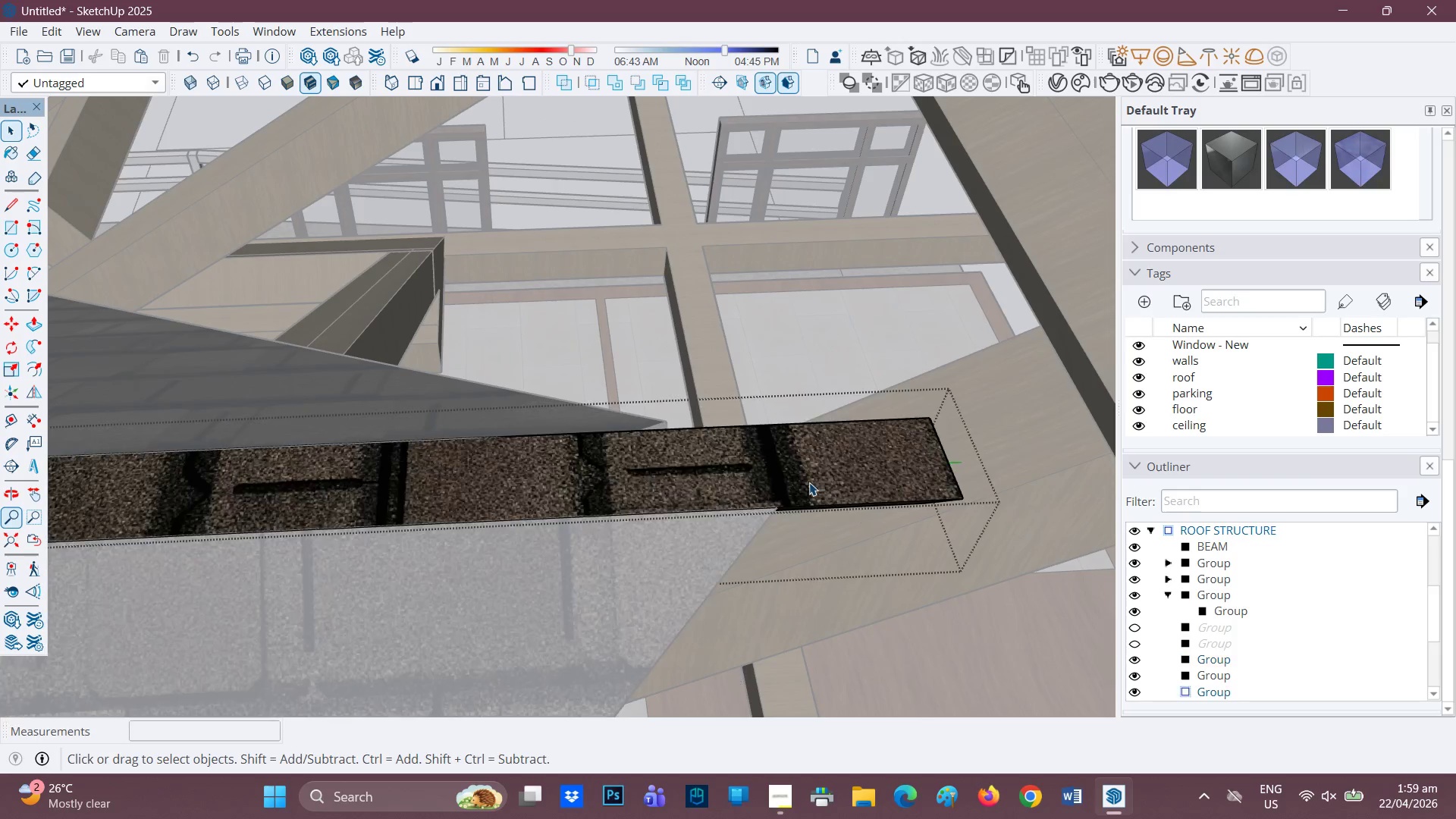 
triple_click([809, 482])
 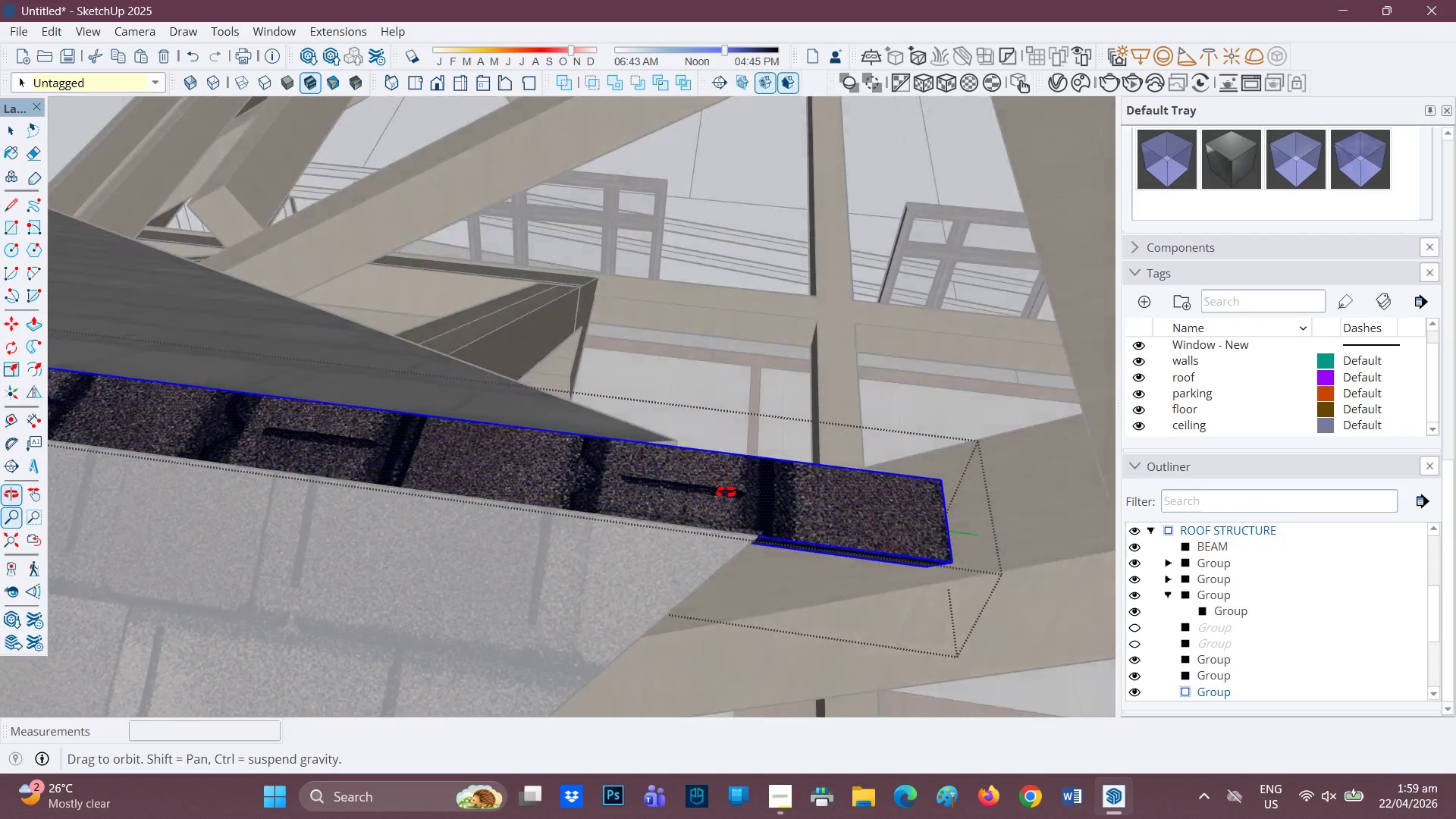 
key(L)
 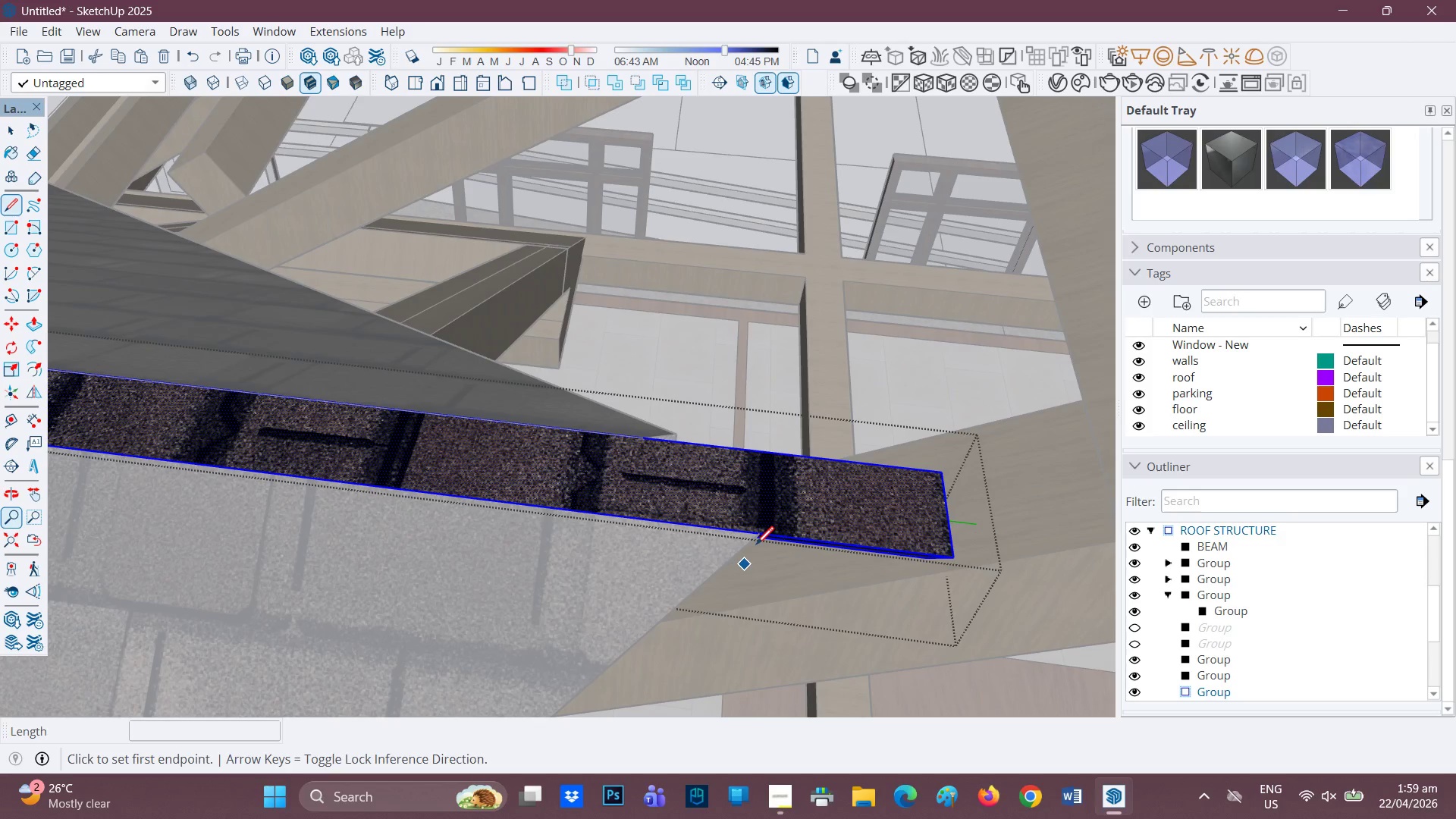 
mouse_move([769, 531])
 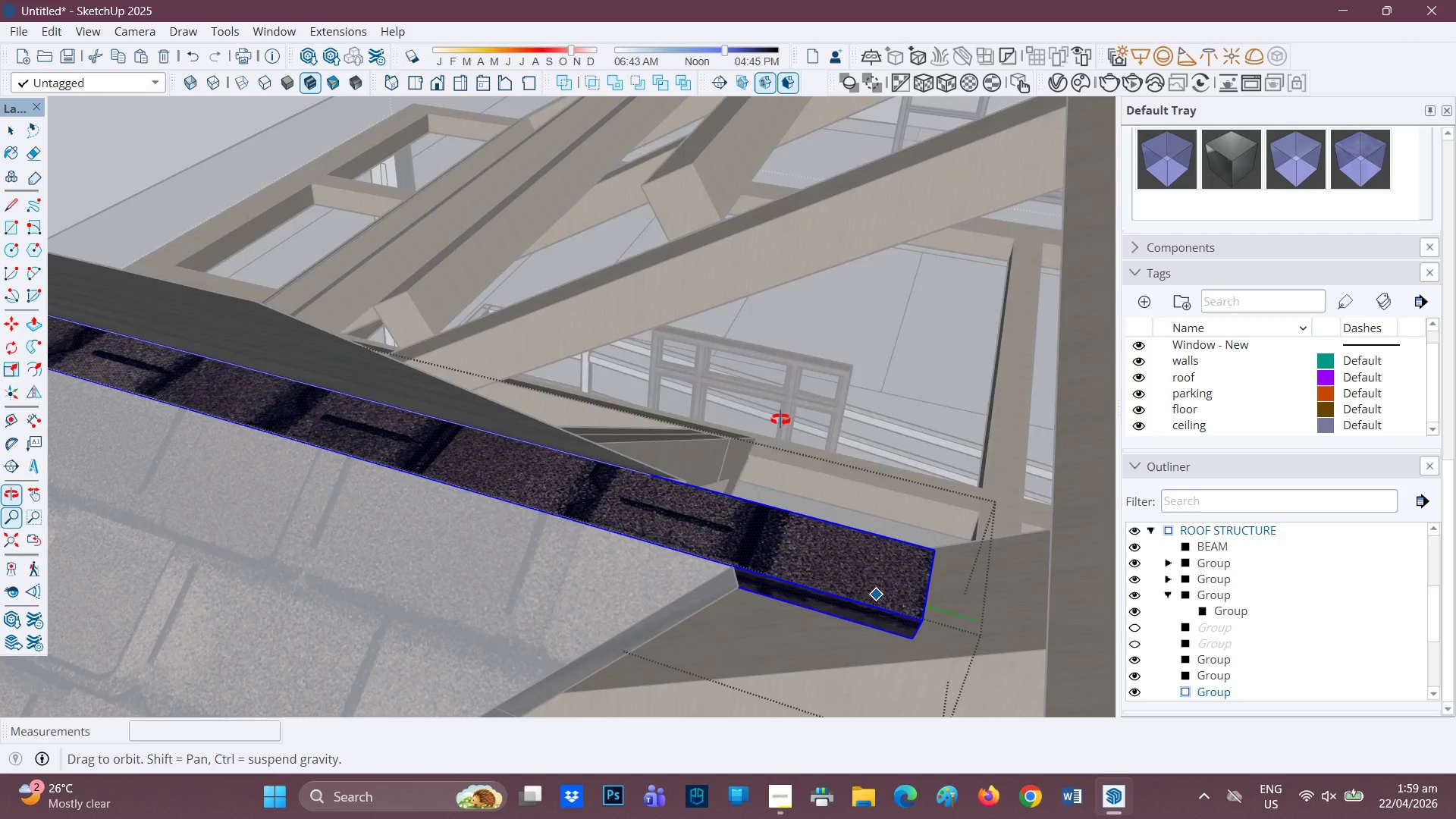 
key(Space)
 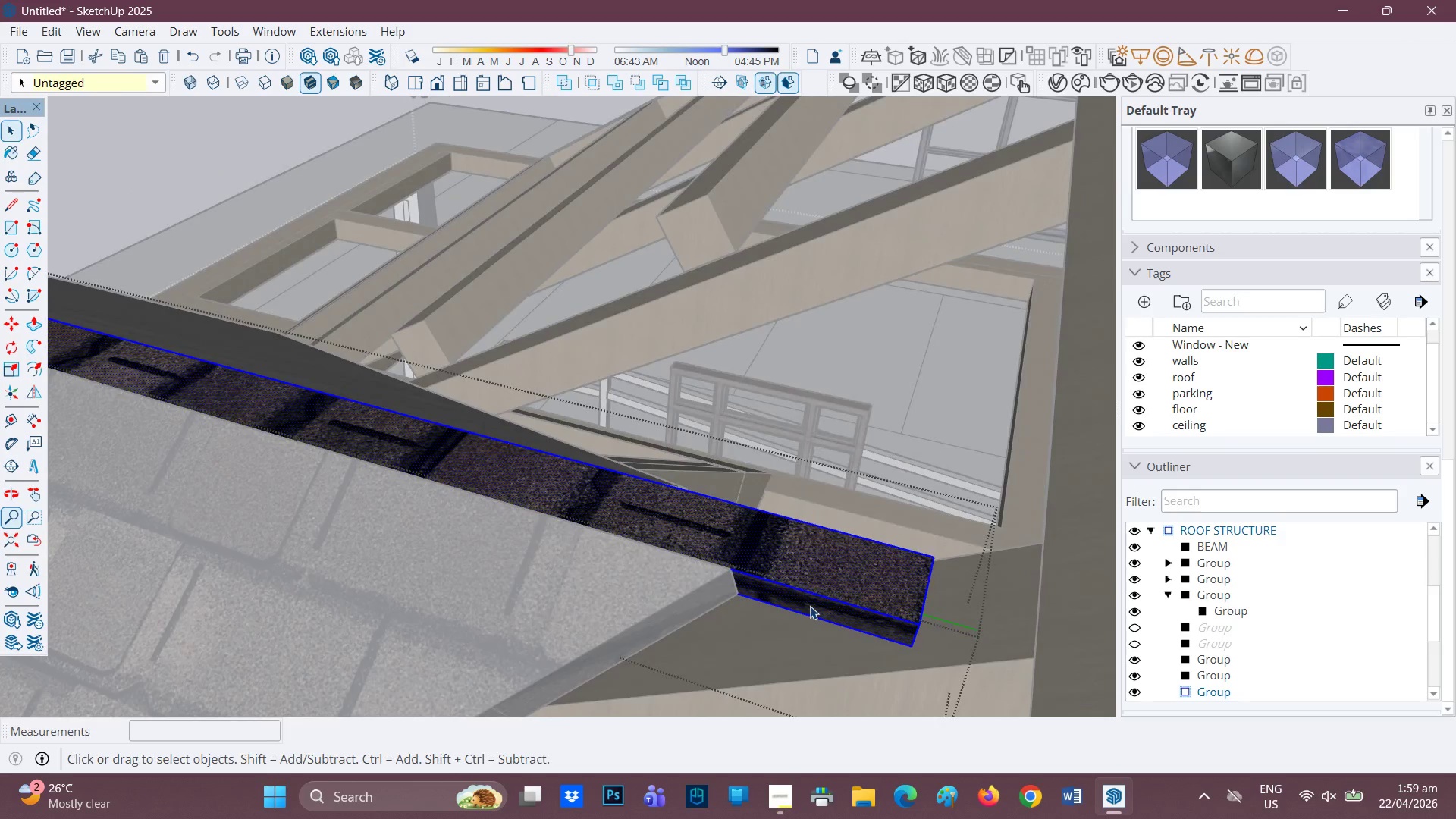 
double_click([811, 606])
 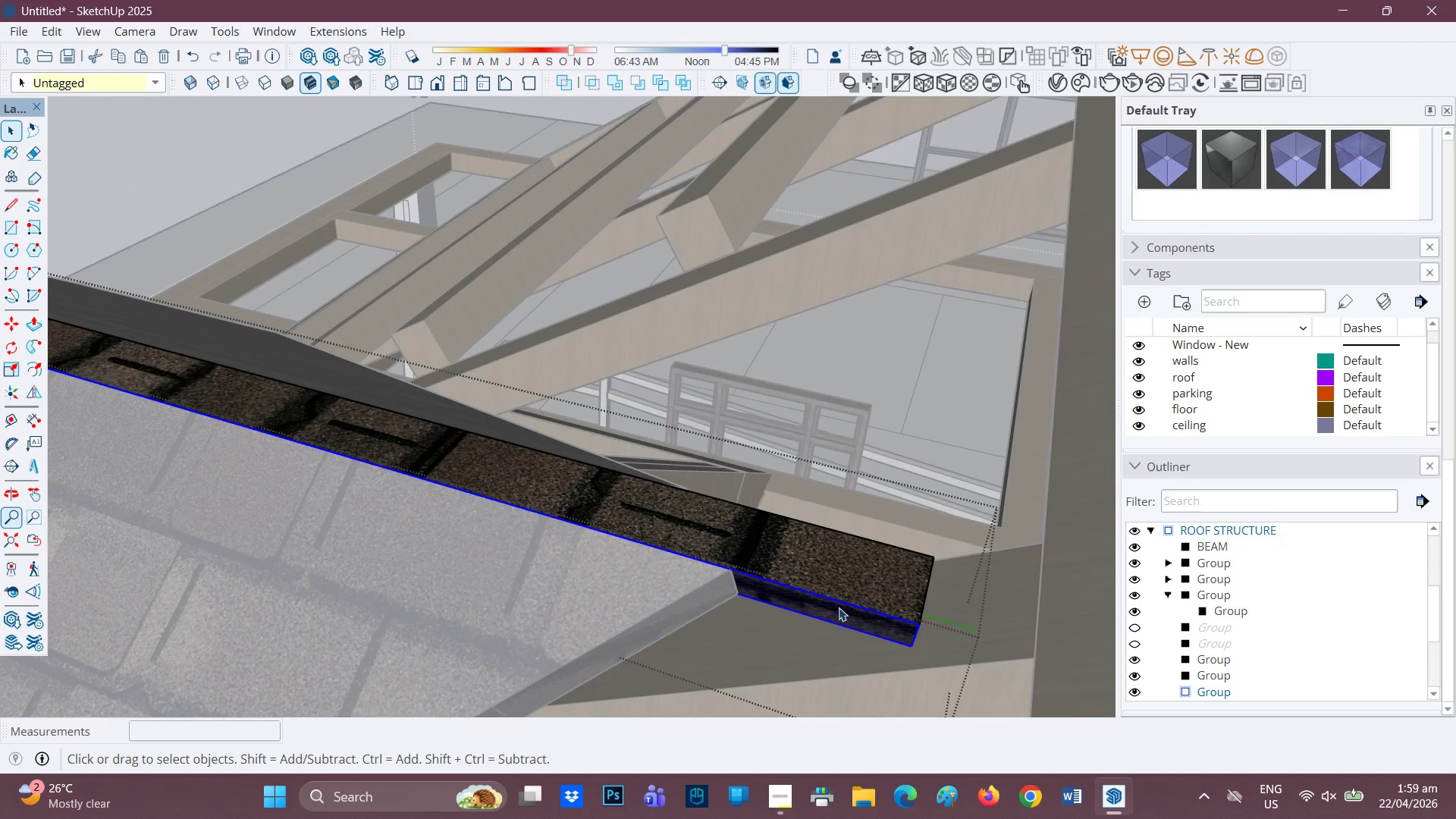 
scroll: coordinate [937, 595], scroll_direction: up, amount: 5.0
 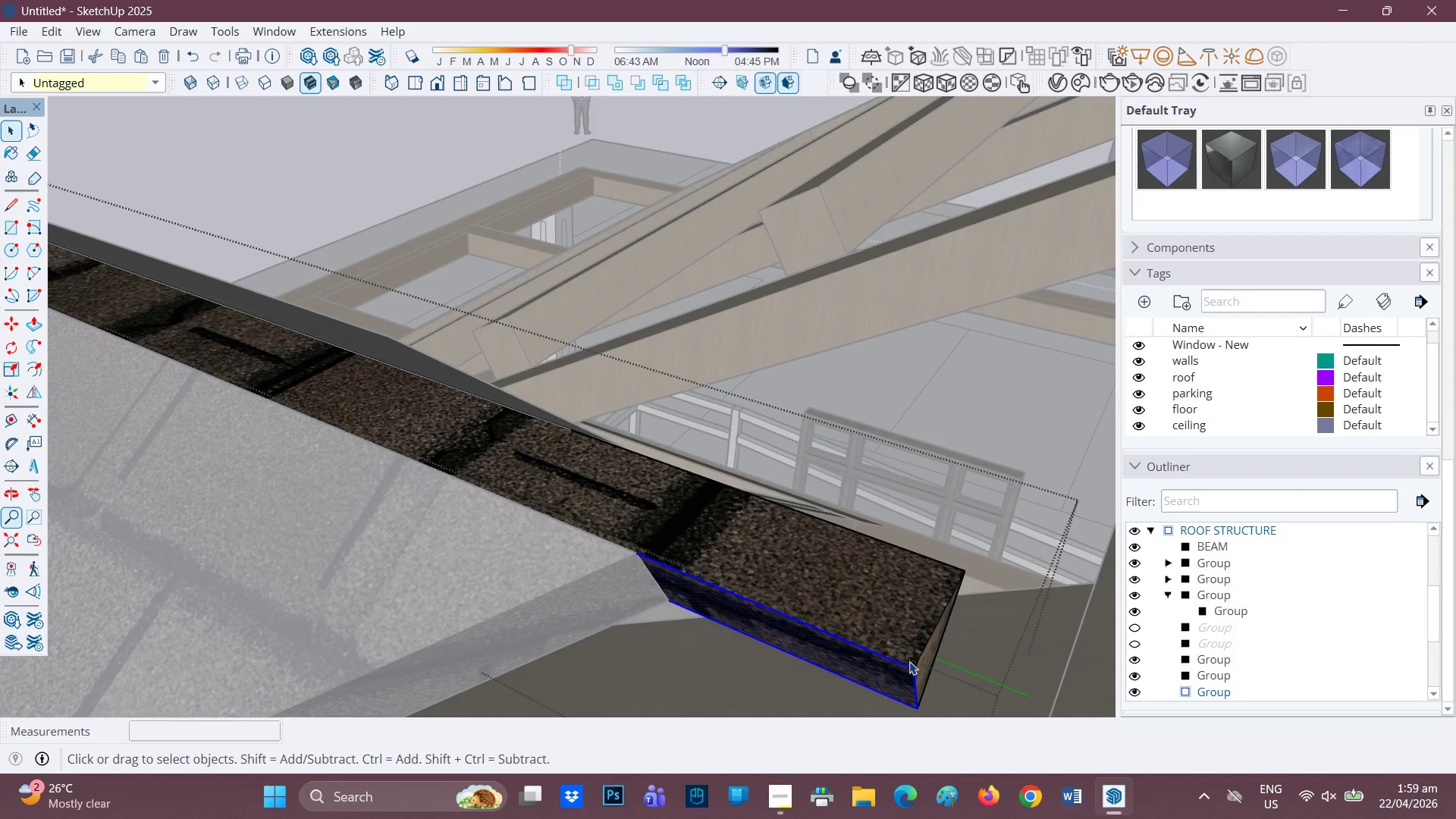 
key(P)
 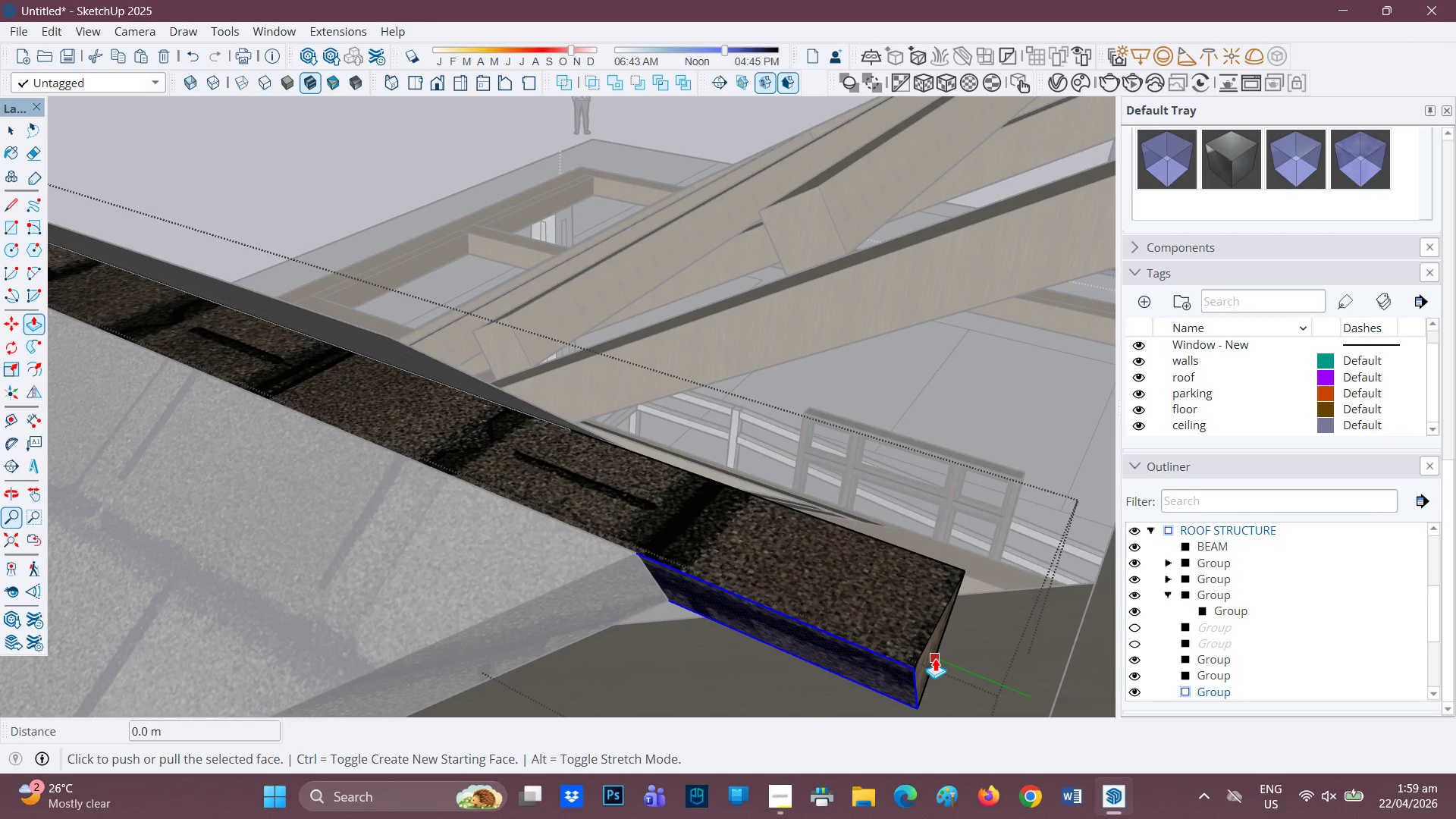 
key(Space)
 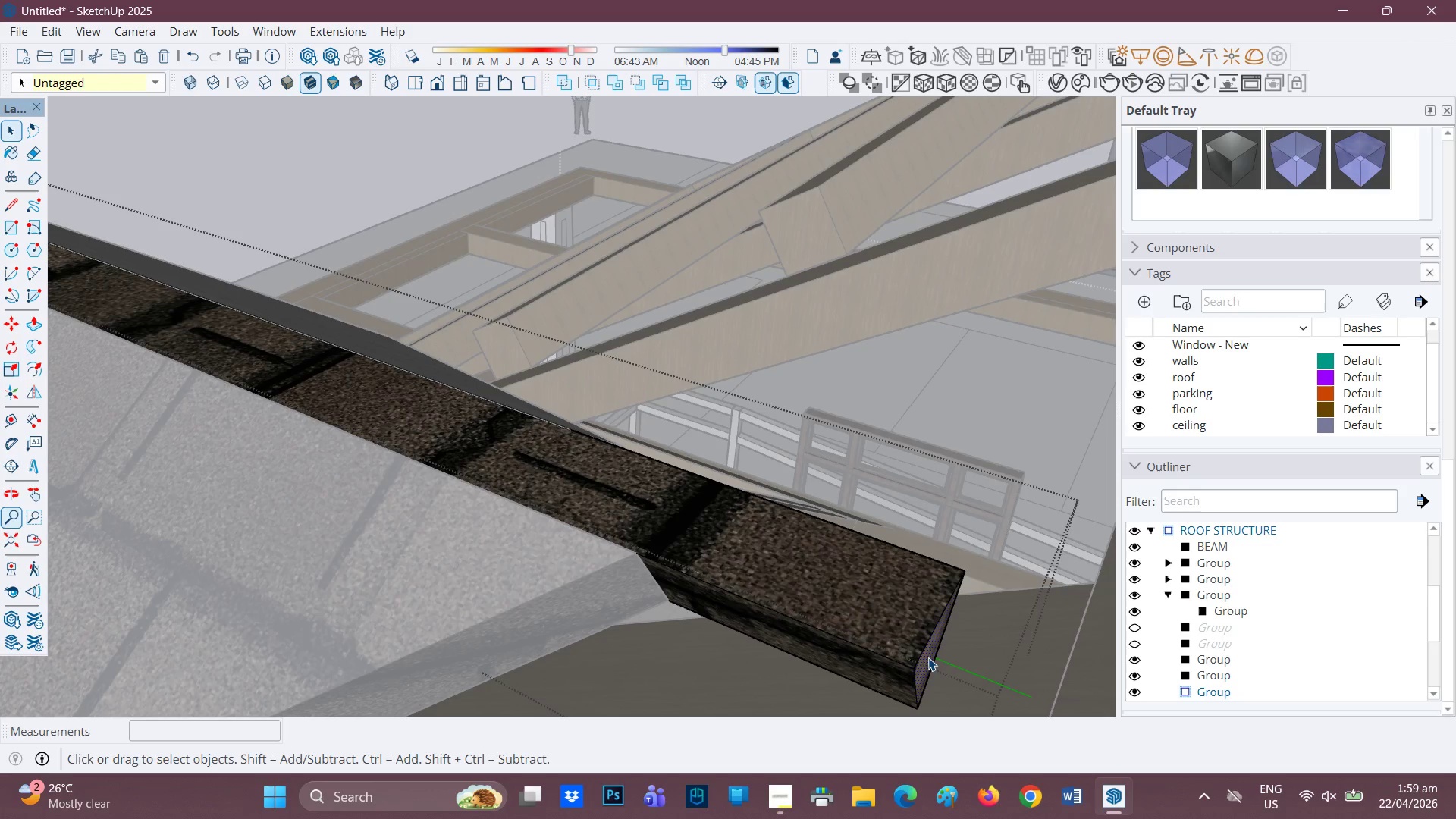 
key(P)
 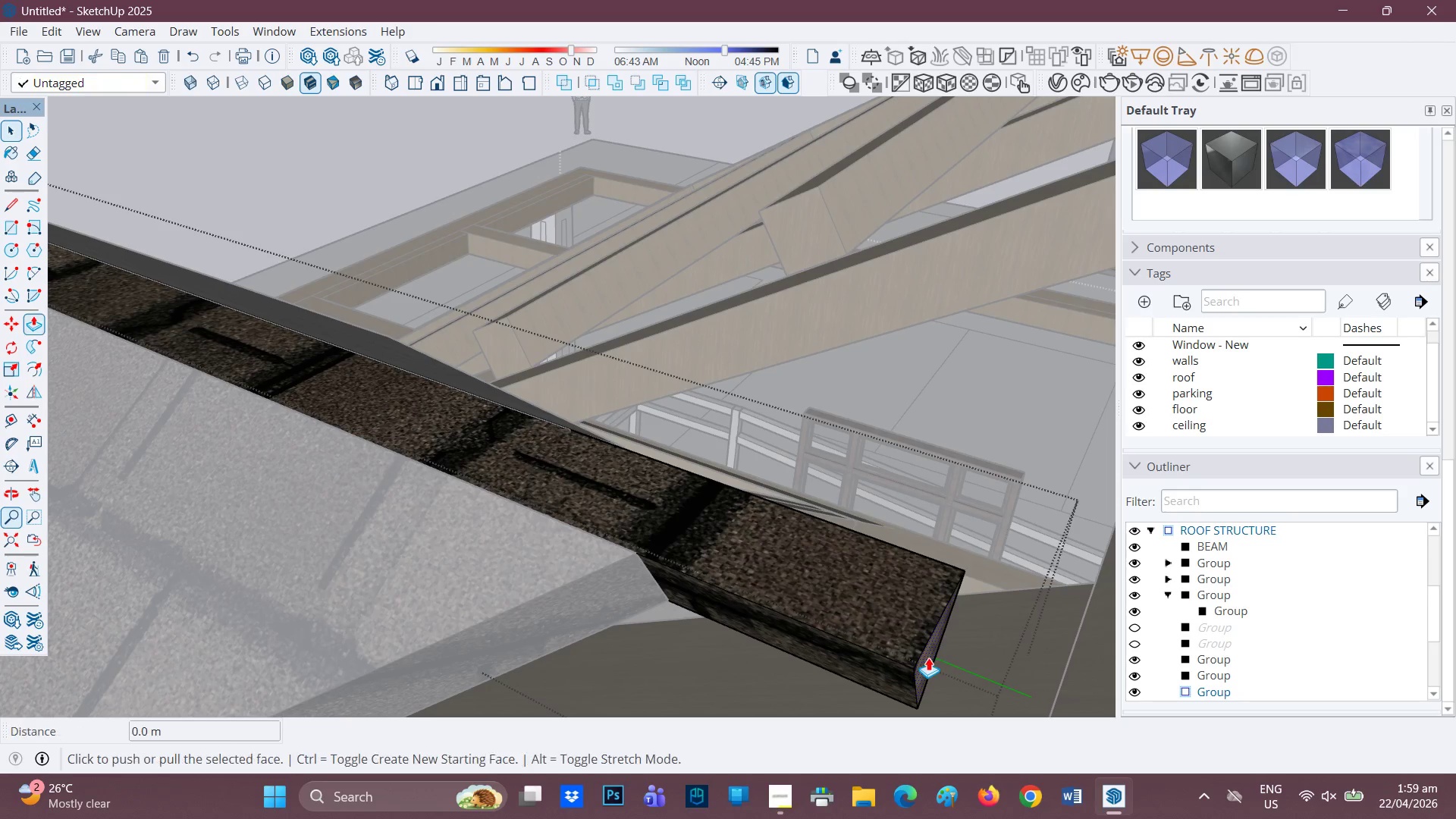 
left_click([928, 657])
 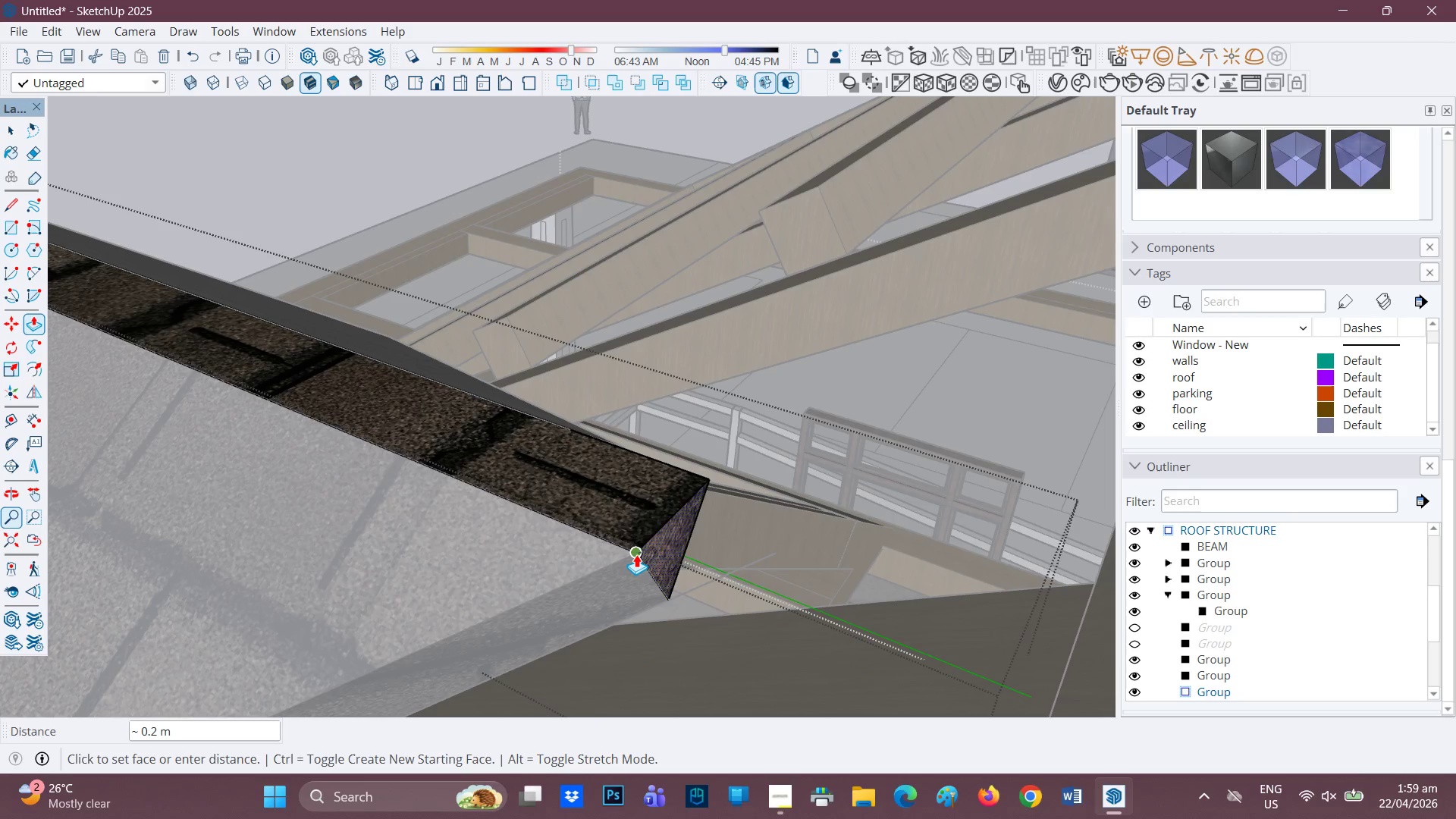 
left_click([636, 554])
 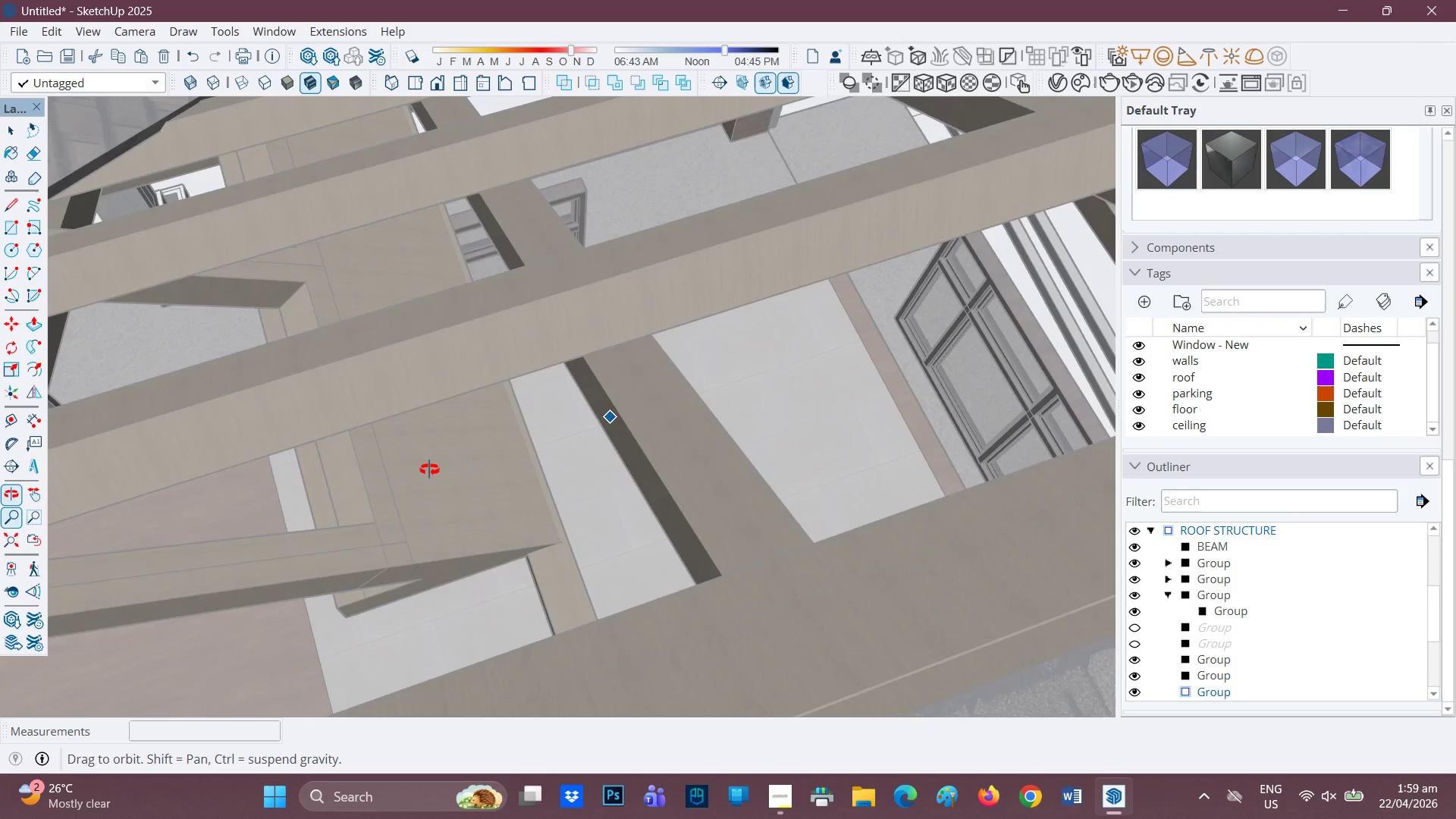 
type(JH)
 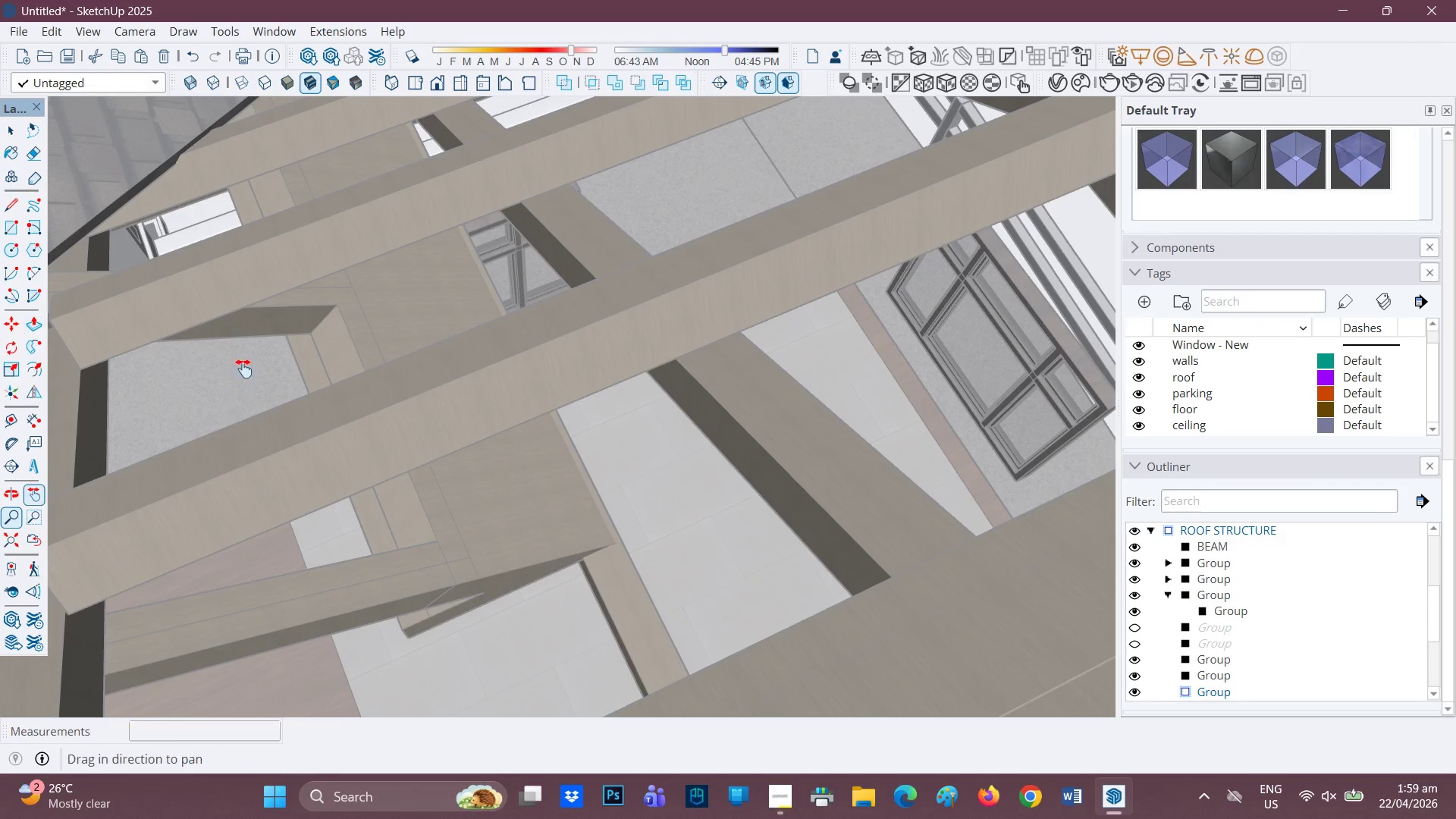 
left_click_drag(start_coordinate=[244, 361], to_coordinate=[642, 304])
 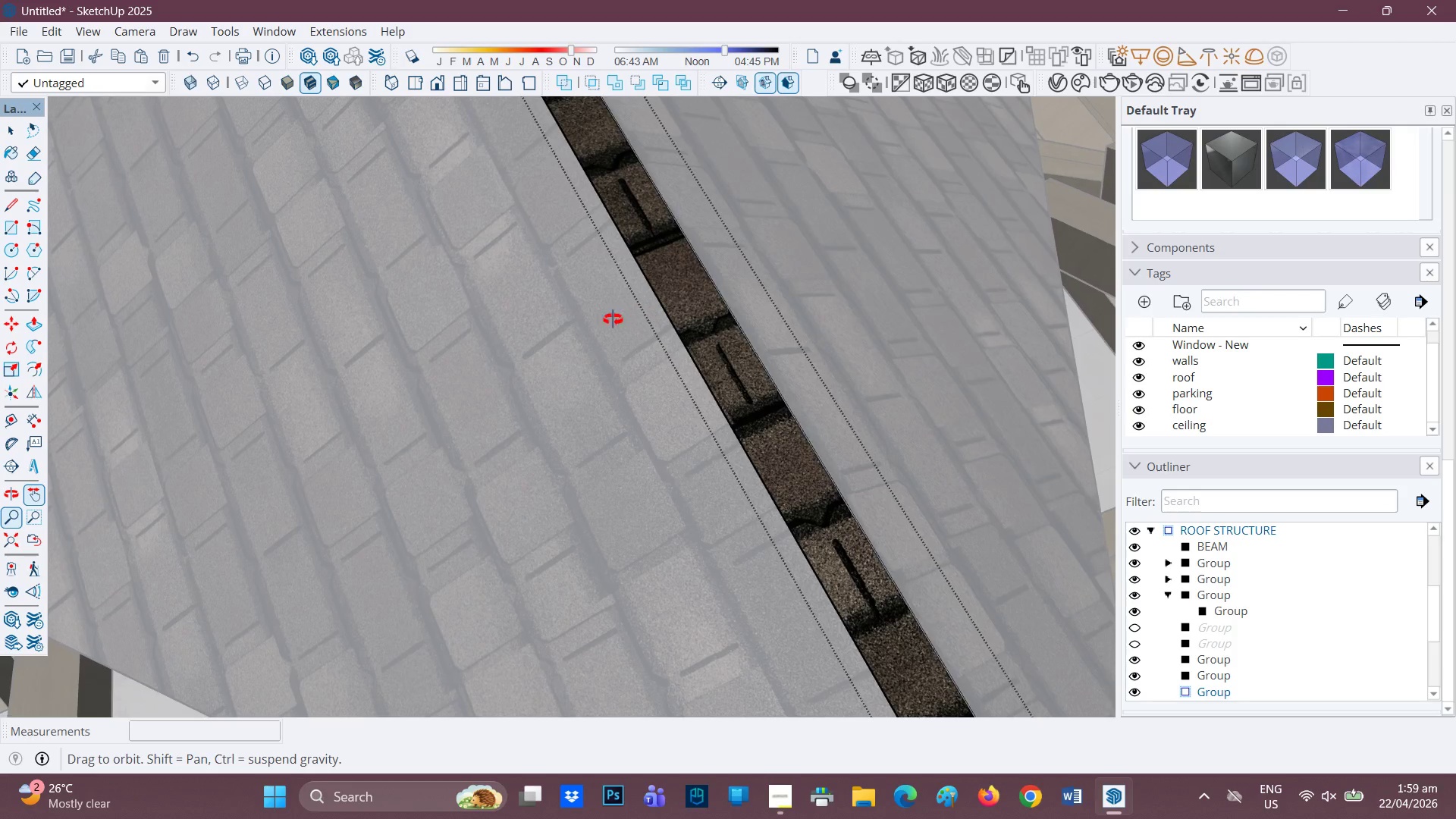 
scroll: coordinate [472, 315], scroll_direction: none, amount: 0.0
 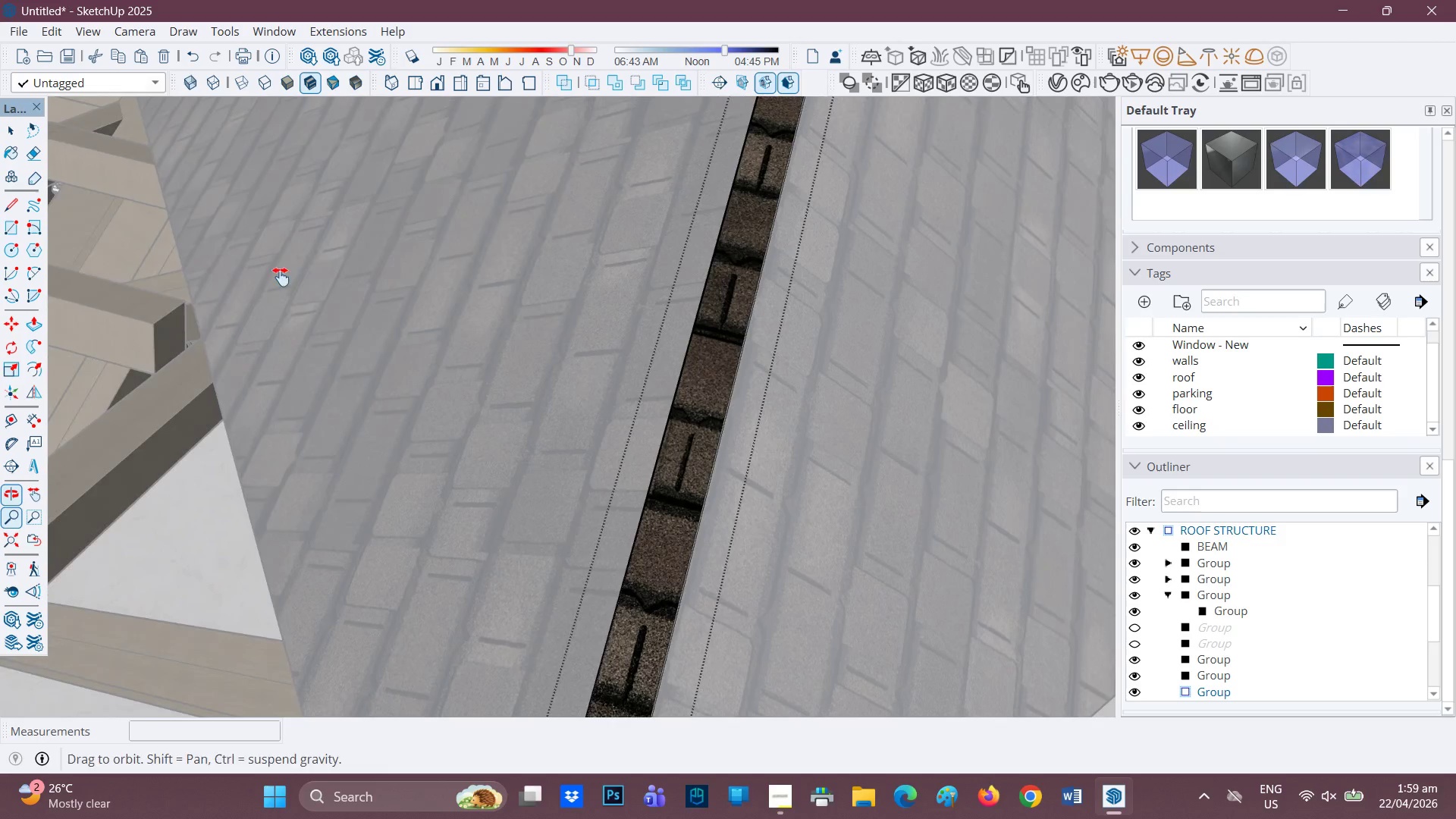 
left_click_drag(start_coordinate=[422, 472], to_coordinate=[381, 160])
 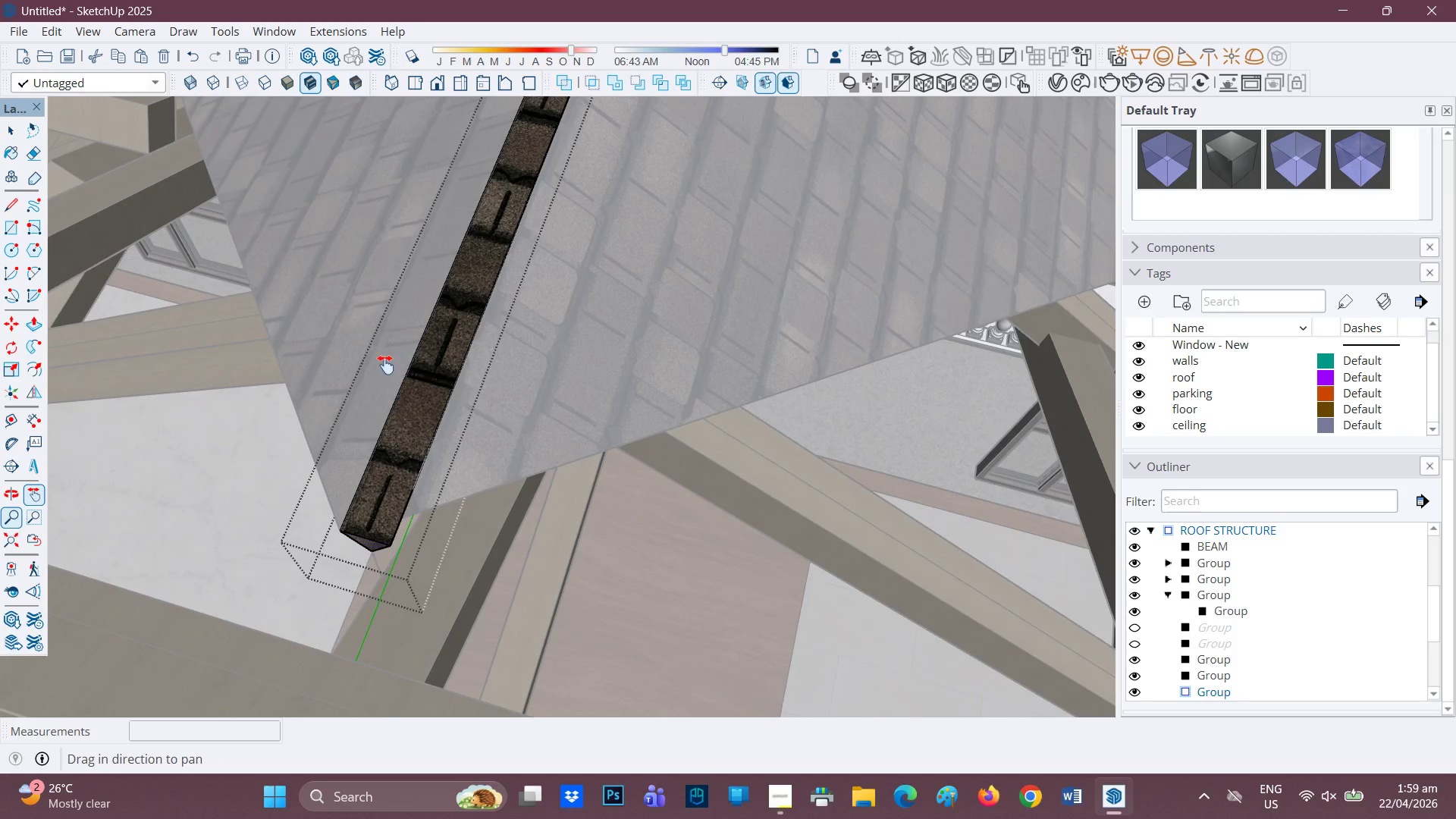 
scroll: coordinate [309, 359], scroll_direction: down, amount: 2.0
 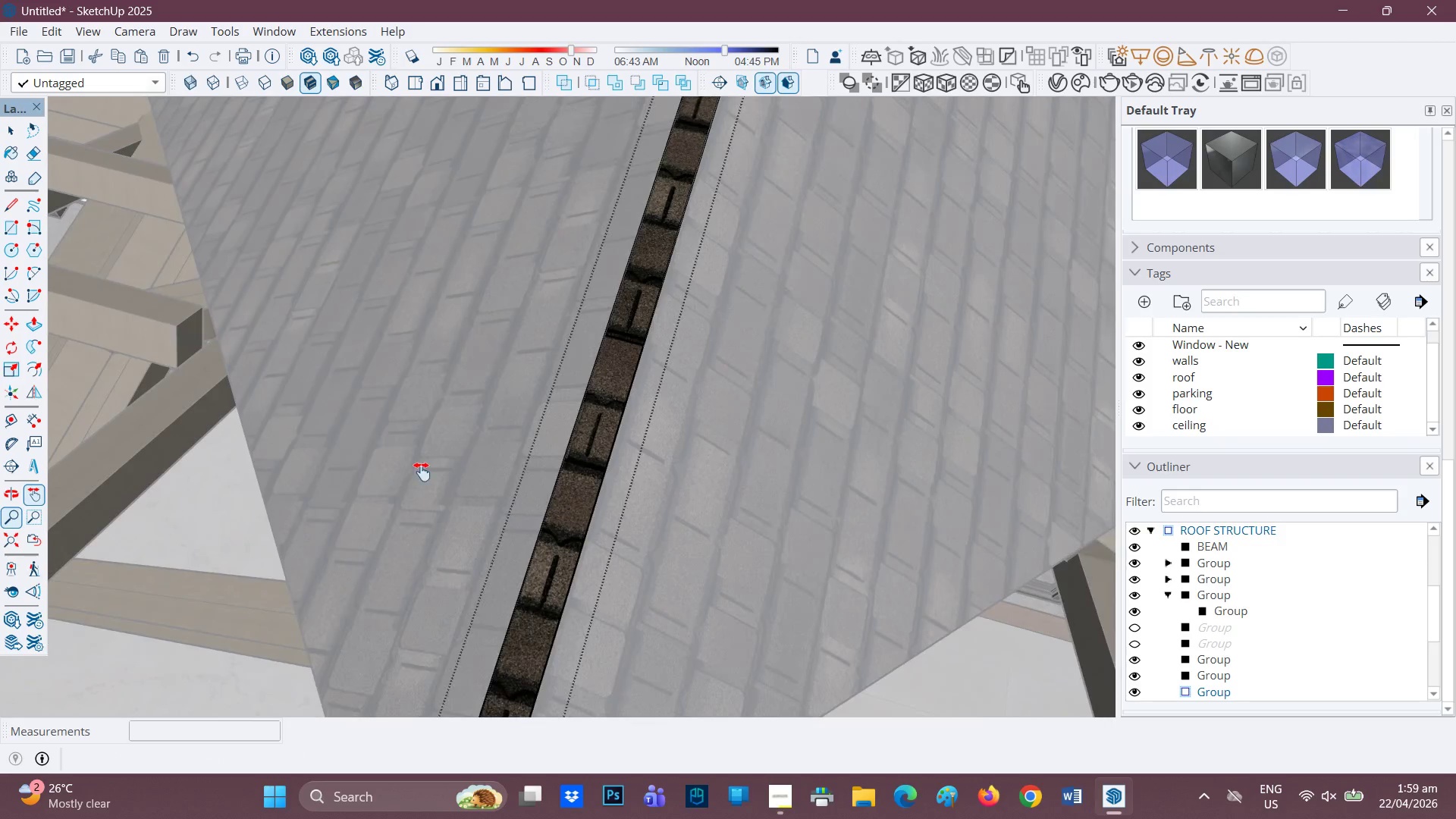 
scroll: coordinate [421, 552], scroll_direction: up, amount: 7.0
 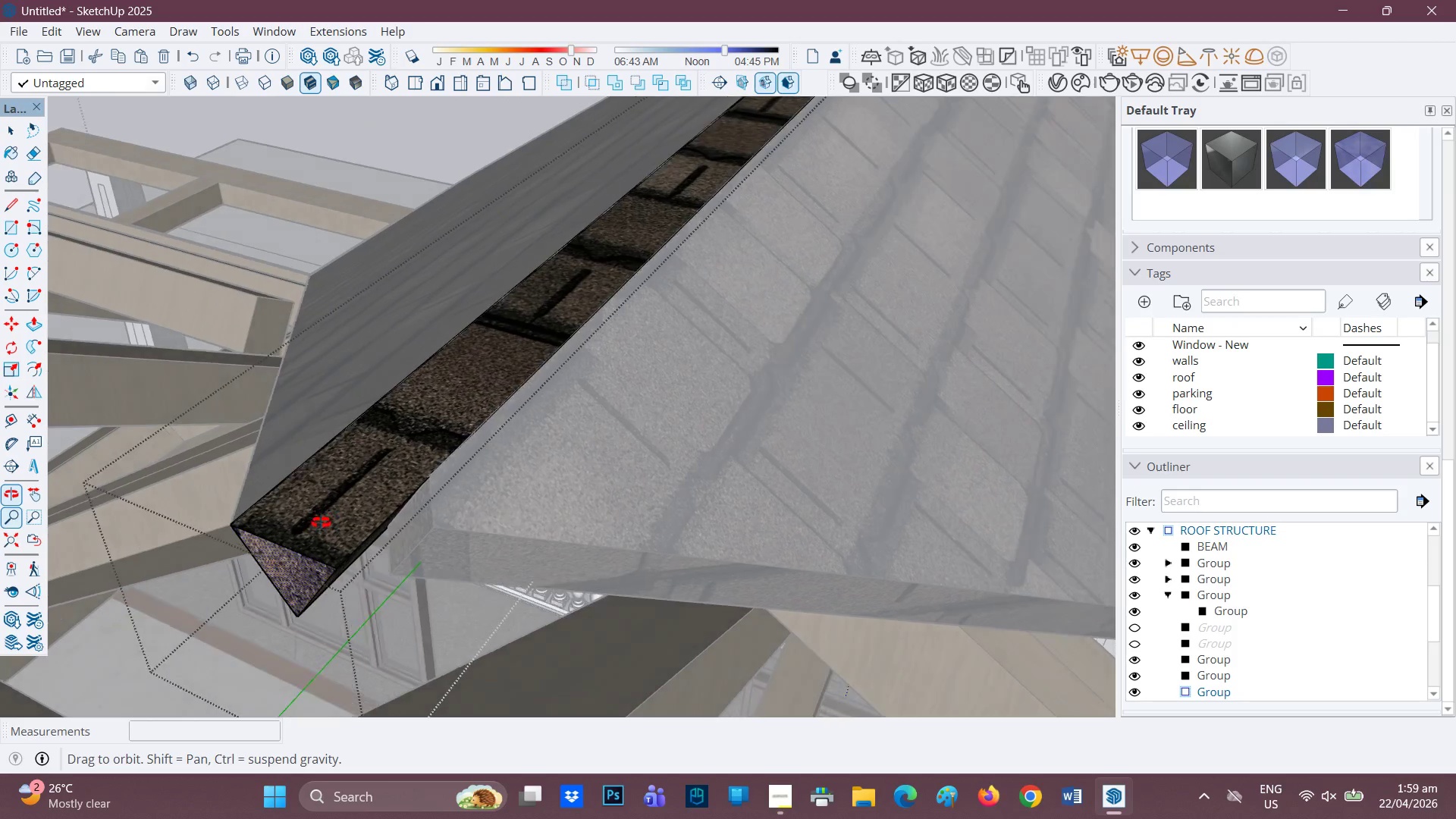 
key(Space)
 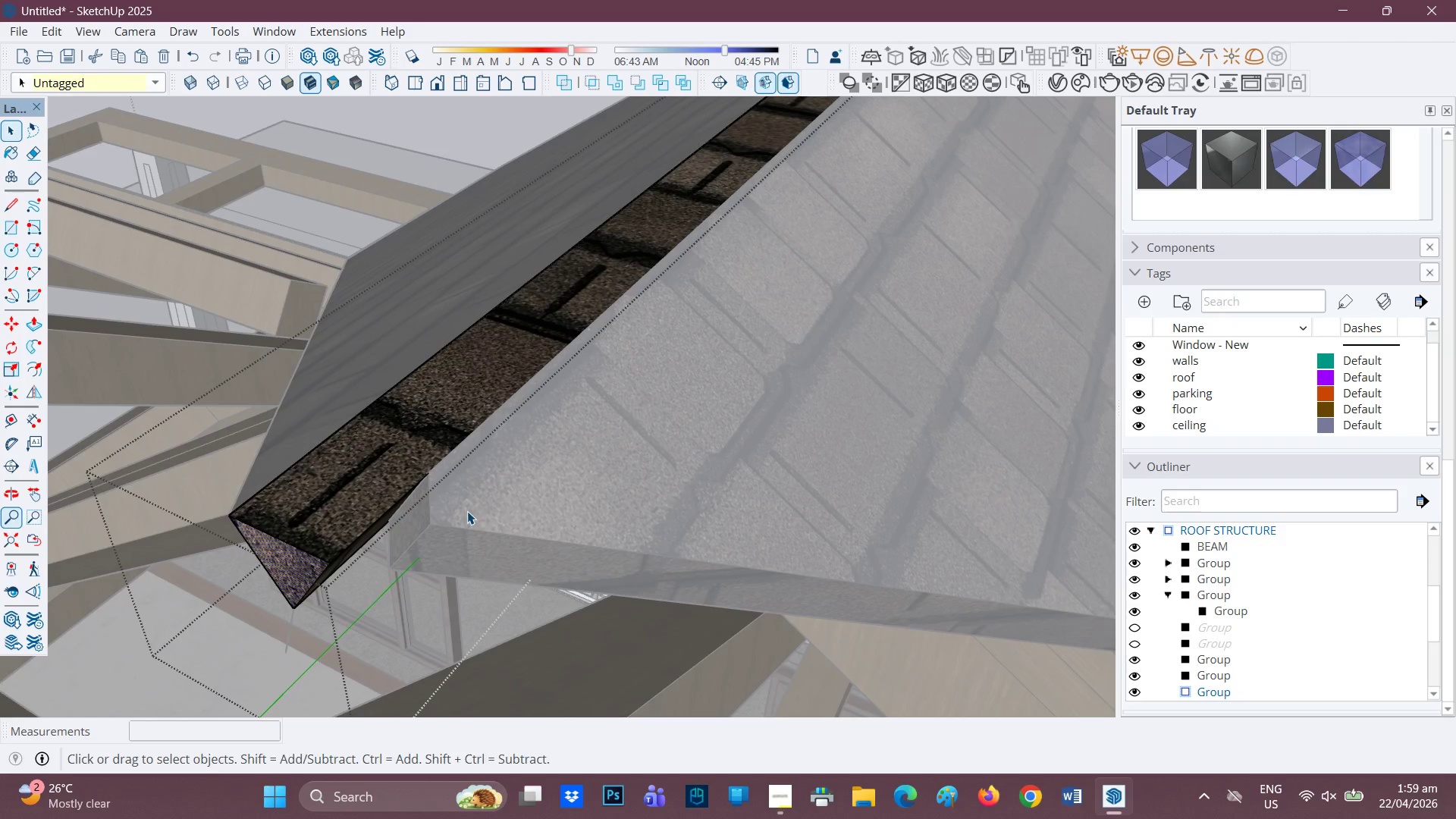 
double_click([467, 511])
 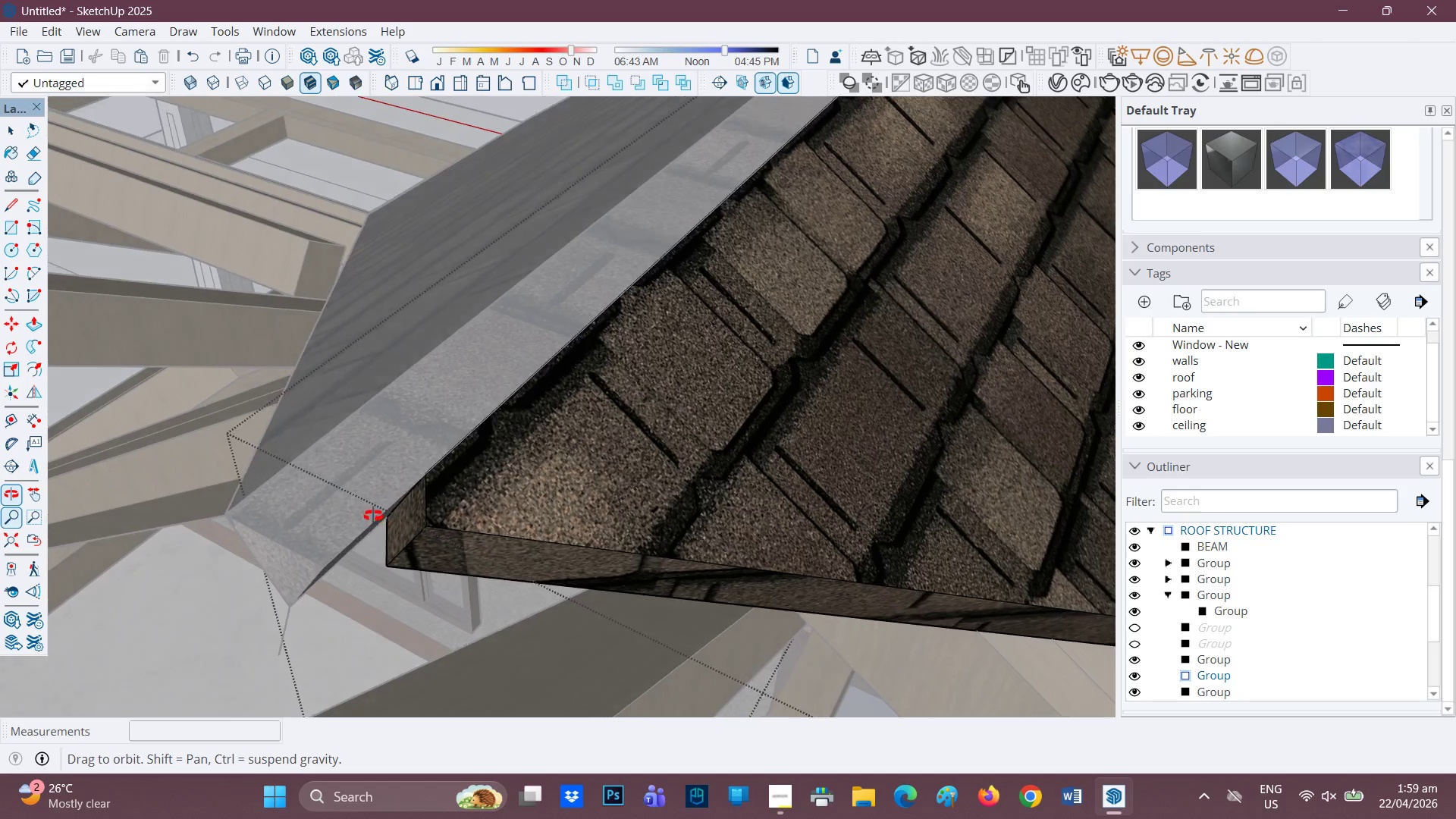 
key(L)
 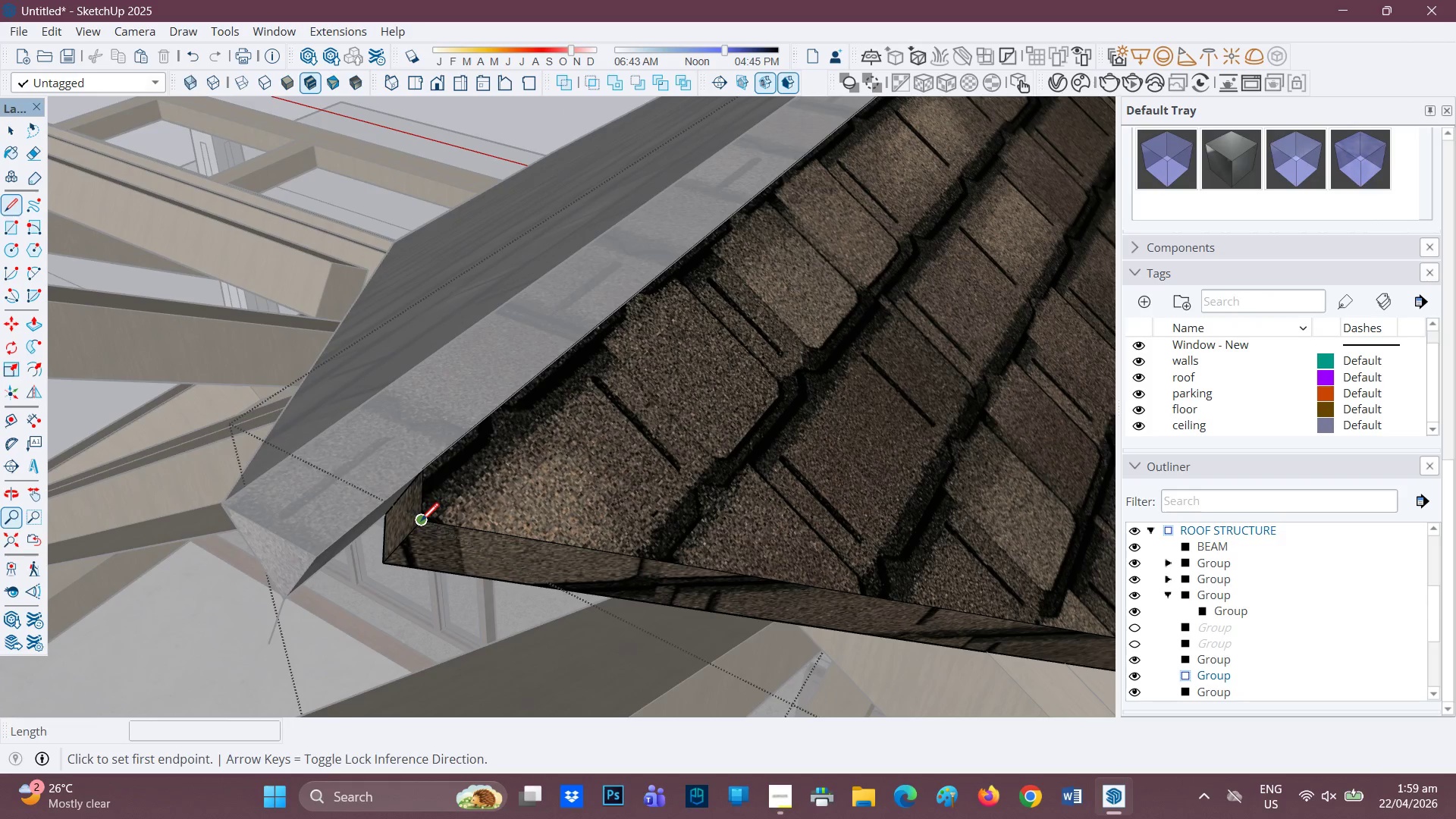 
left_click([421, 522])
 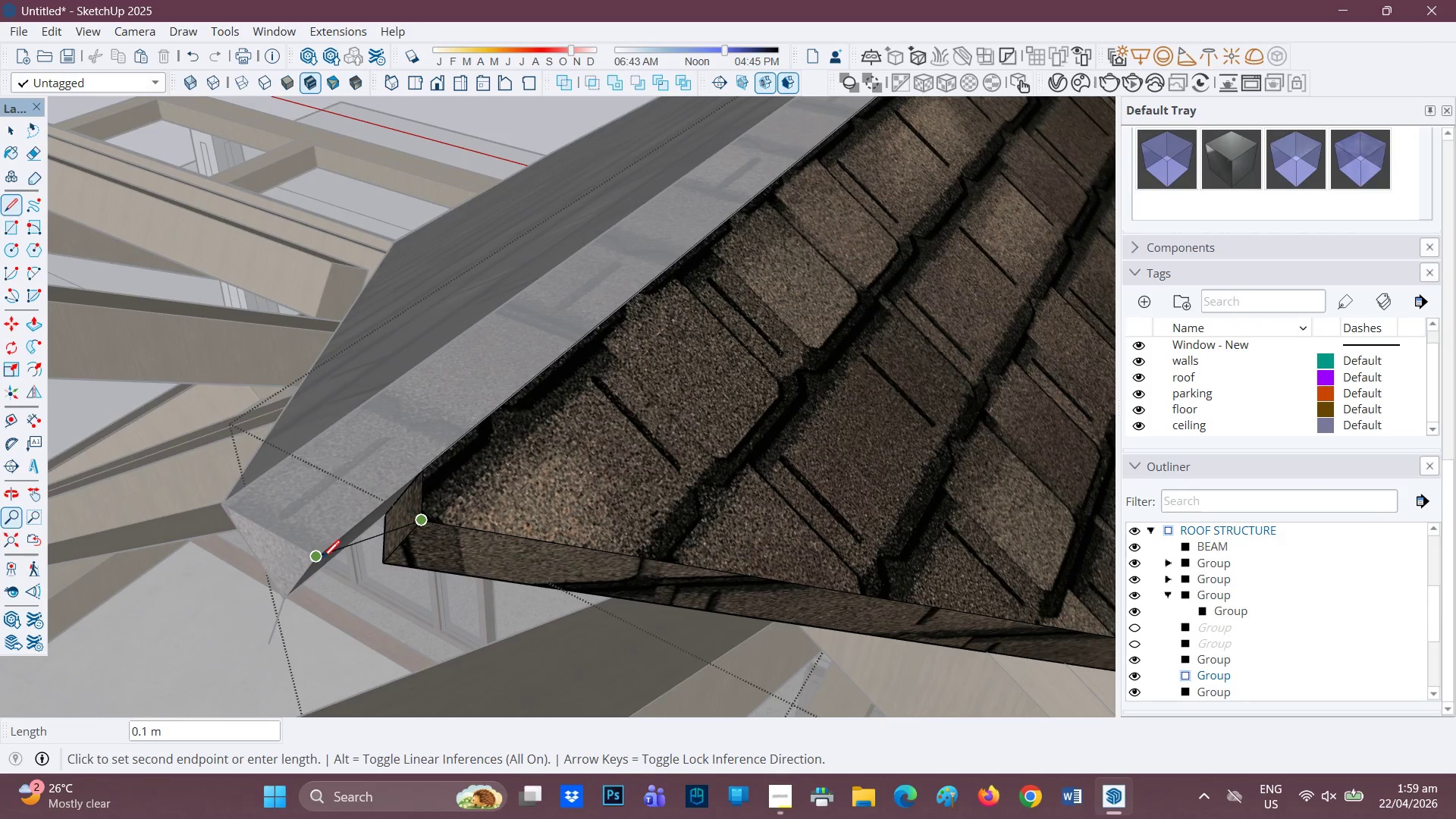 
left_click([322, 560])
 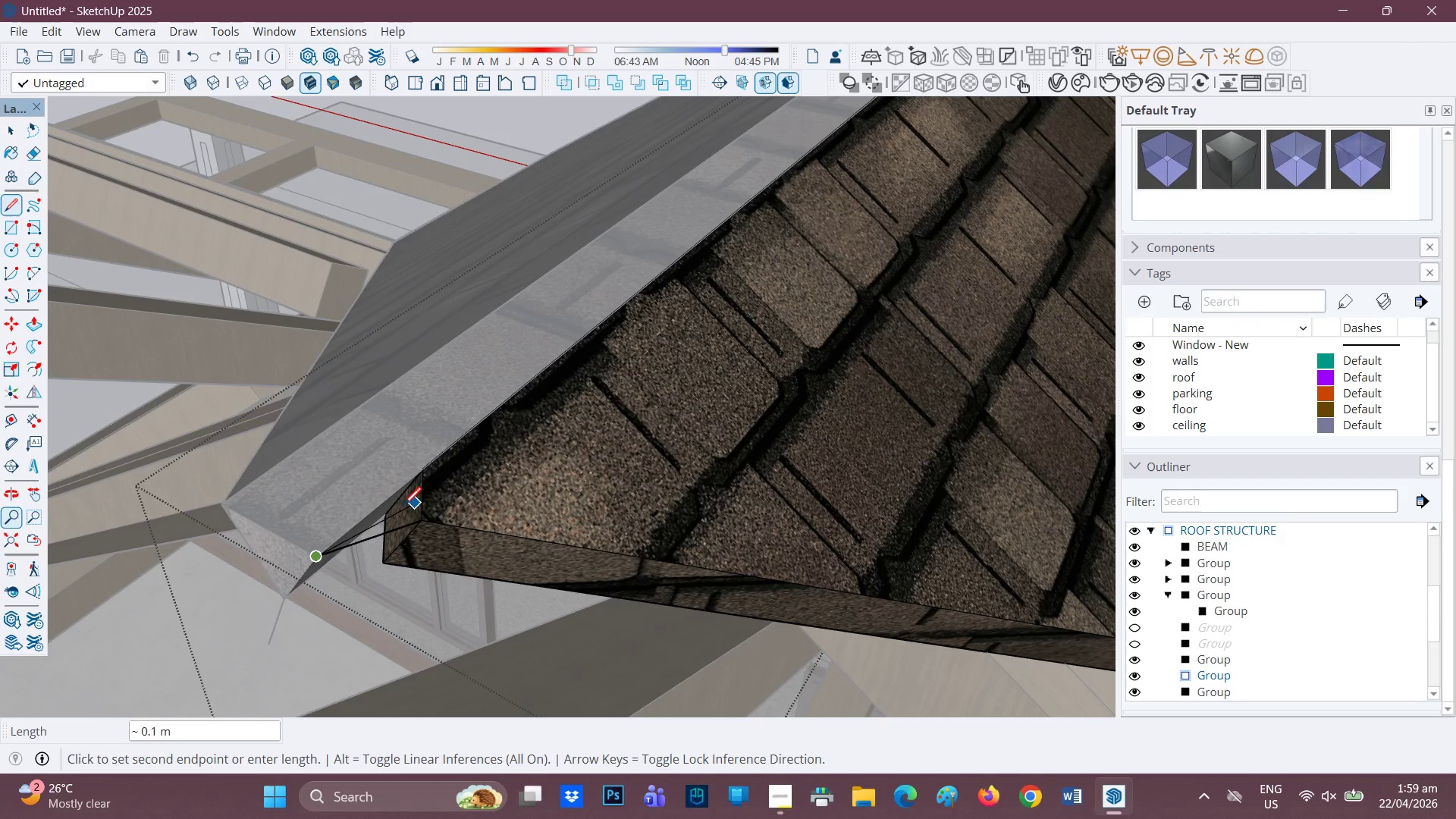 
scroll: coordinate [403, 507], scroll_direction: up, amount: 1.0
 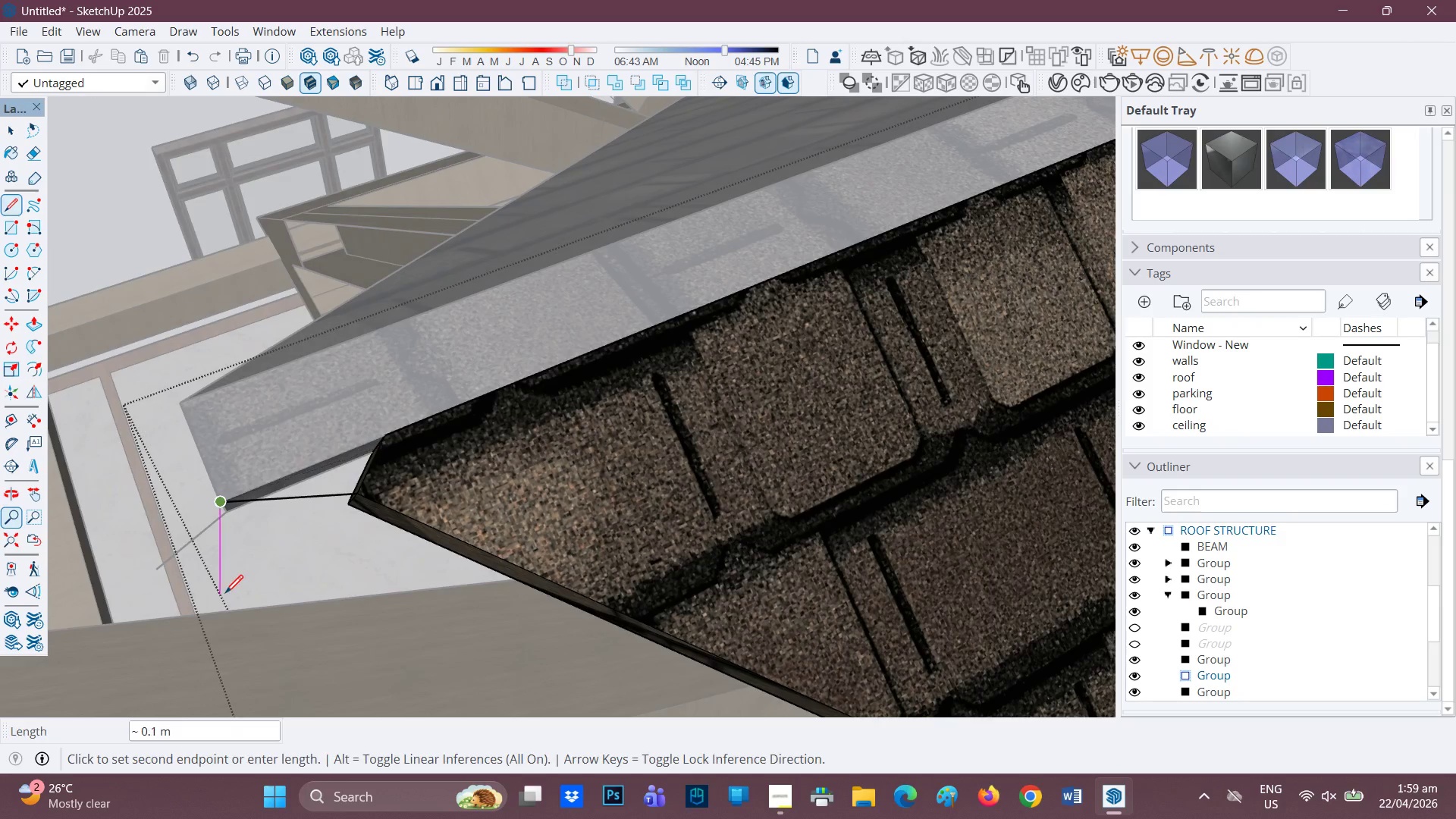 
key(Control+ControlLeft)
 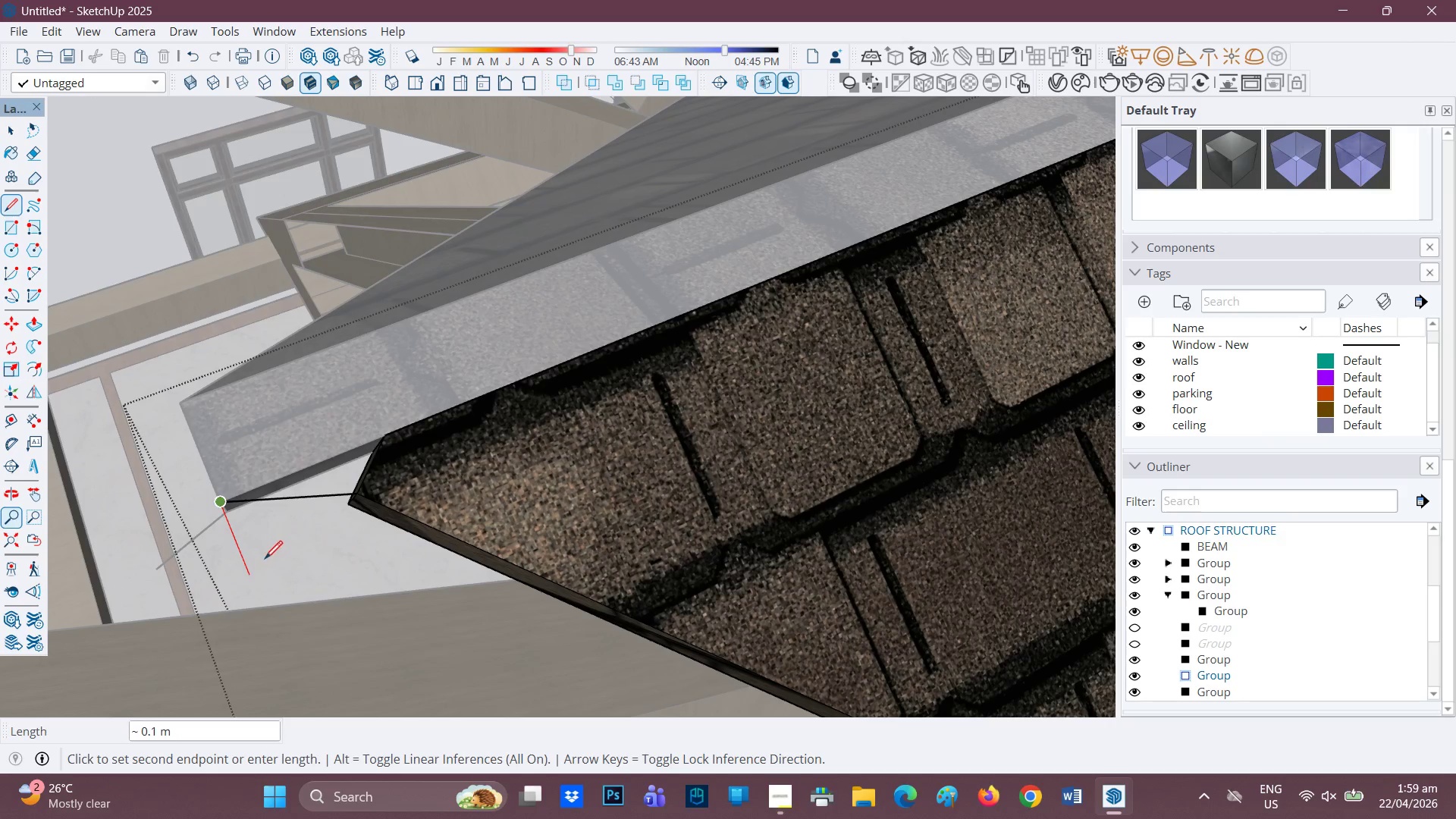 
key(Control+Z)
 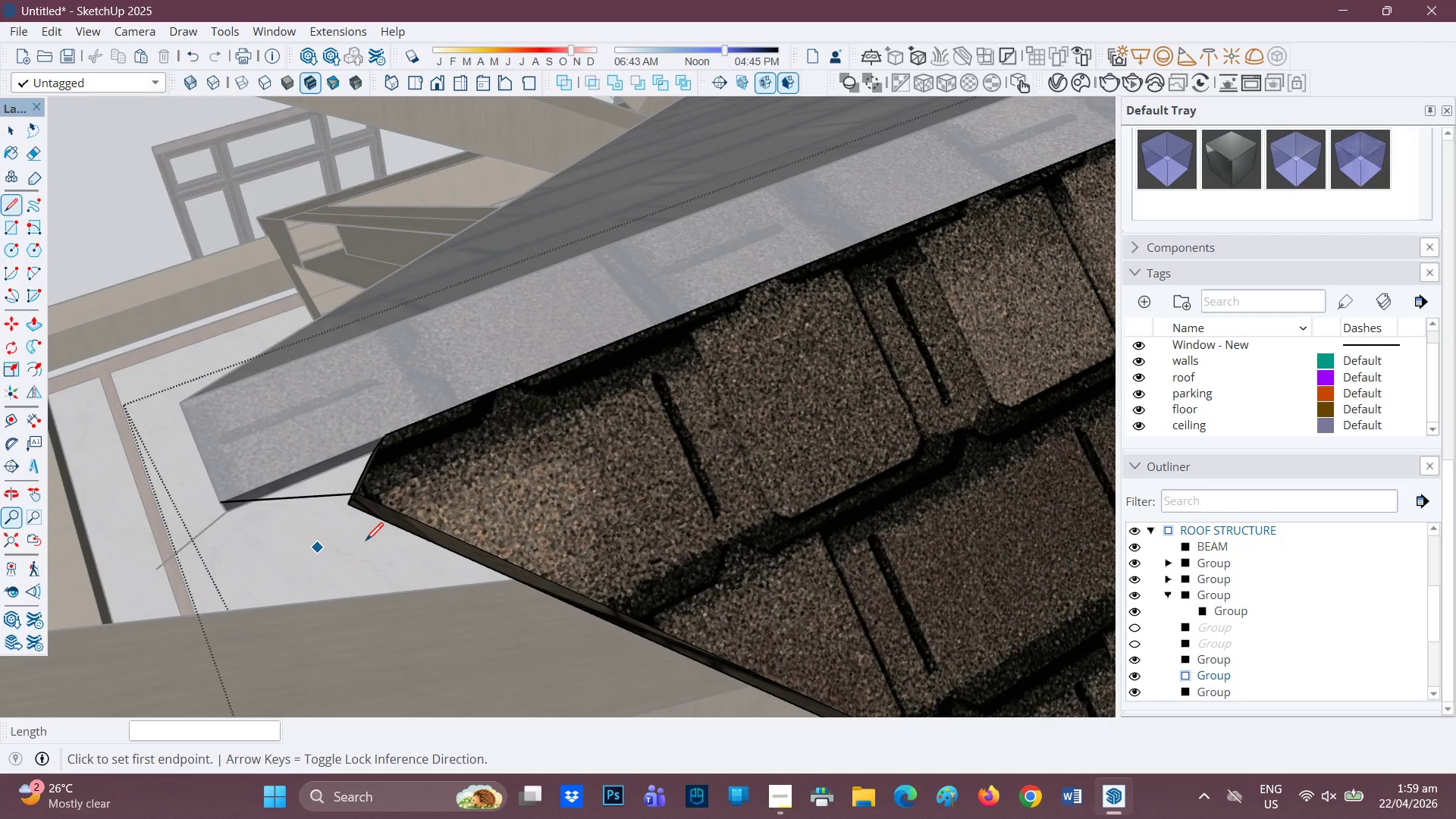 
key(Control+ControlLeft)
 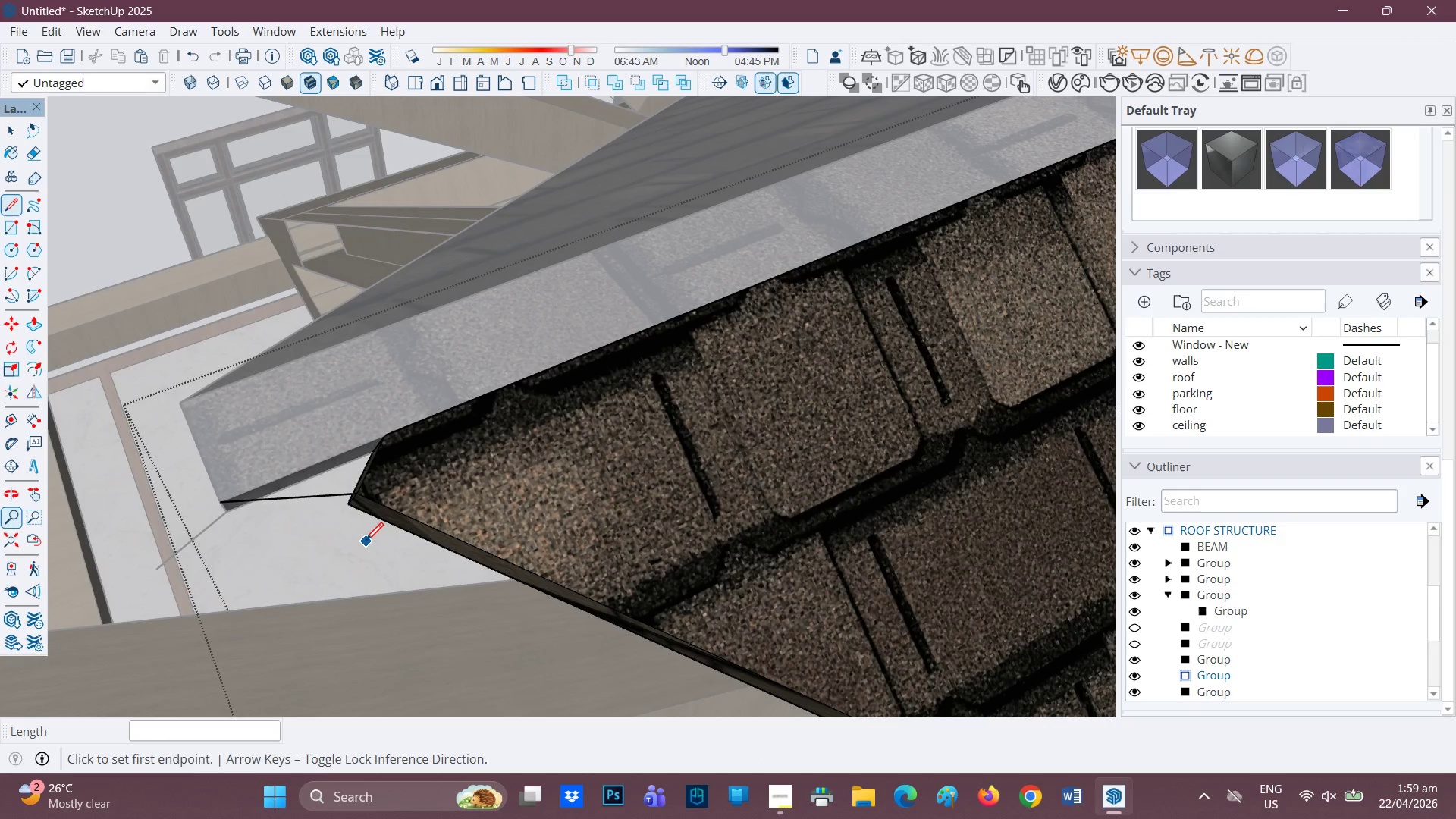 
key(Control+Z)
 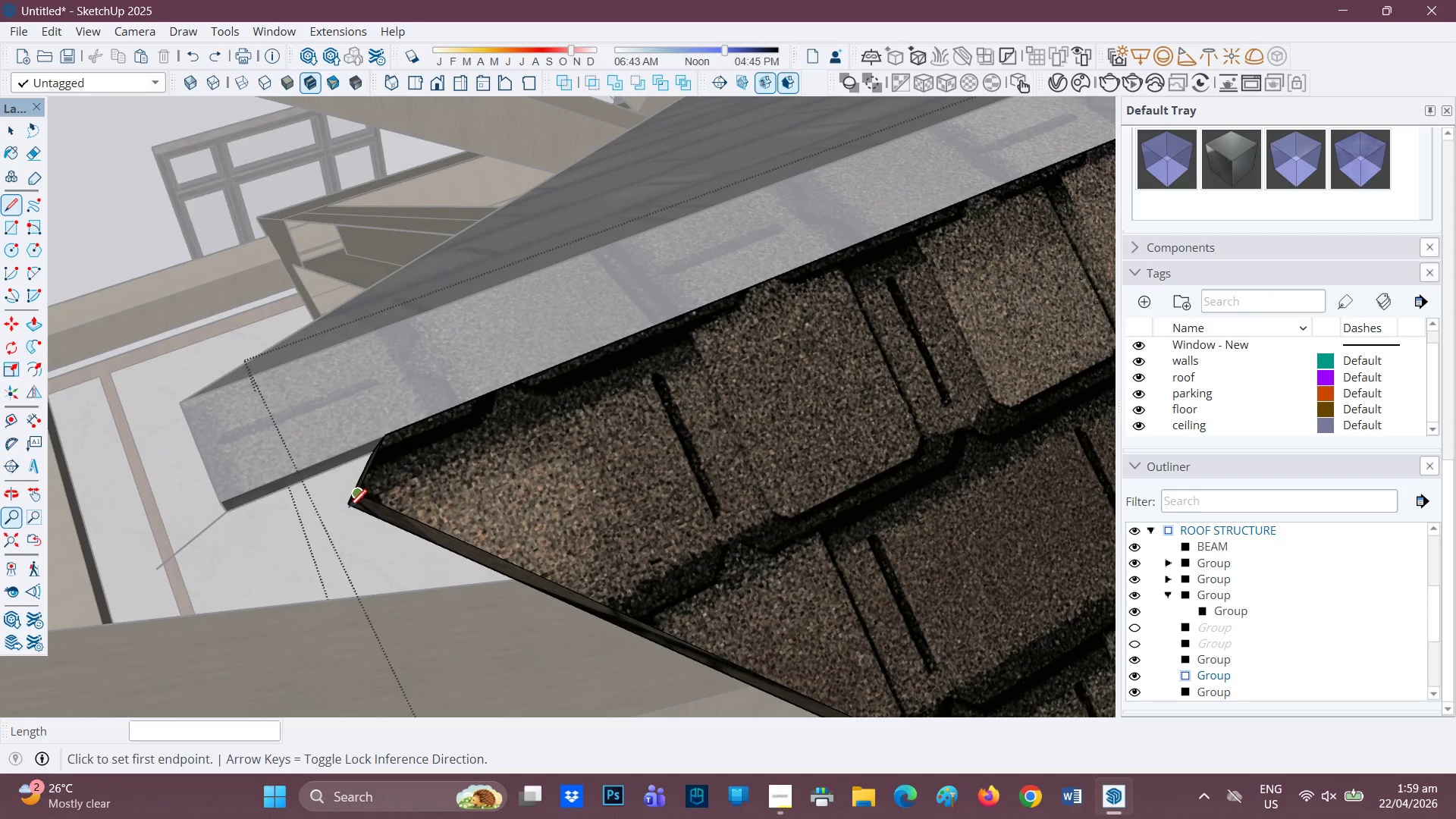 
left_click([360, 495])
 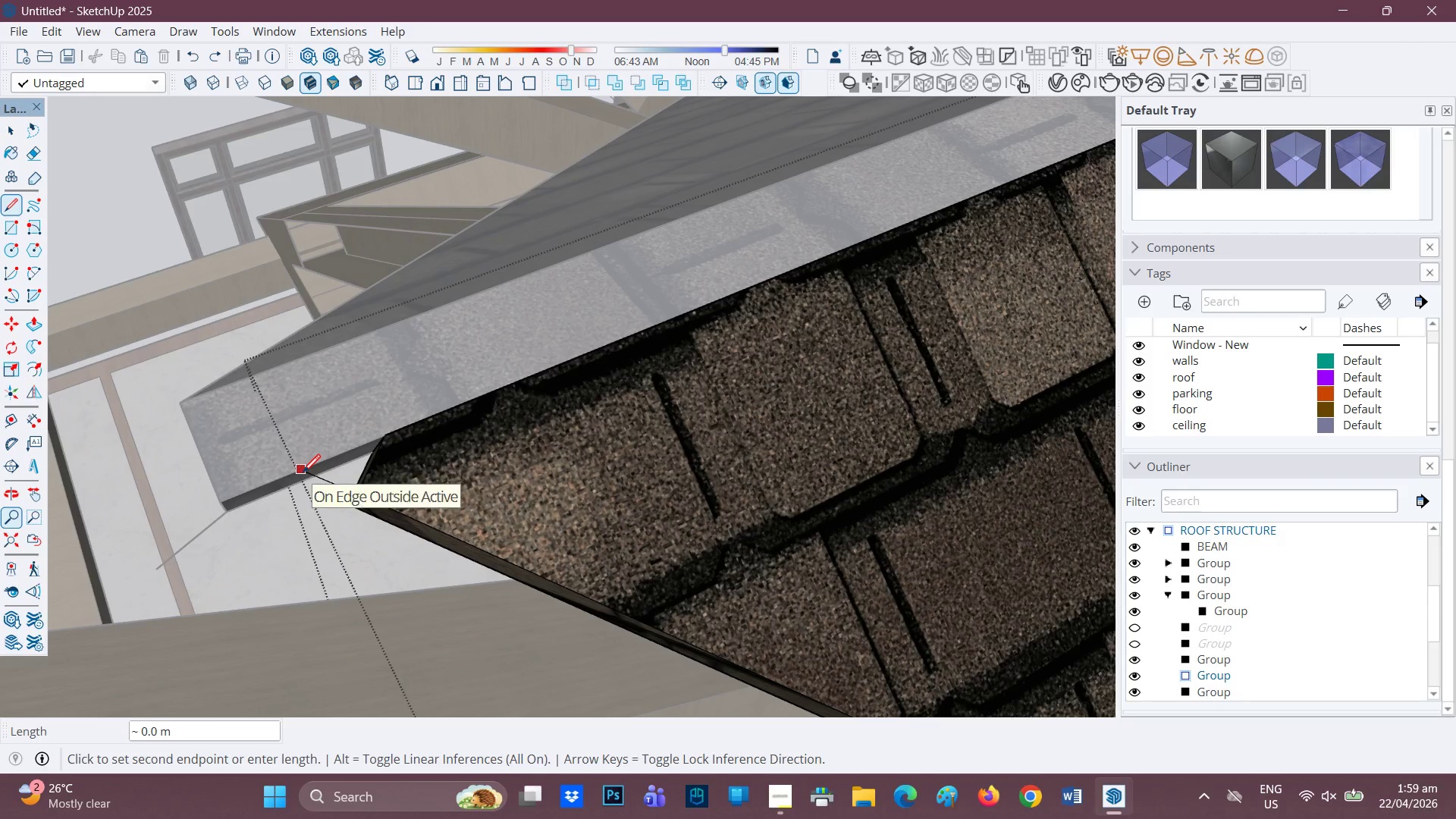 
scroll: coordinate [340, 487], scroll_direction: up, amount: 2.0
 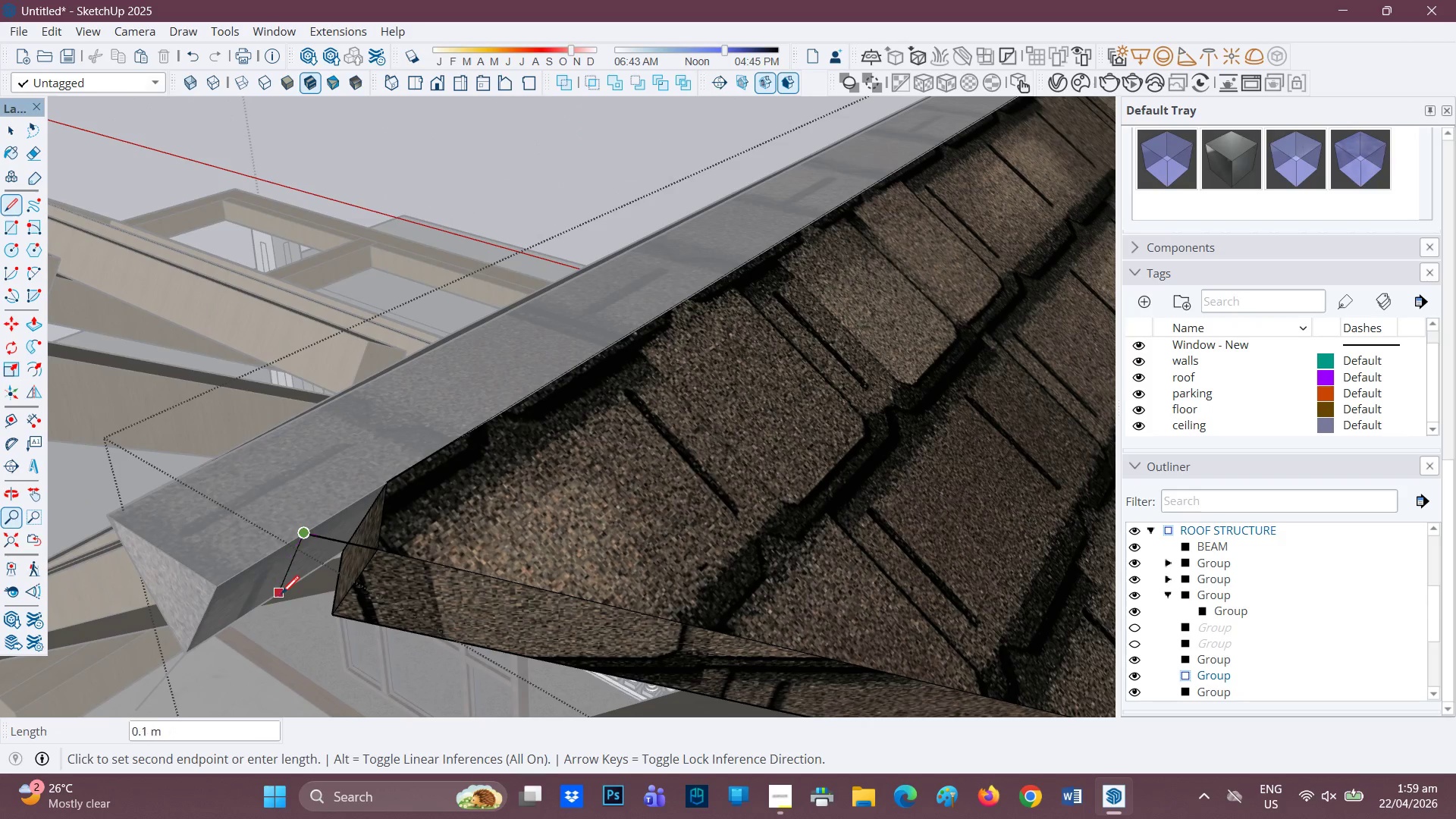 
wait(5.48)
 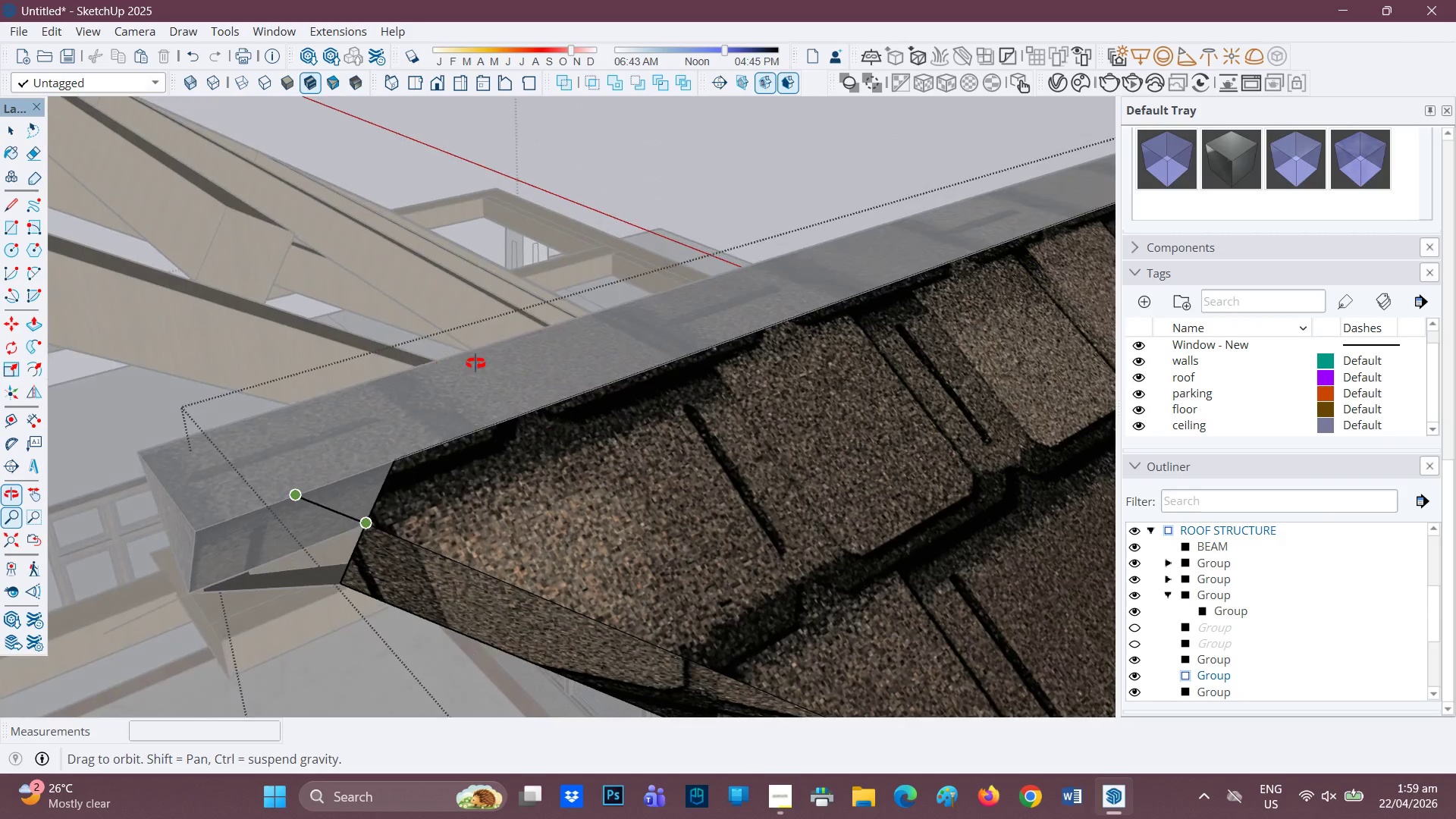 
left_click([268, 604])
 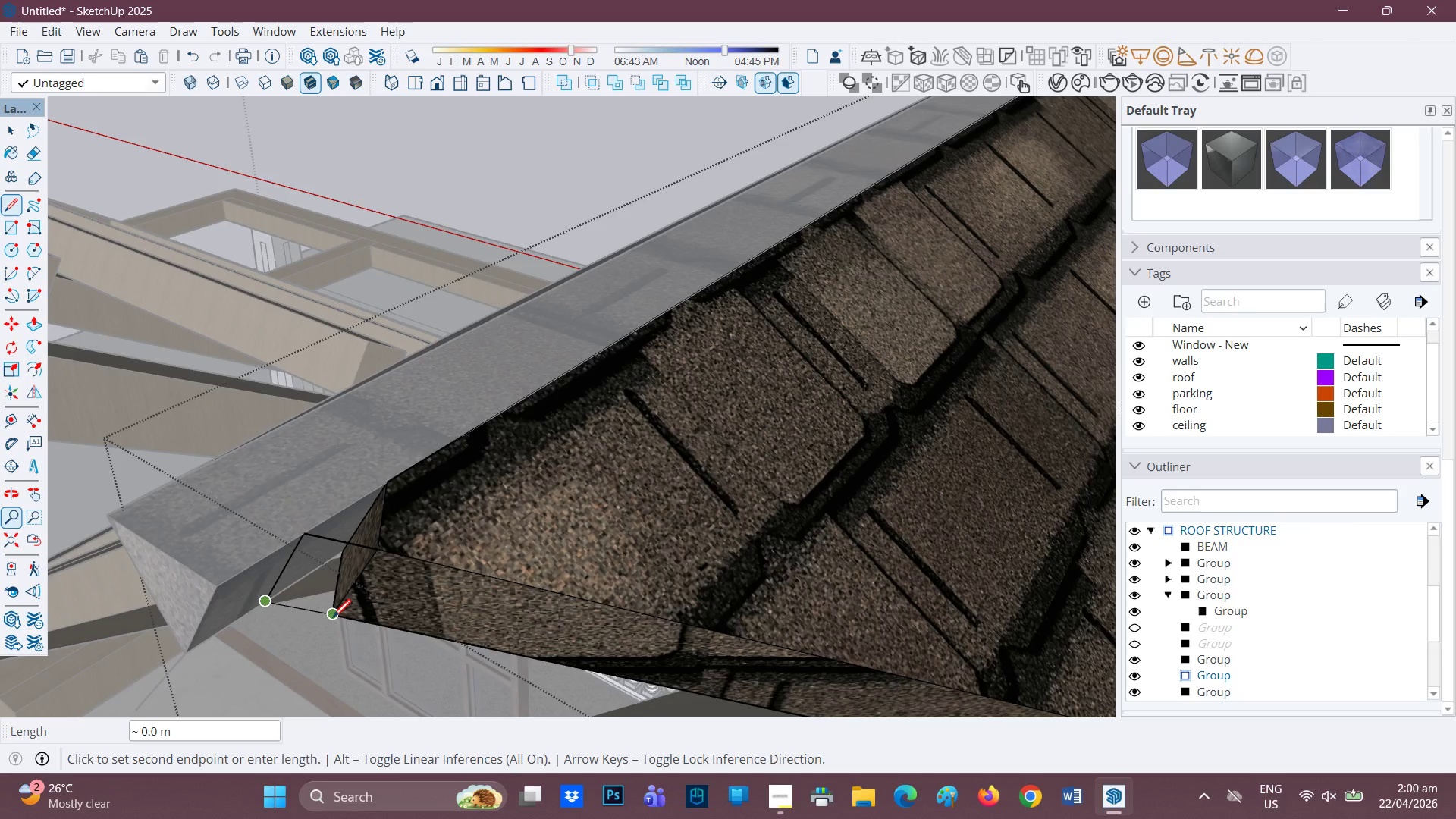 
left_click([333, 620])
 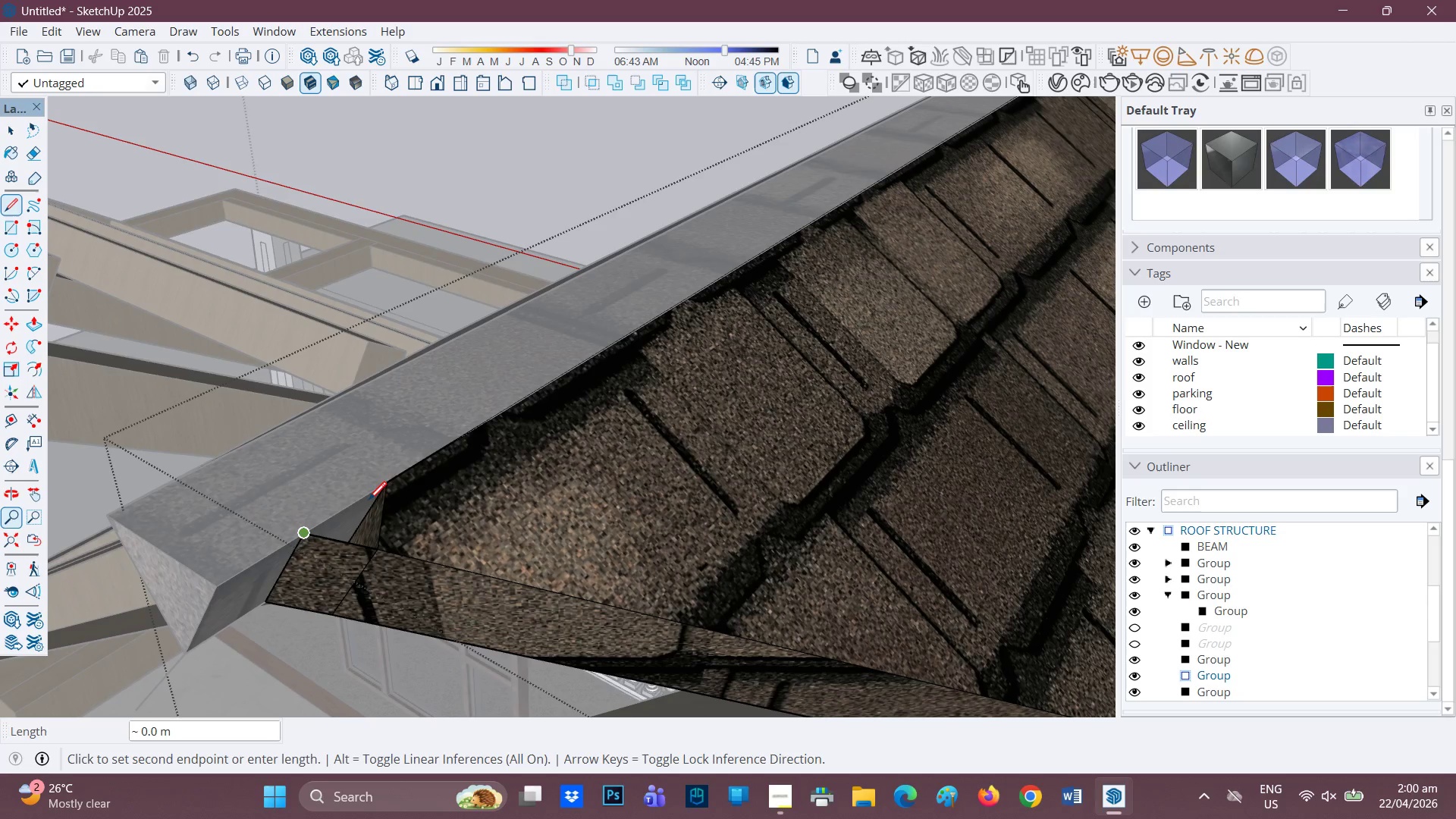 
left_click([384, 483])
 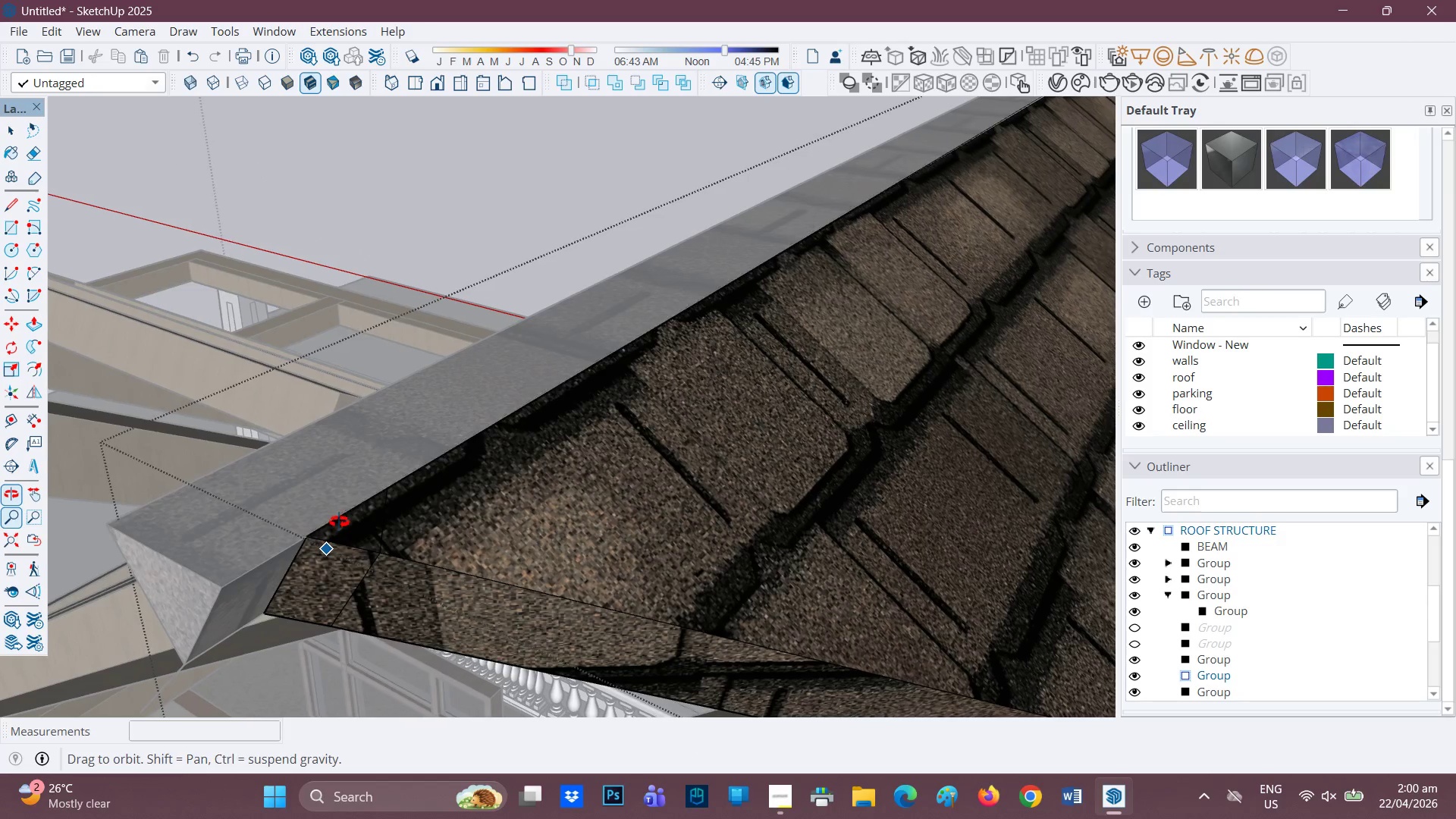 
scroll: coordinate [324, 608], scroll_direction: up, amount: 2.0
 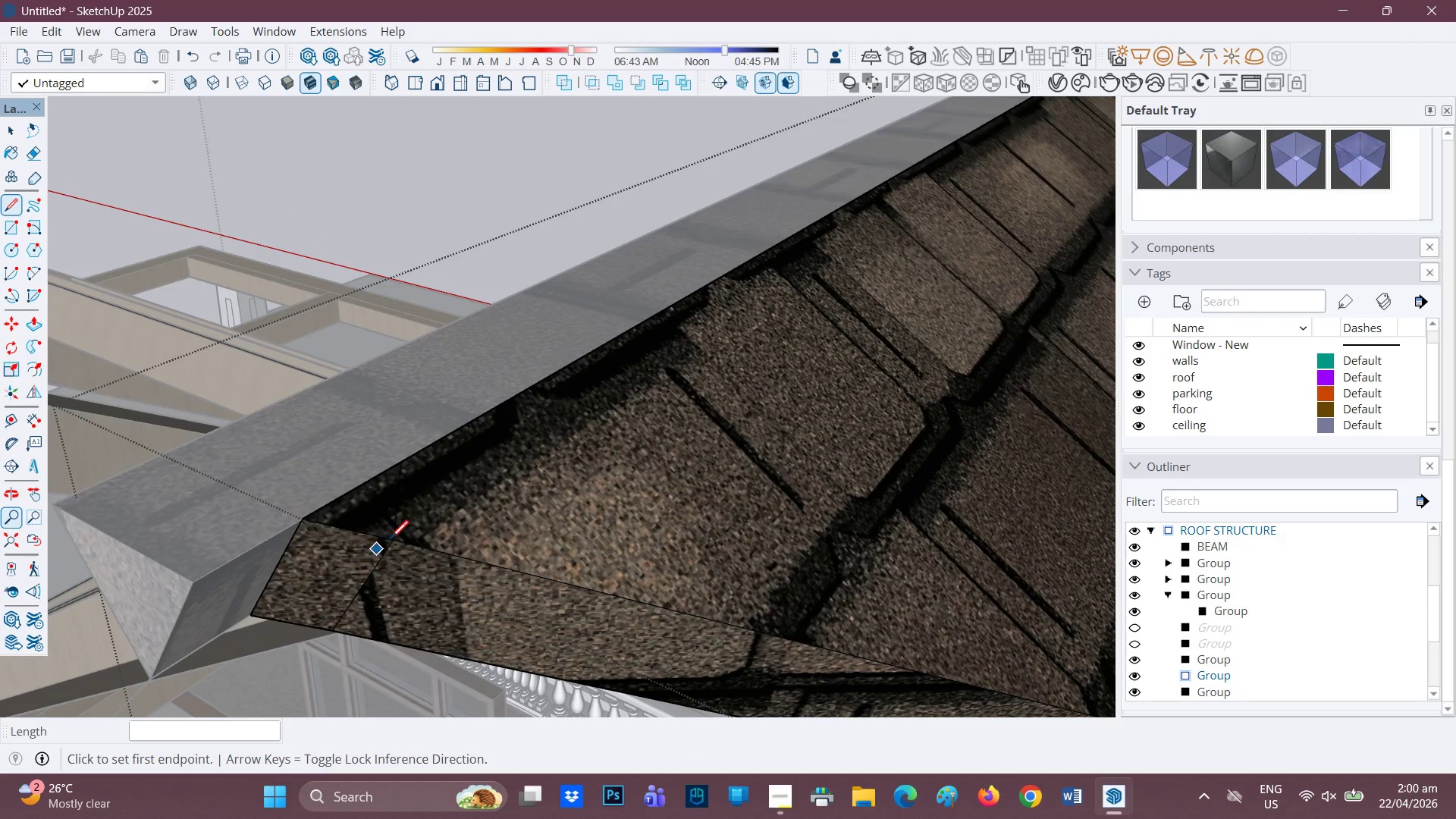 
left_click([388, 541])
 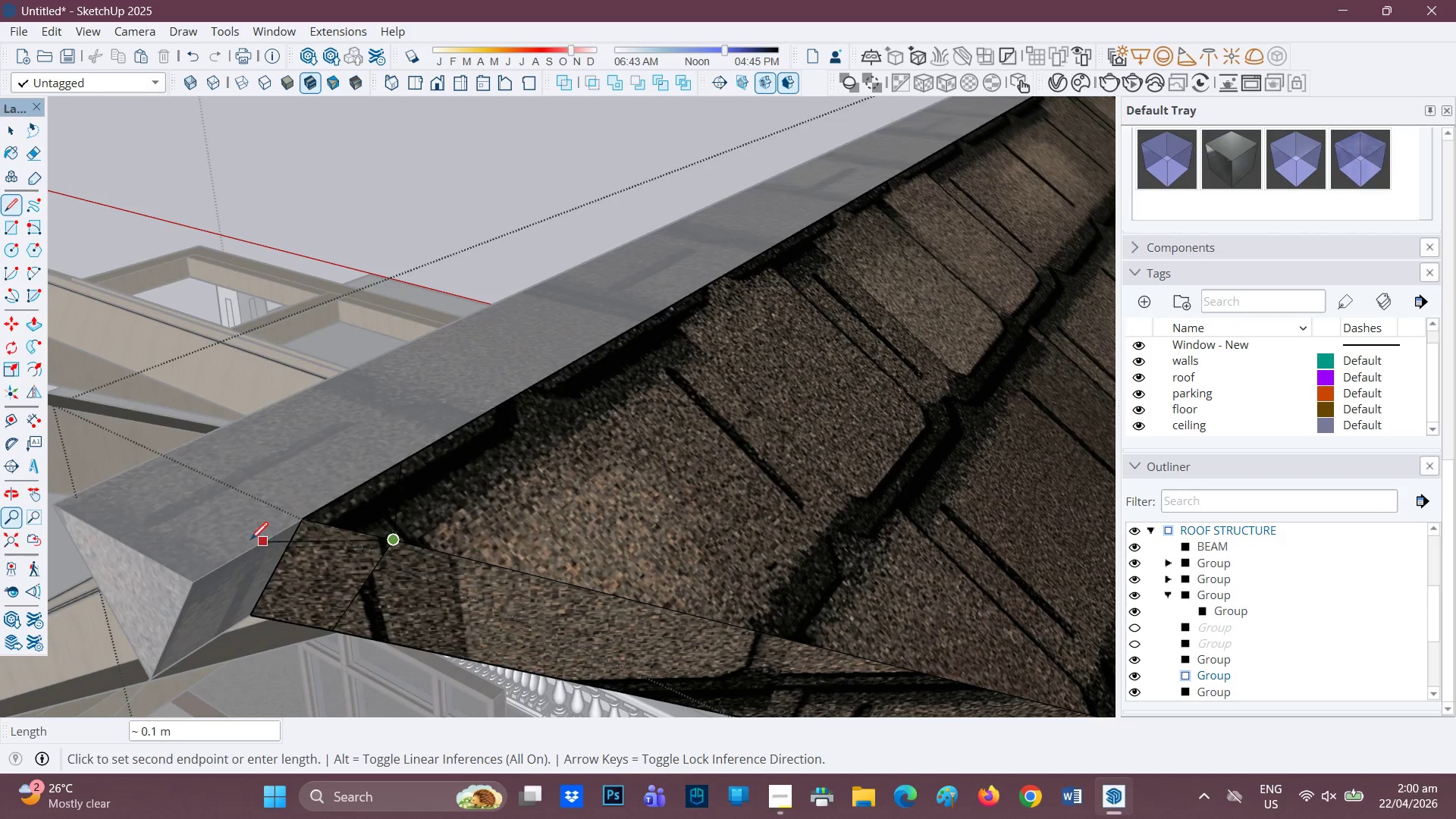 
mouse_move([207, 582])
 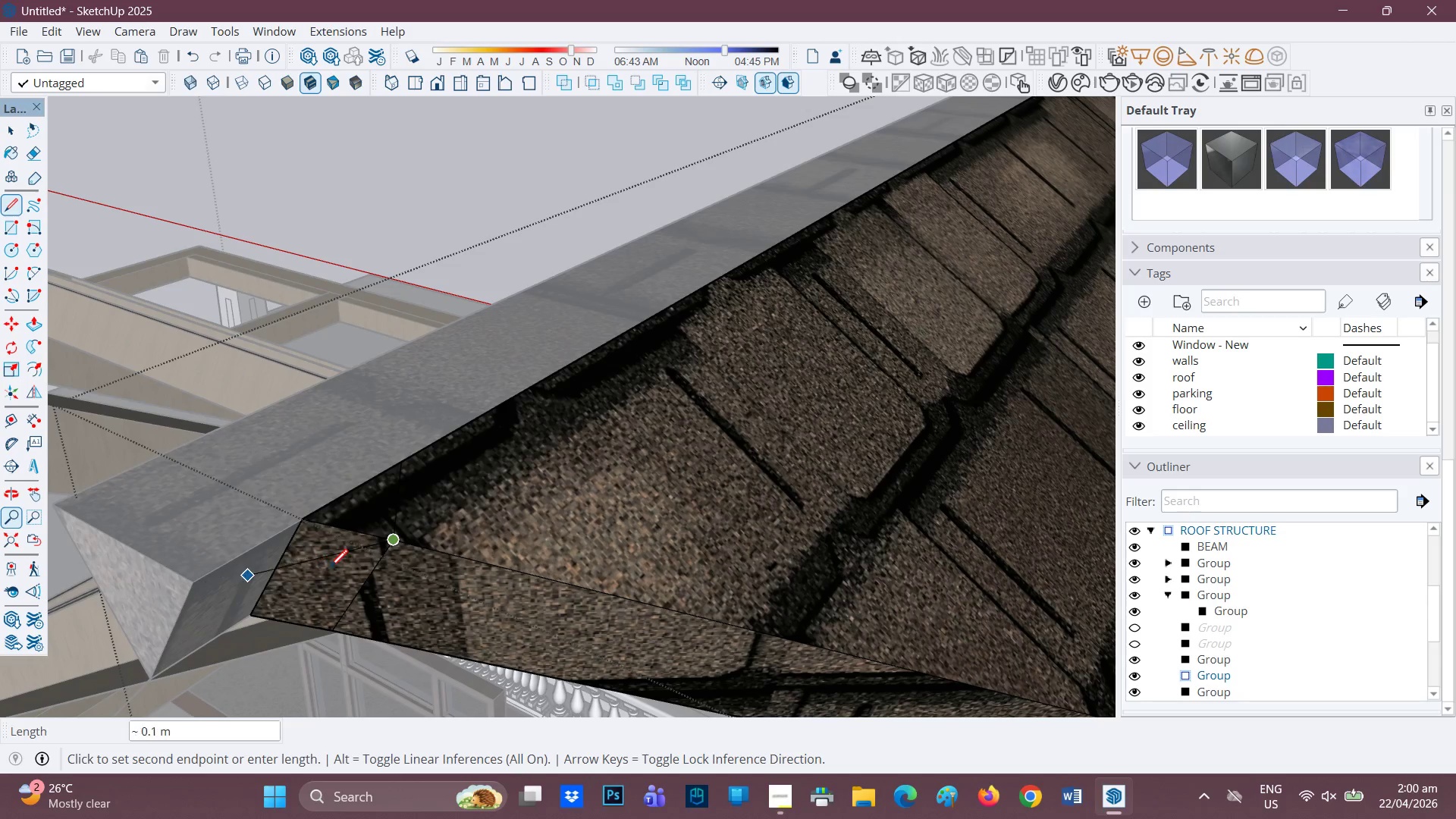 
scroll: coordinate [331, 567], scroll_direction: none, amount: 0.0
 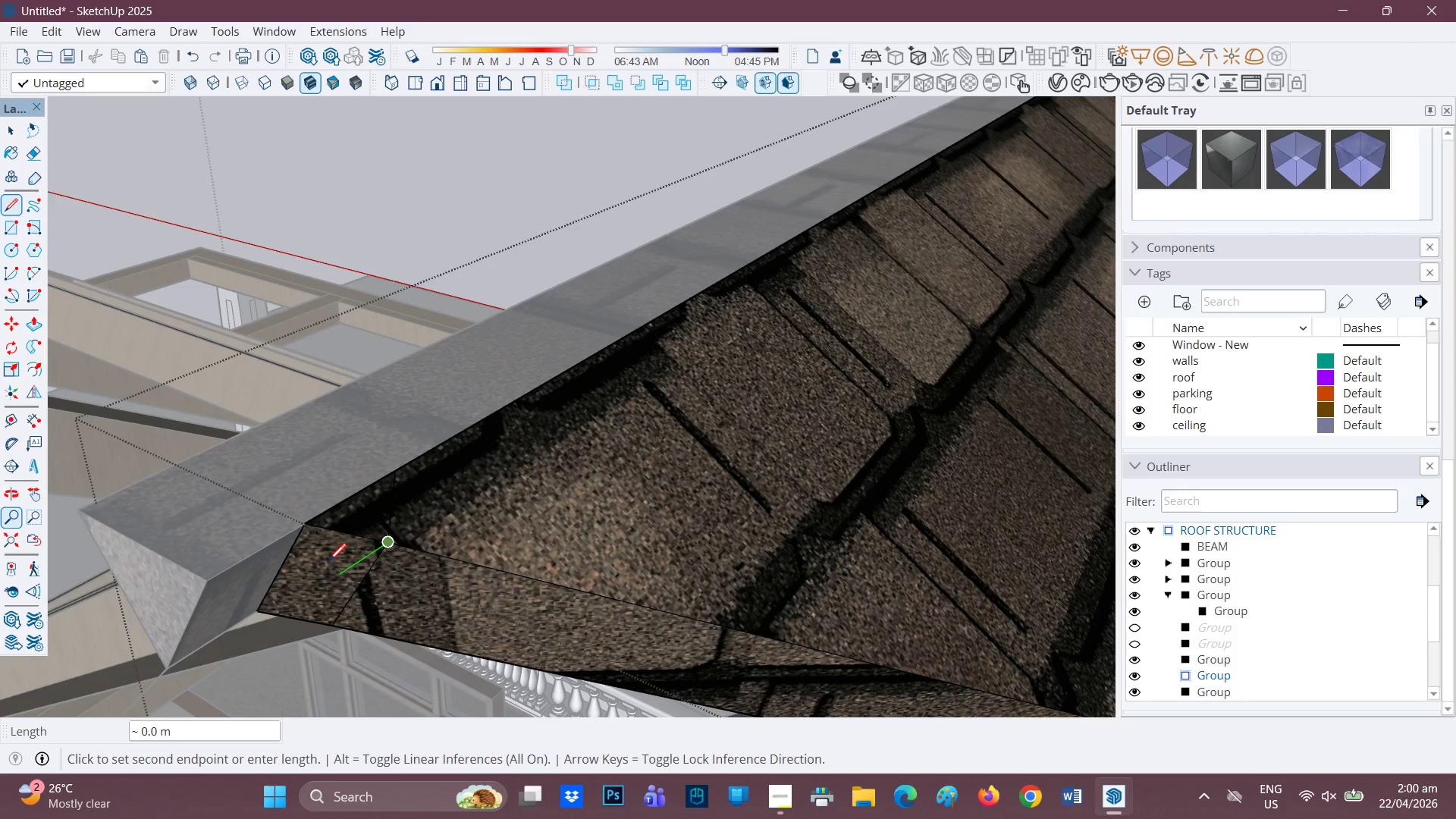 
key(Space)
 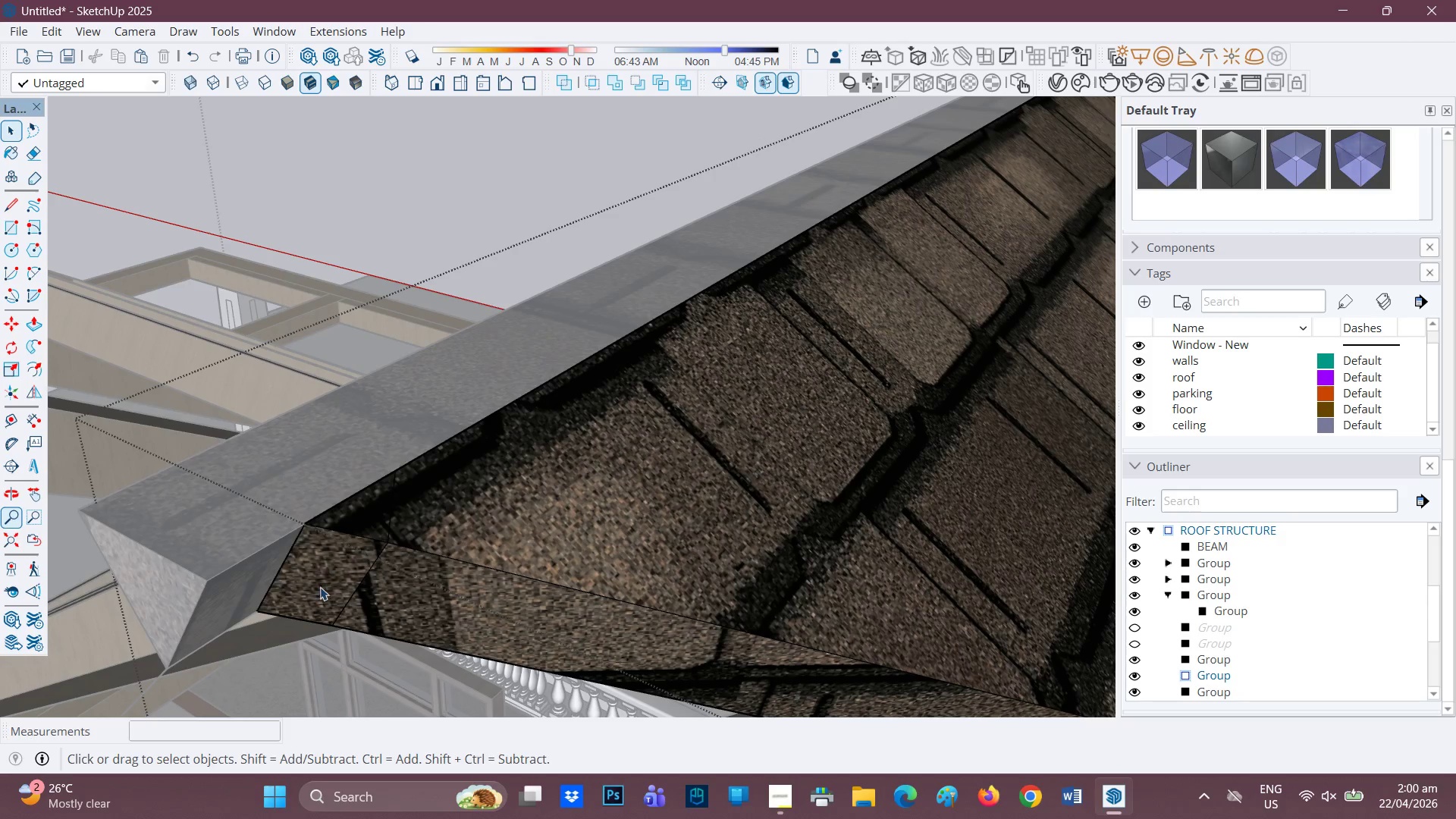 
scroll: coordinate [321, 588], scroll_direction: none, amount: 0.0
 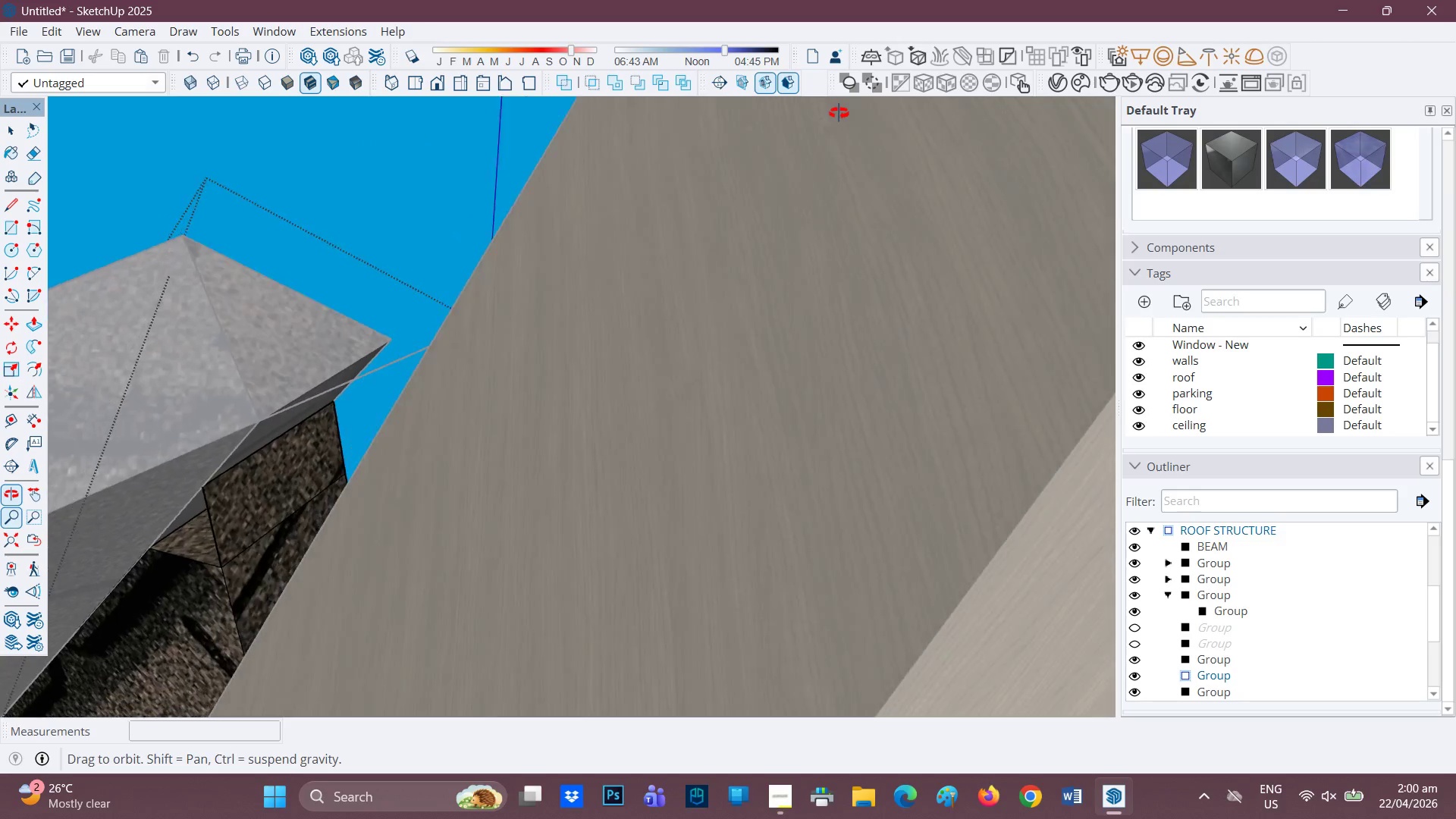 
wait(6.19)
 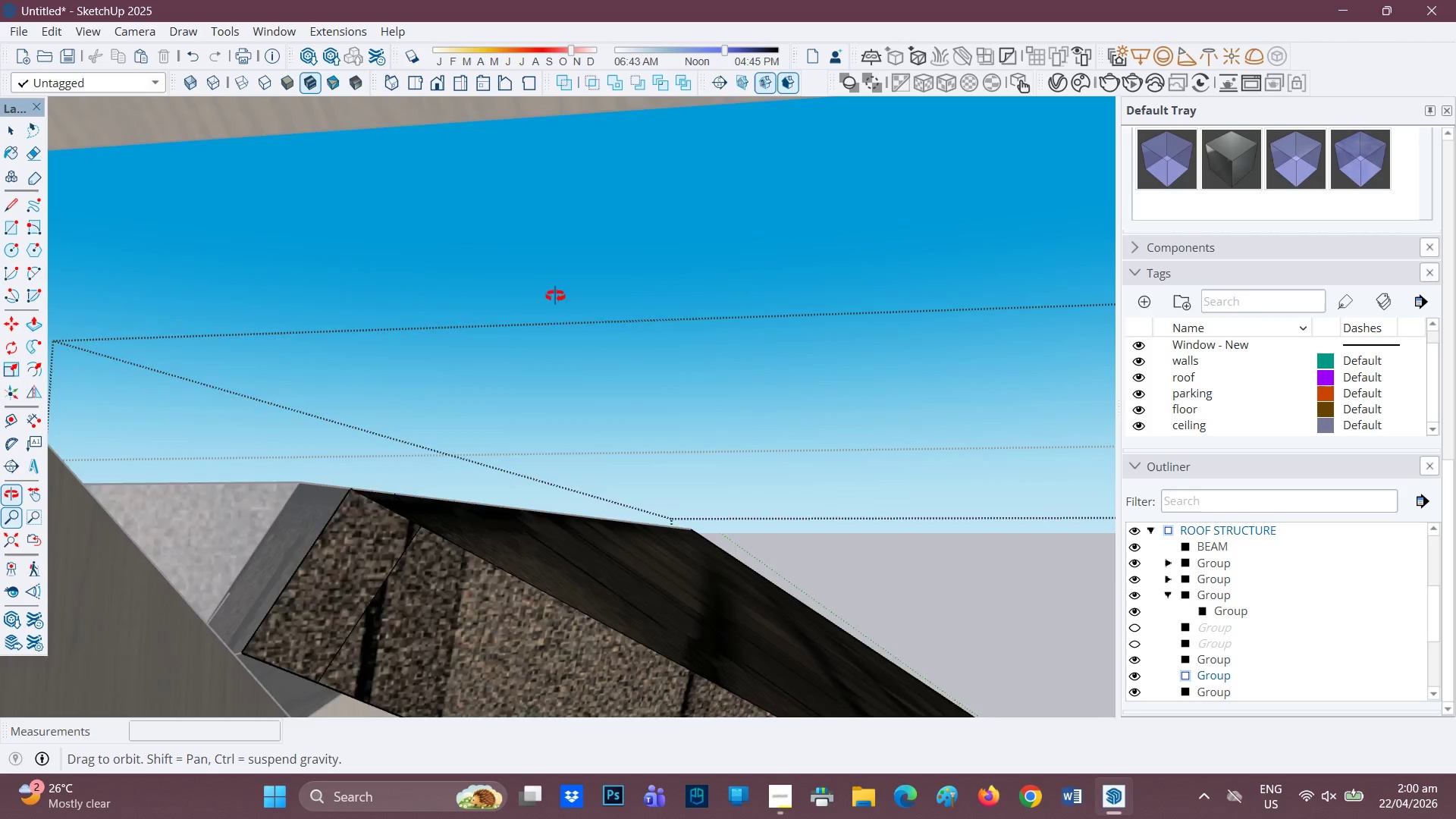 
scroll: coordinate [370, 463], scroll_direction: up, amount: 1.0
 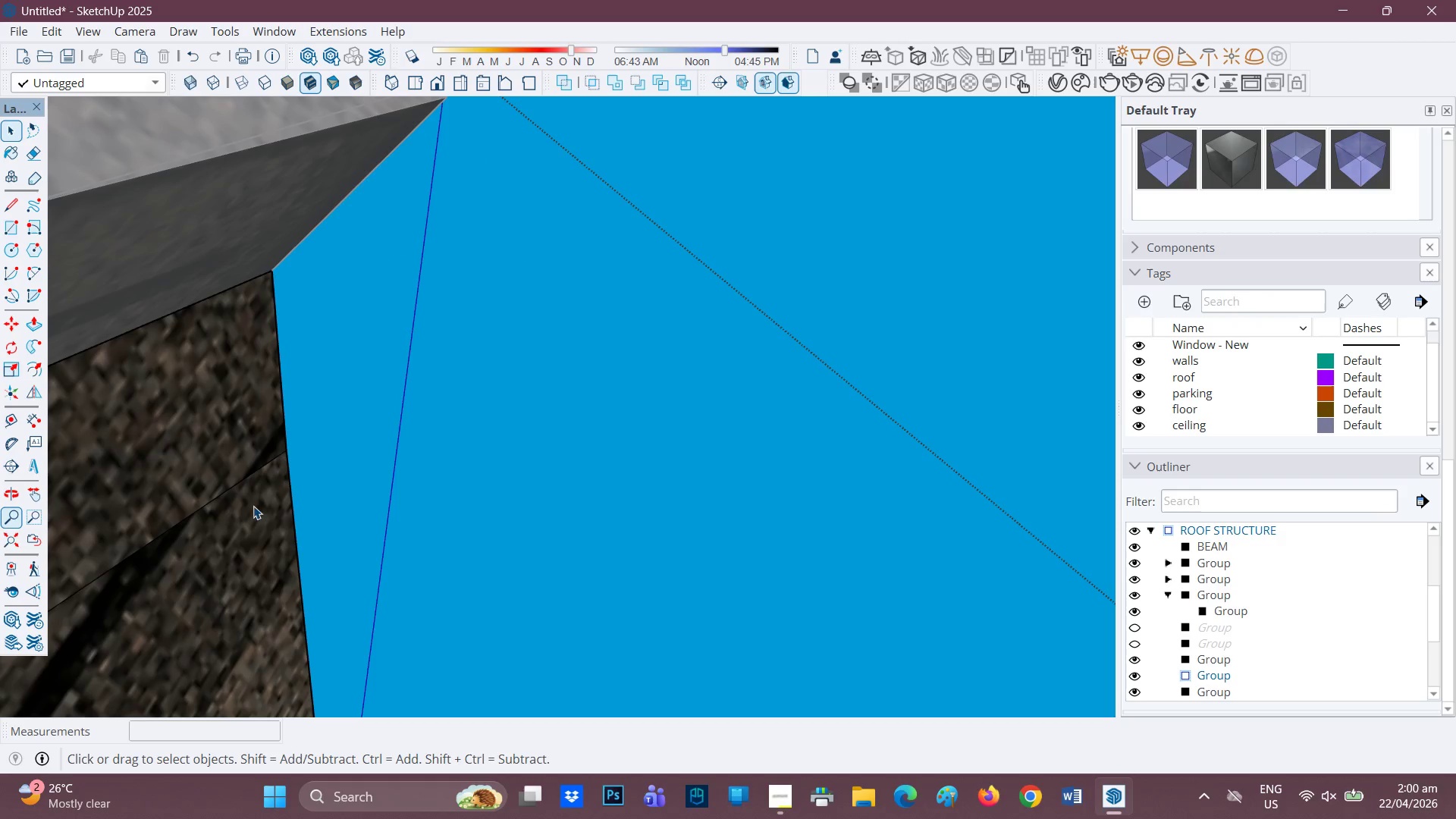 
scroll: coordinate [230, 505], scroll_direction: down, amount: 1.0
 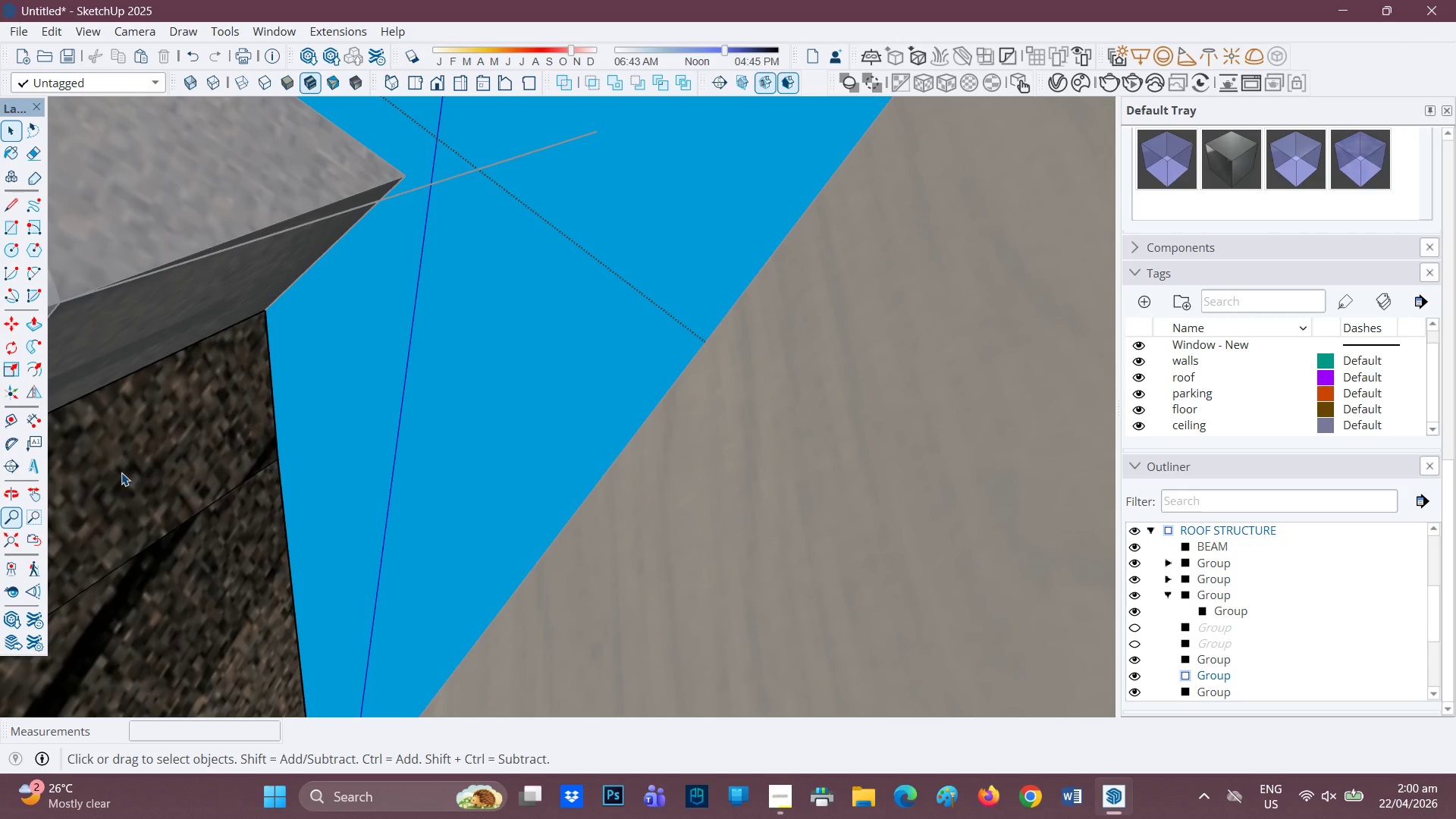 
key(H)
 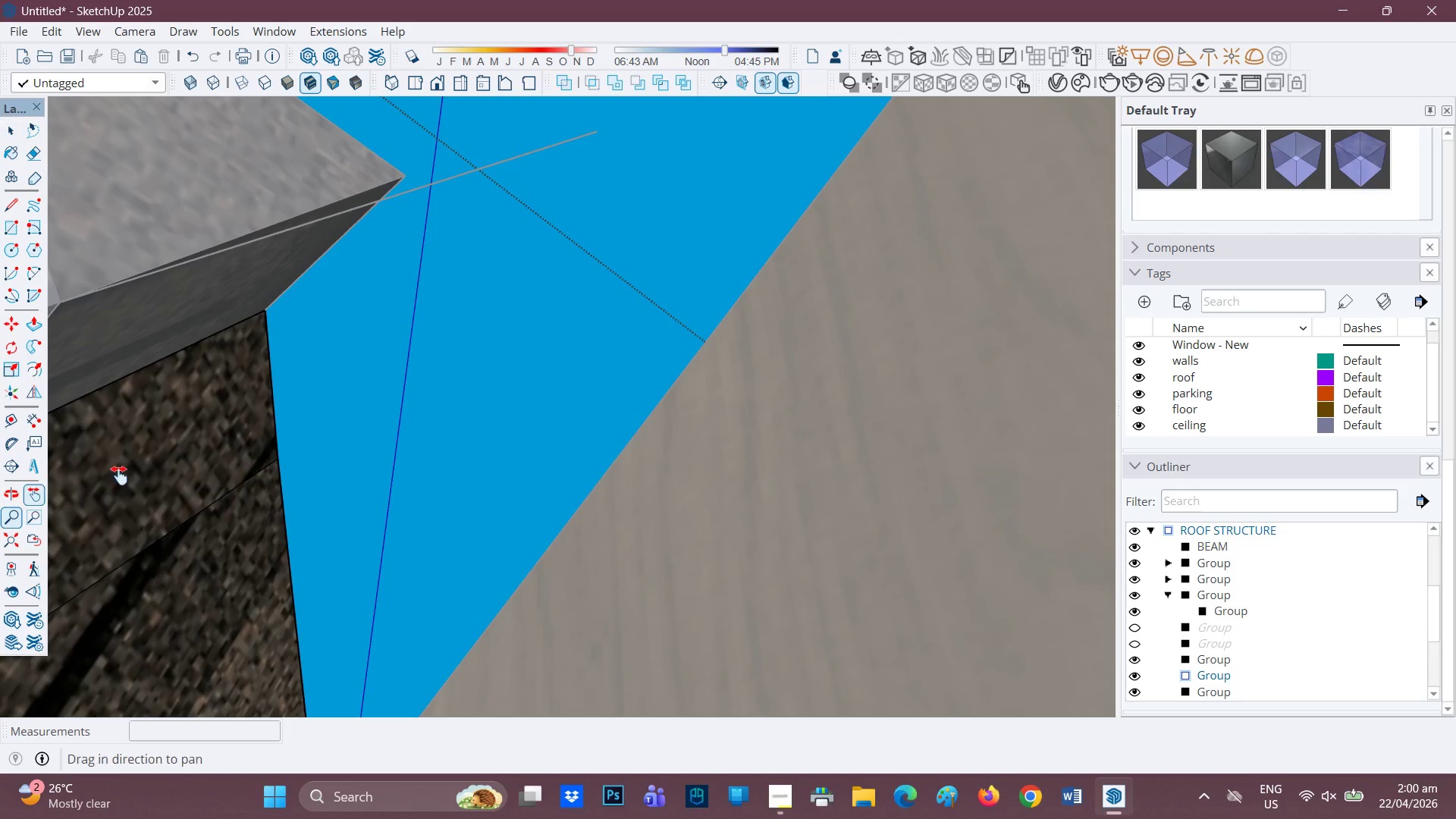 
left_click_drag(start_coordinate=[124, 472], to_coordinate=[458, 310])
 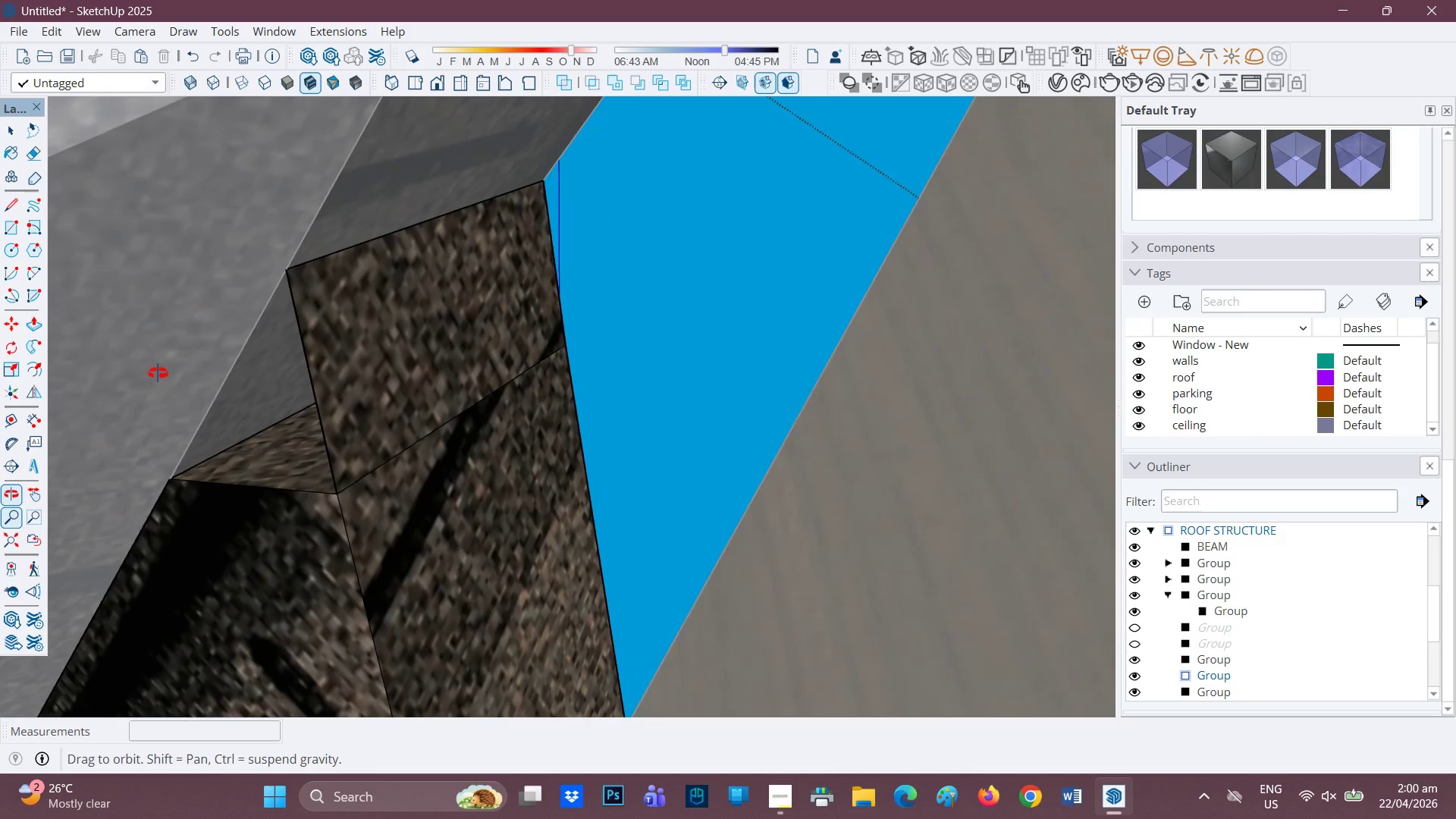 
type(RL)
 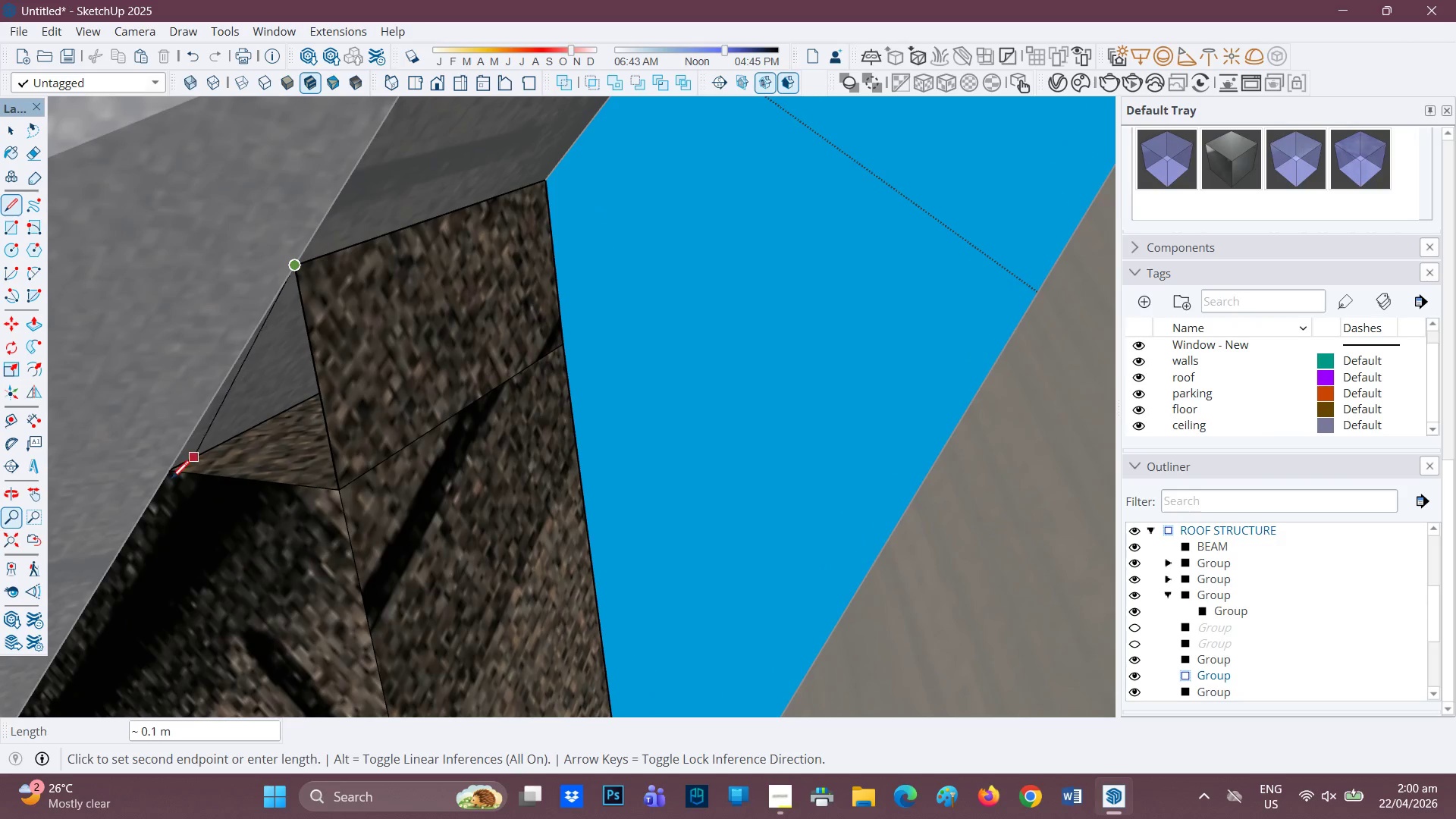 
left_click([170, 475])
 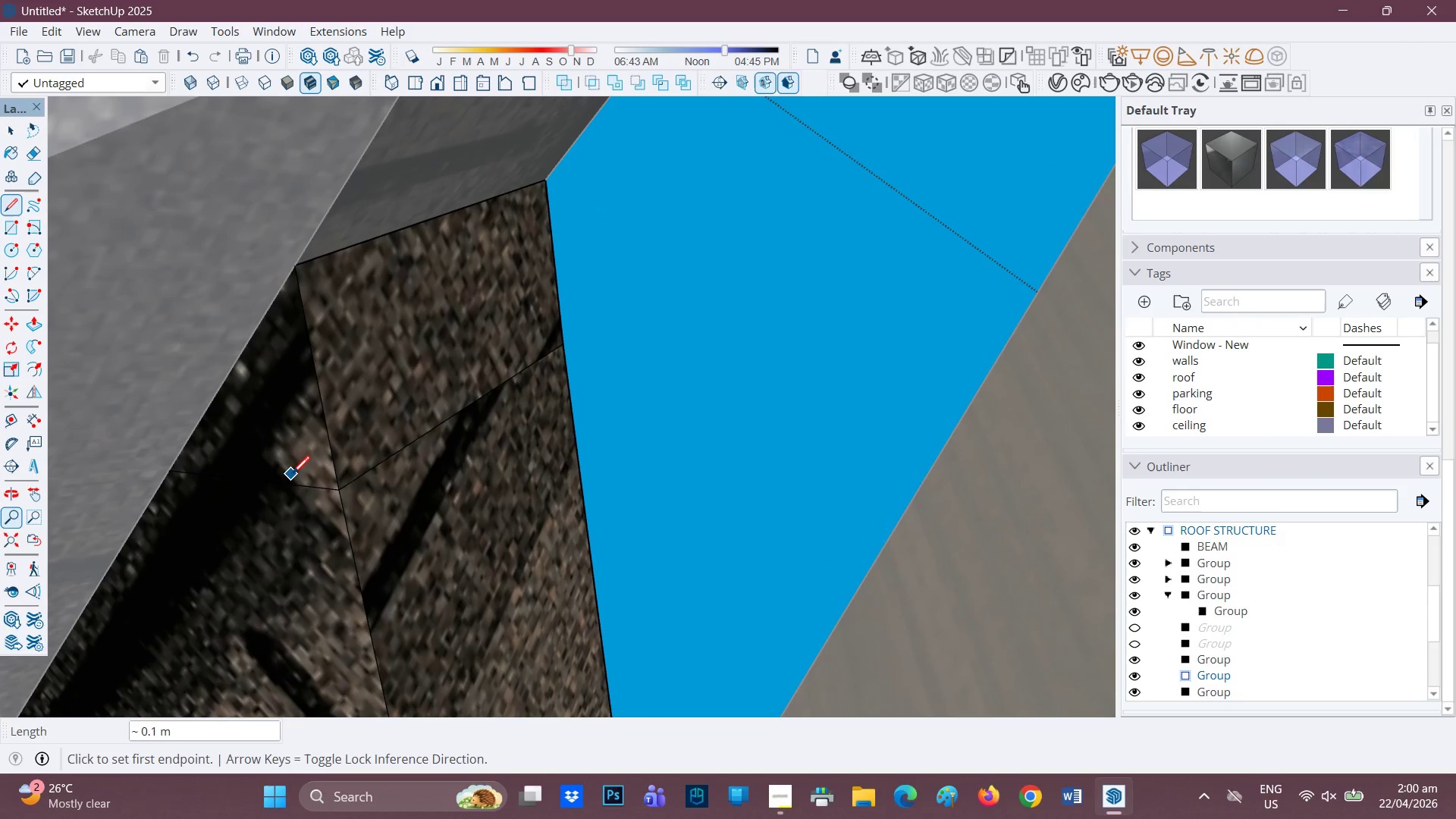 
key(E)
 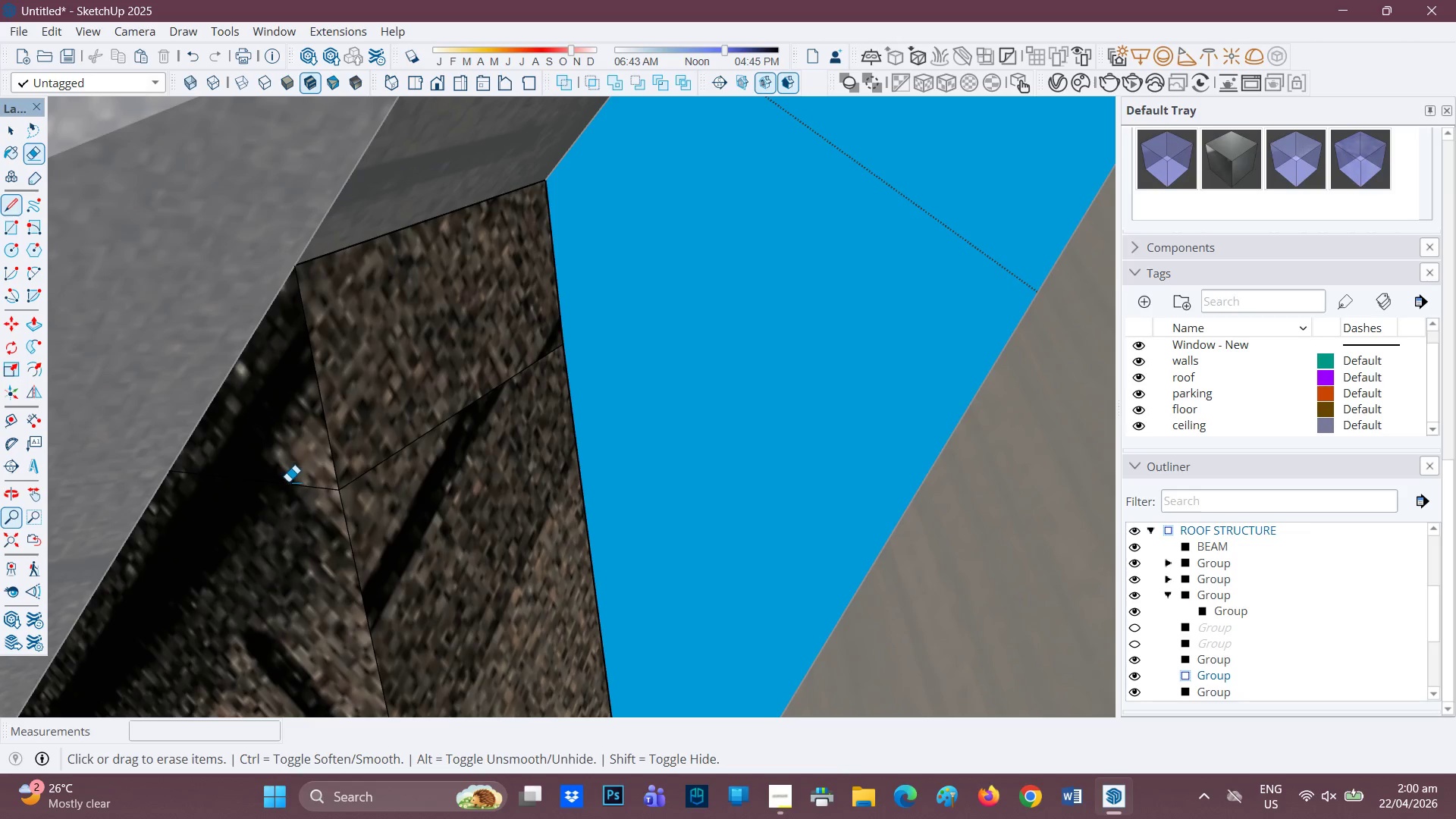 
left_click_drag(start_coordinate=[288, 482], to_coordinate=[290, 491])
 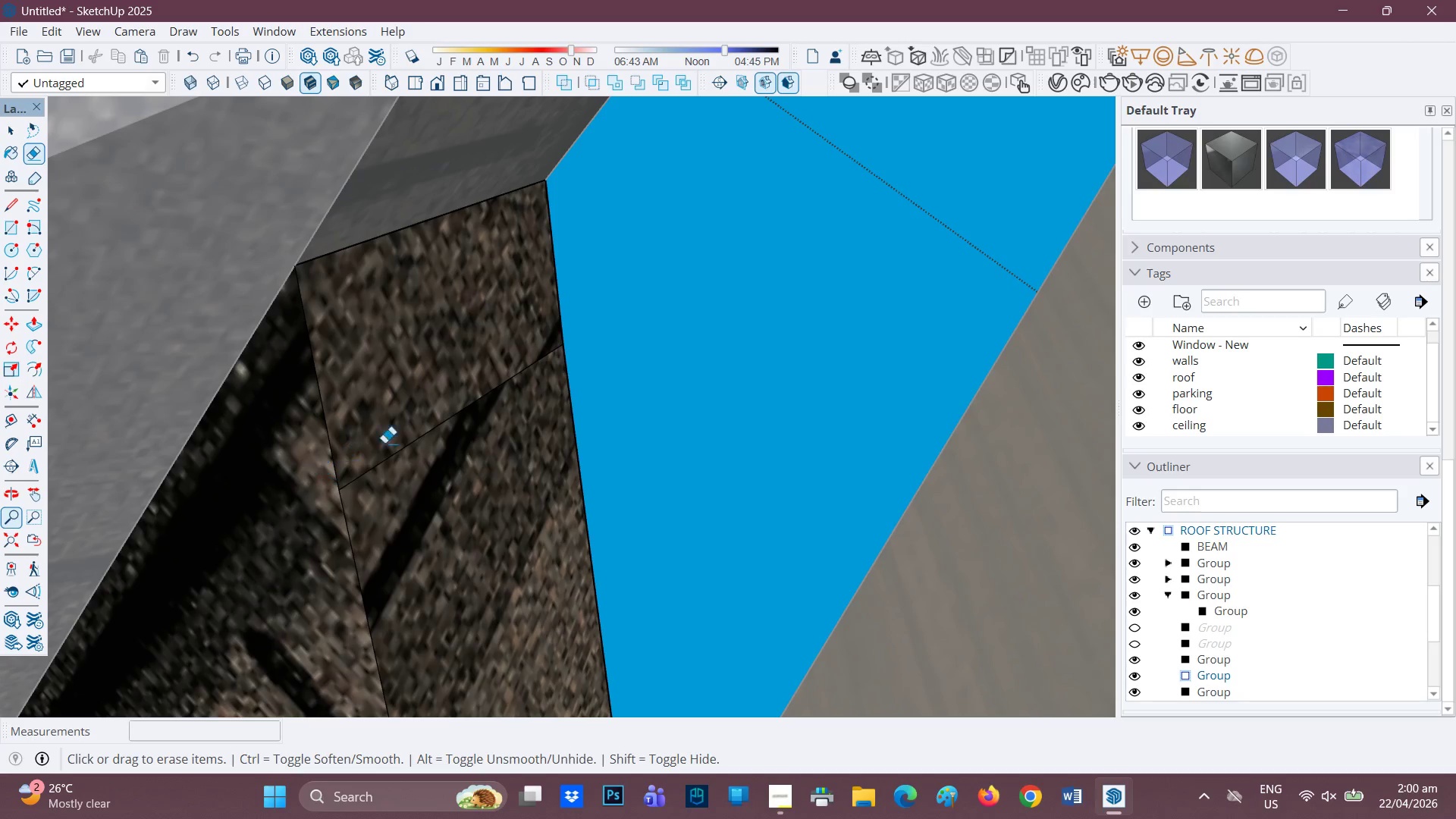 
left_click_drag(start_coordinate=[400, 440], to_coordinate=[400, 457])
 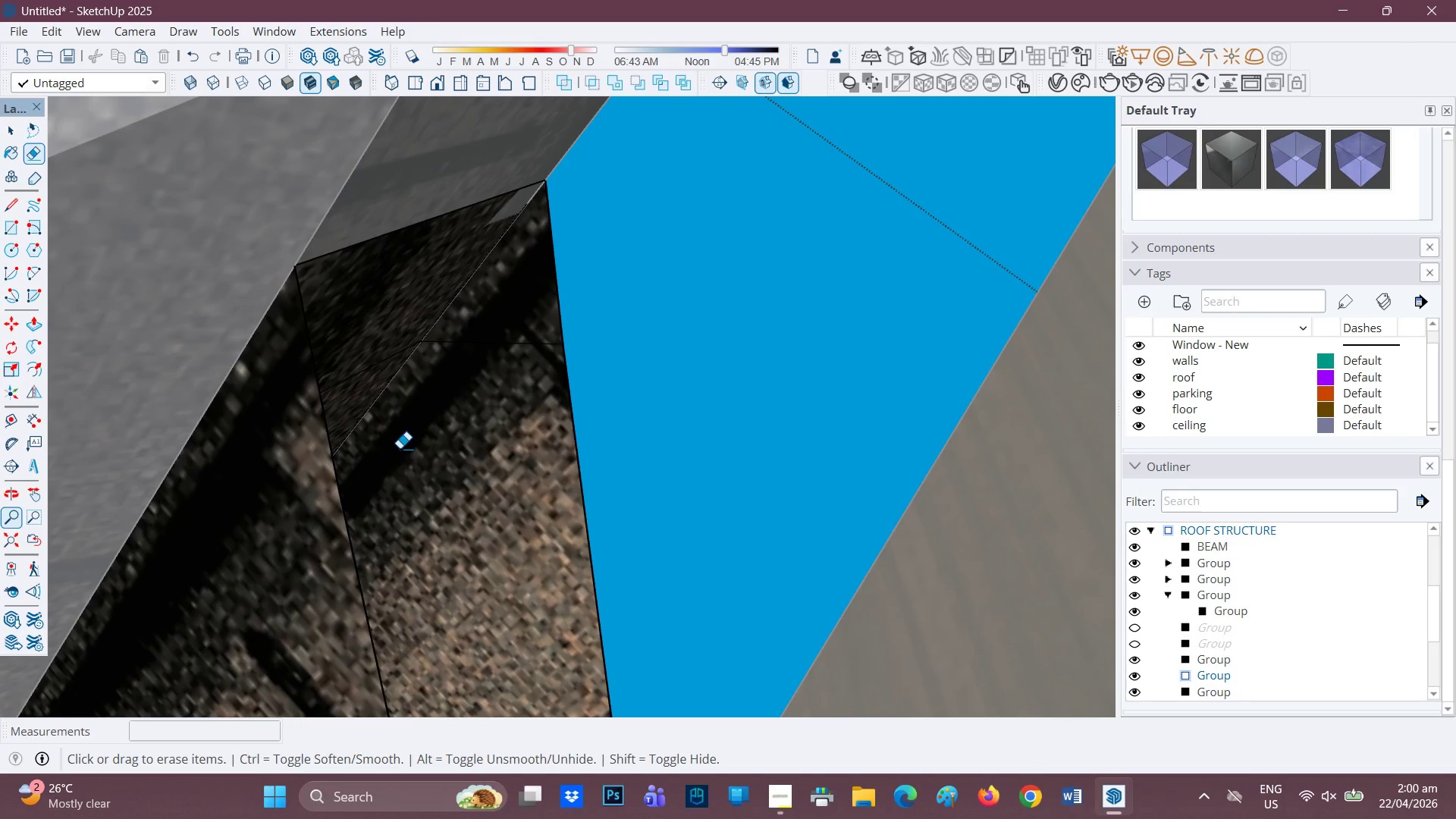 
key(Control+ControlLeft)
 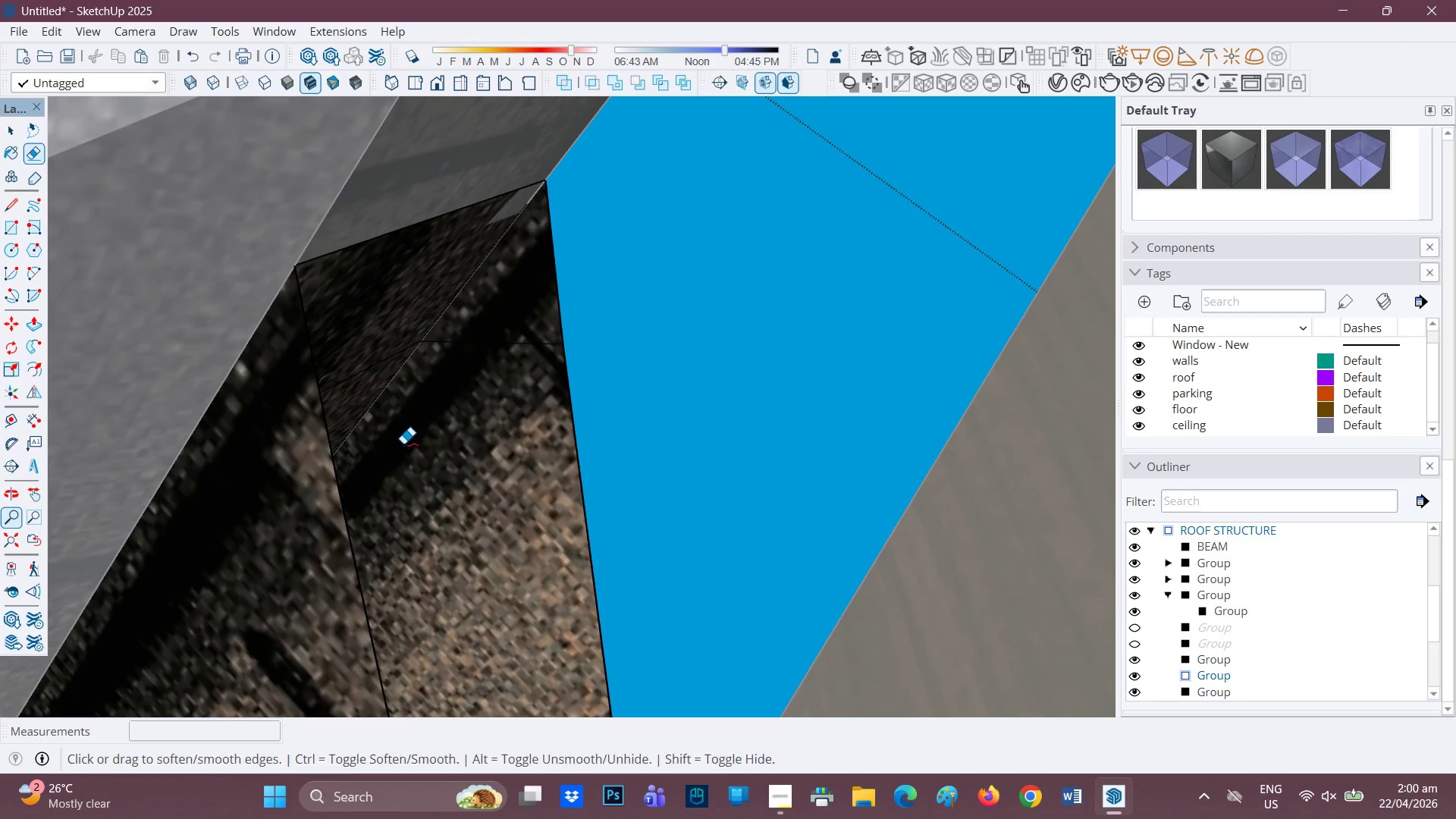 
key(Control+Z)
 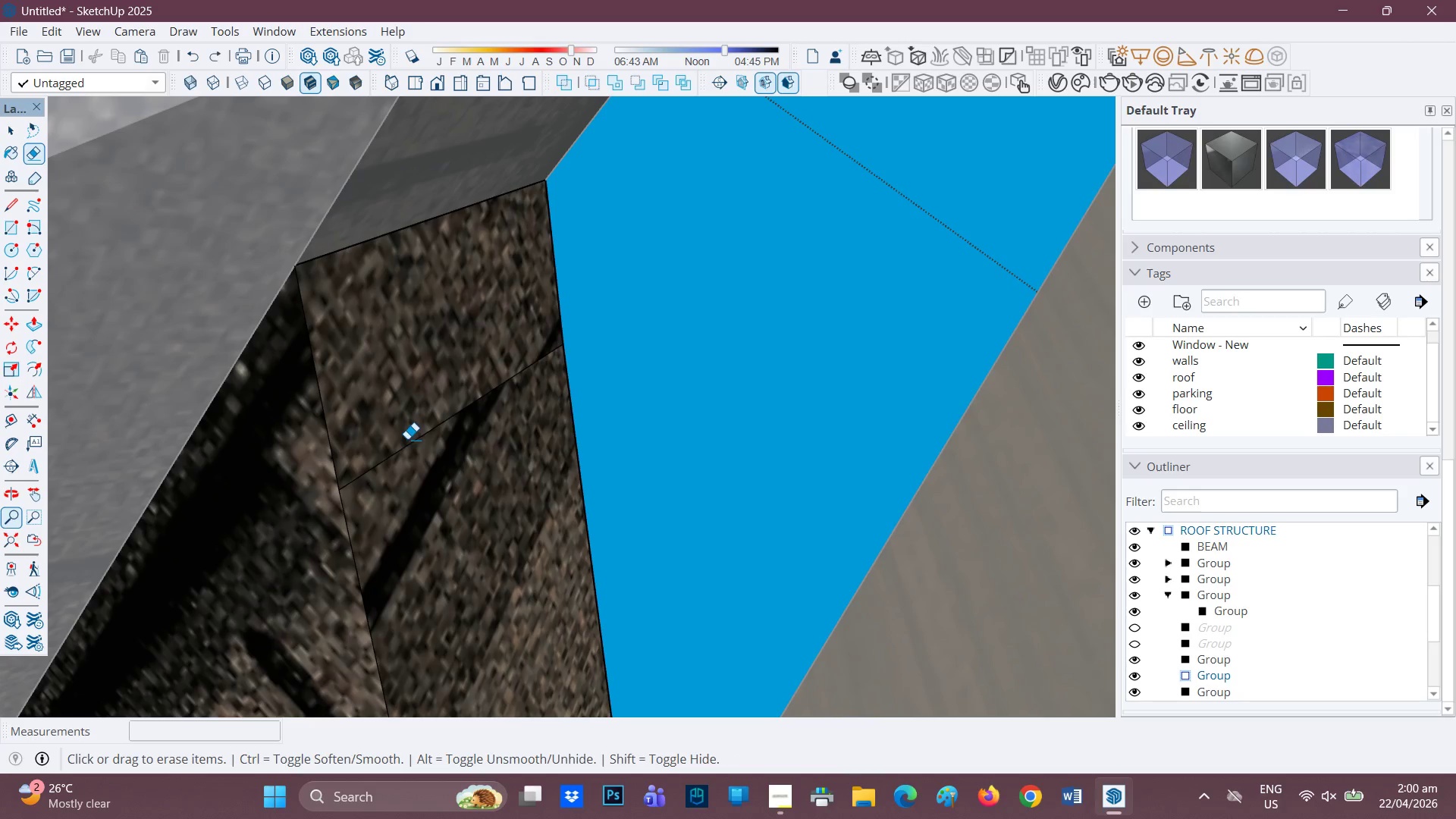 
scroll: coordinate [315, 339], scroll_direction: down, amount: 10.0
 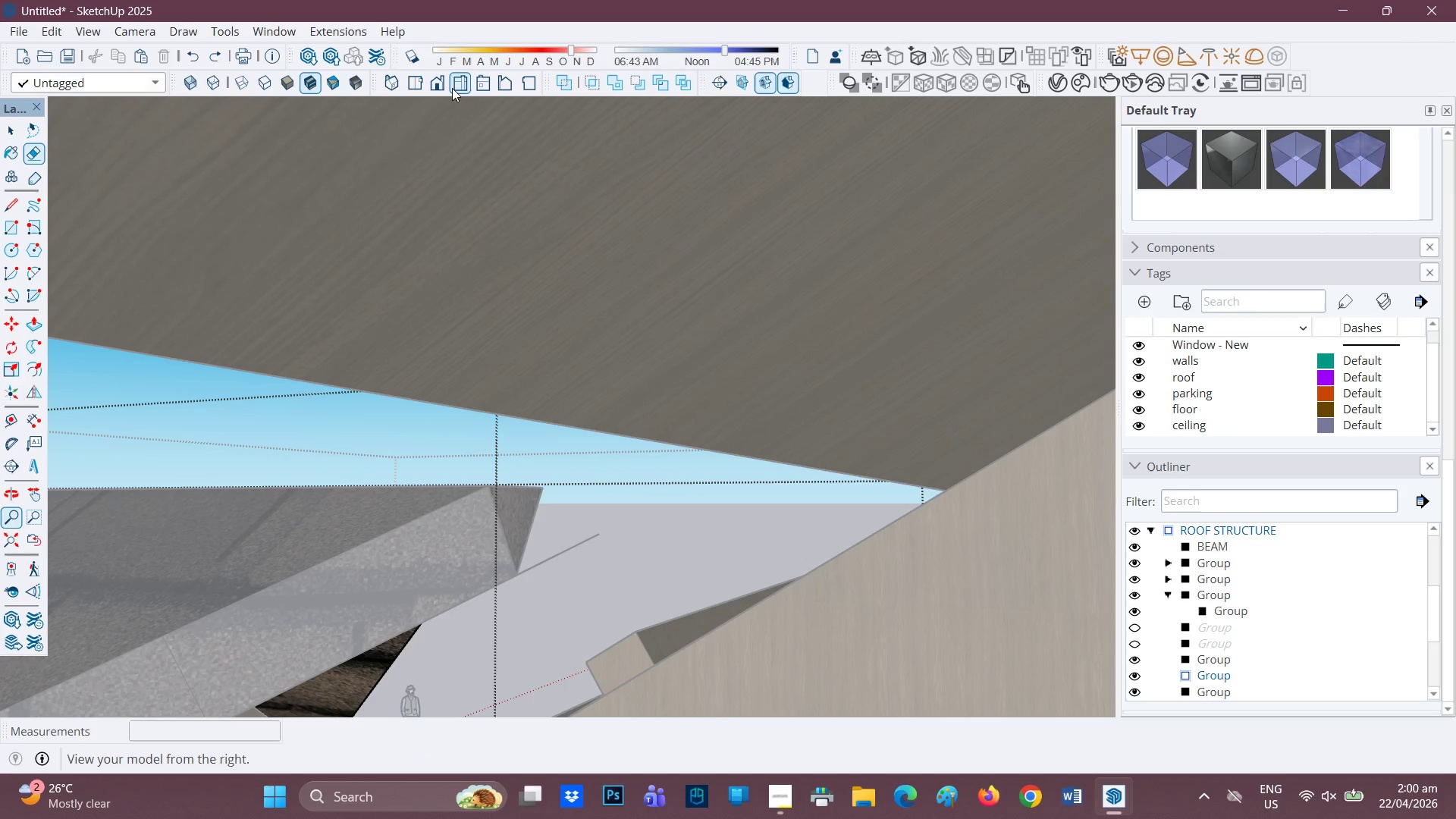 
left_click([438, 85])
 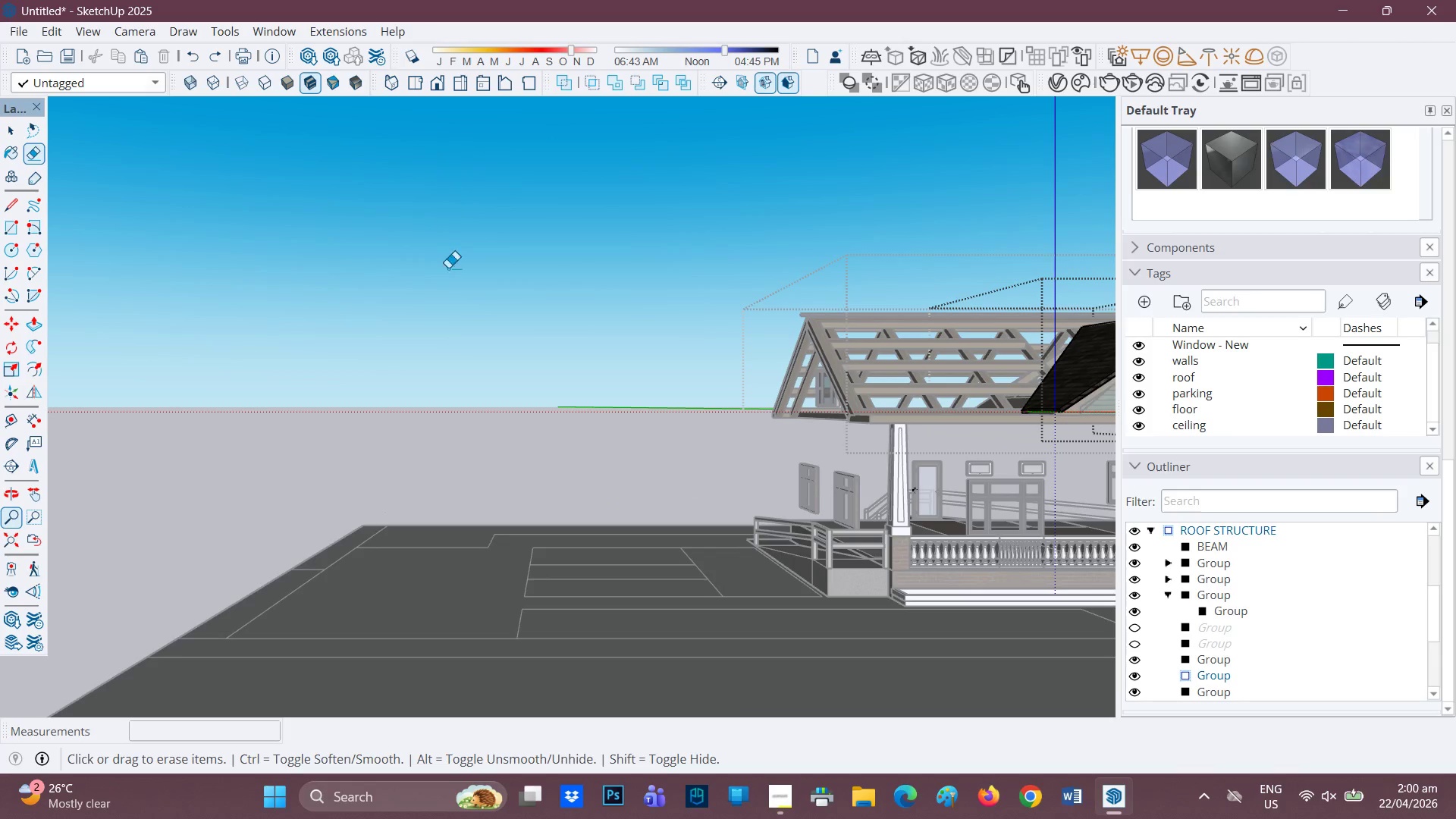 
scroll: coordinate [774, 423], scroll_direction: down, amount: 4.0
 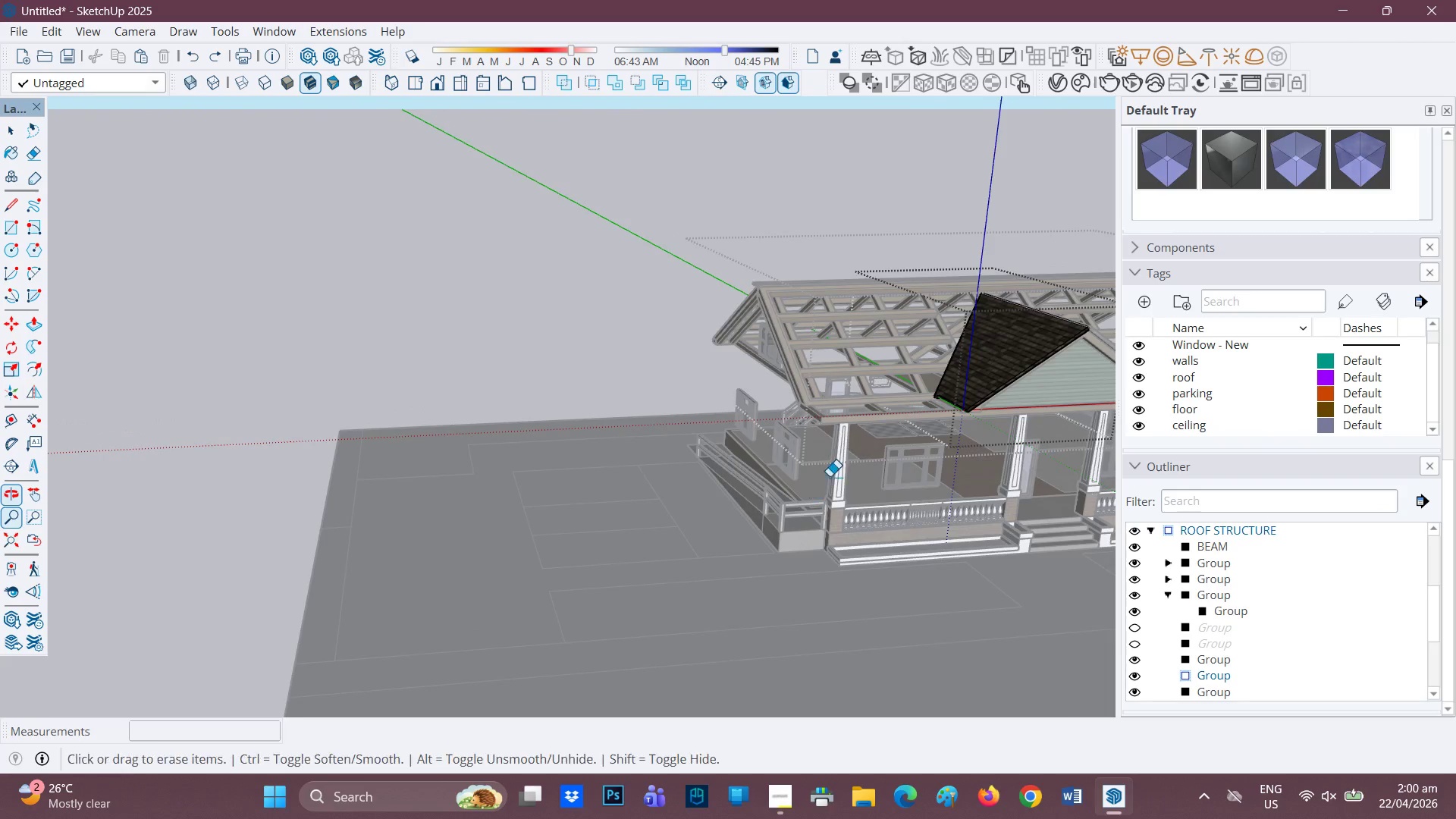 
key(H)
 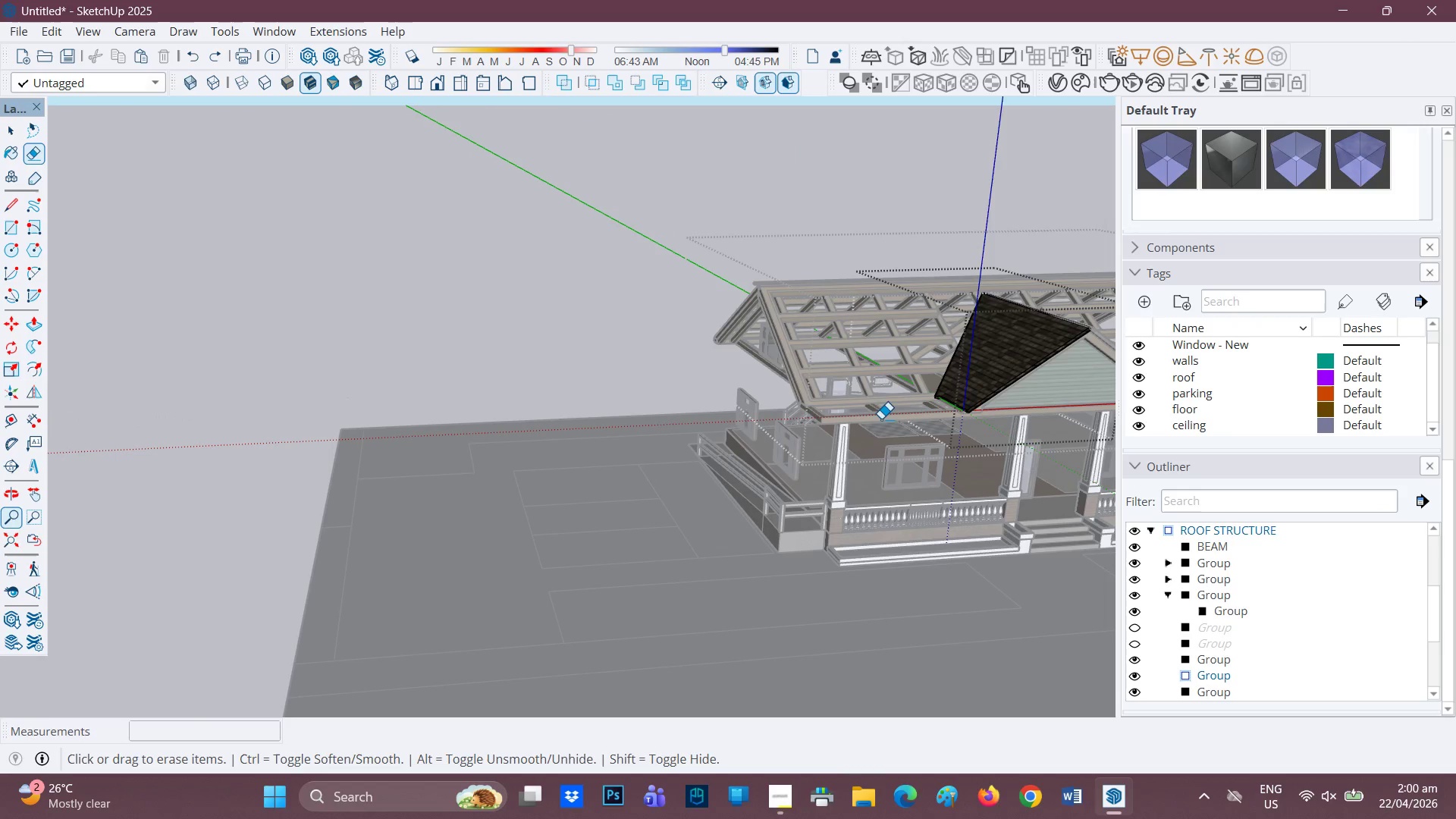 
left_click_drag(start_coordinate=[880, 419], to_coordinate=[395, 519])
 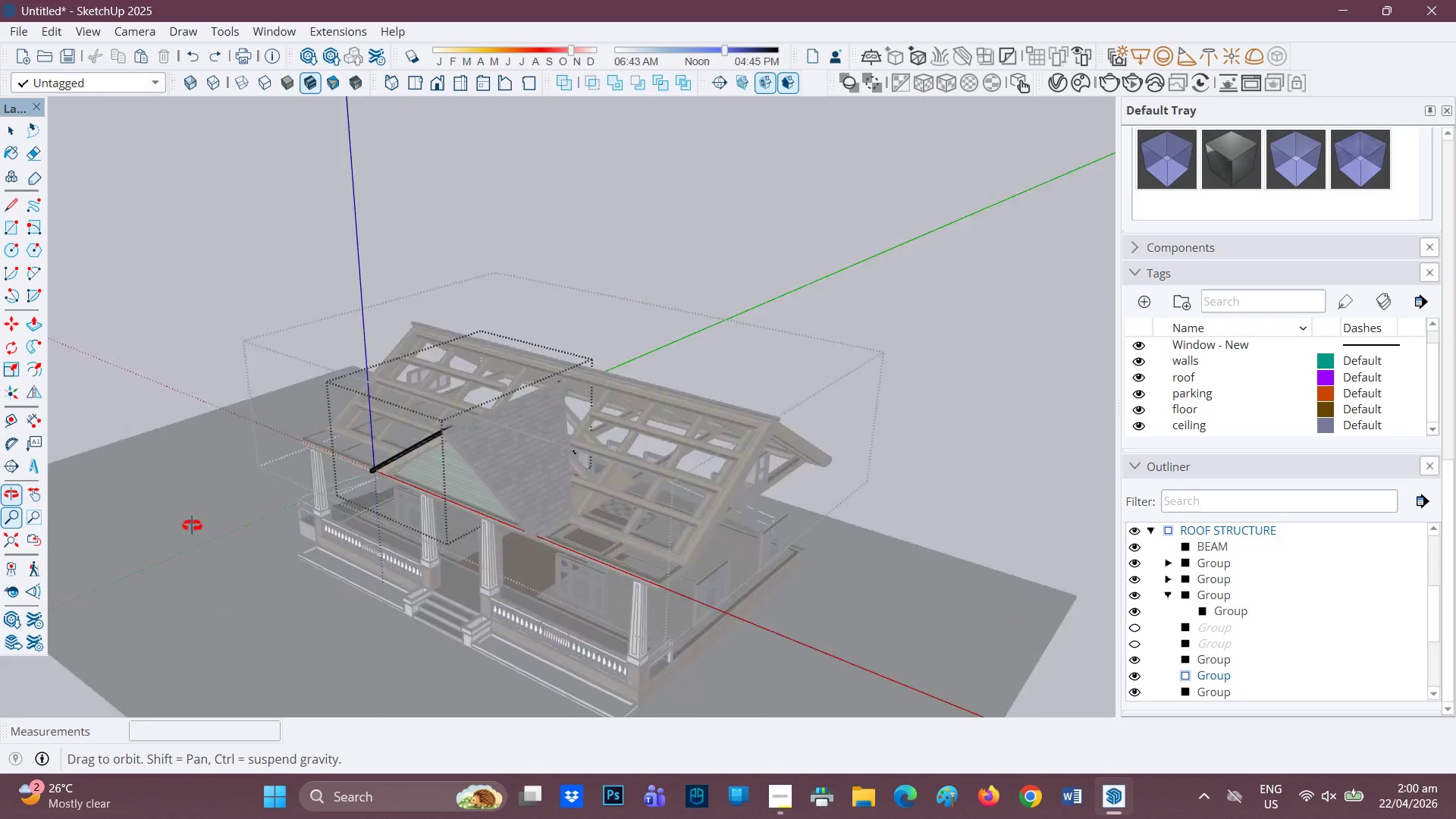 
scroll: coordinate [580, 366], scroll_direction: up, amount: 31.0
 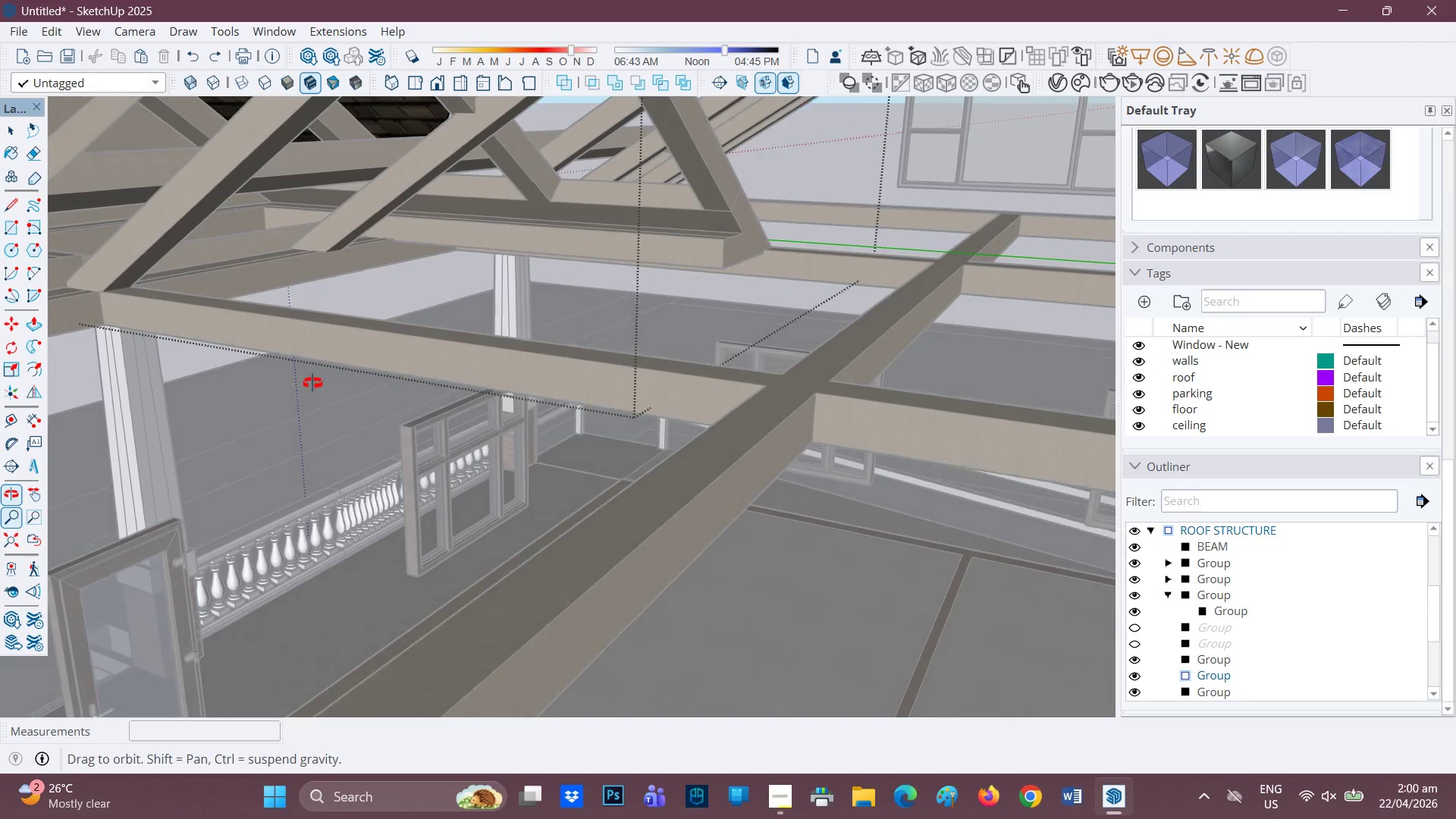 
scroll: coordinate [316, 378], scroll_direction: down, amount: 1.0
 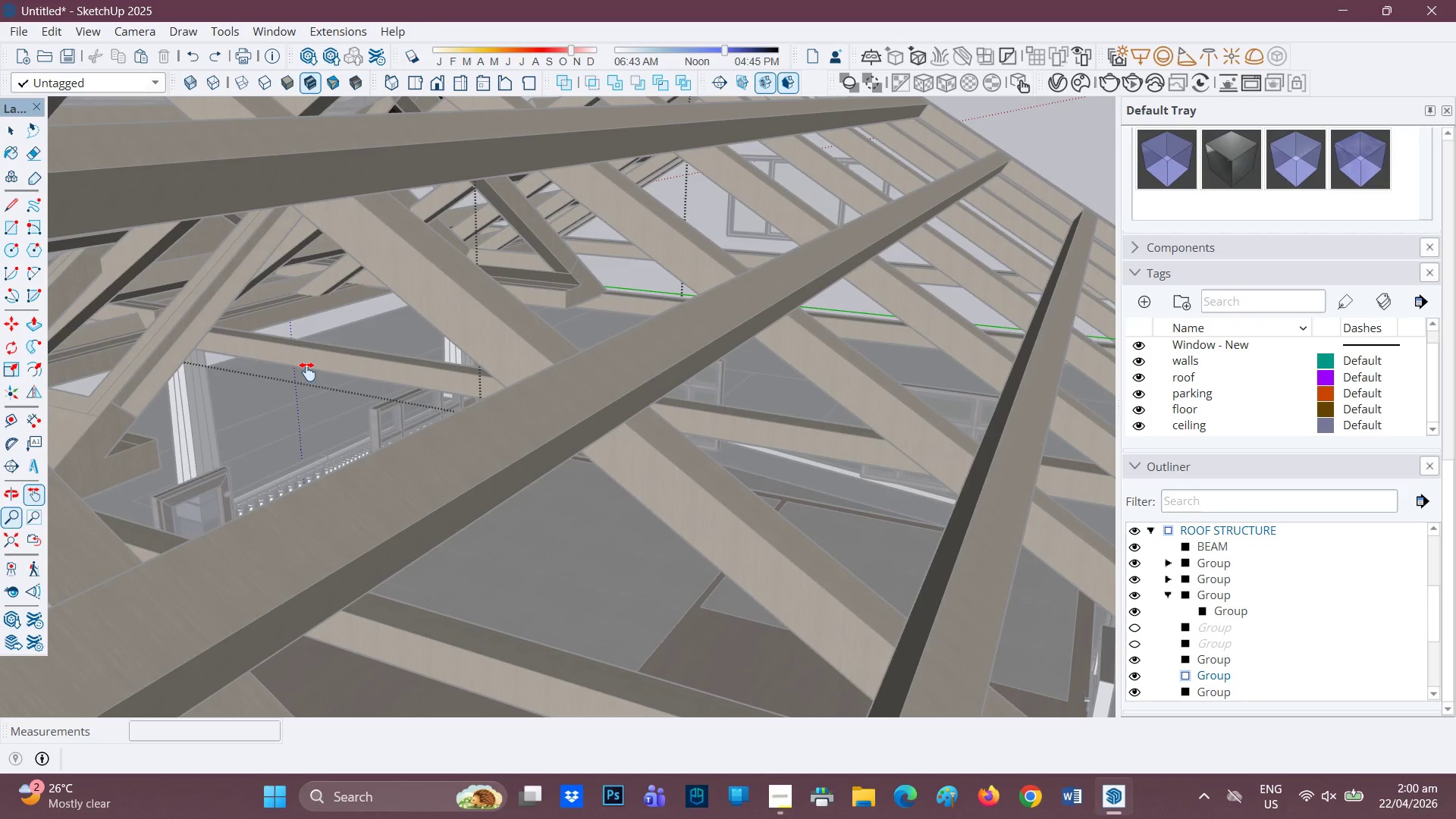 
scroll: coordinate [290, 372], scroll_direction: up, amount: 1.0
 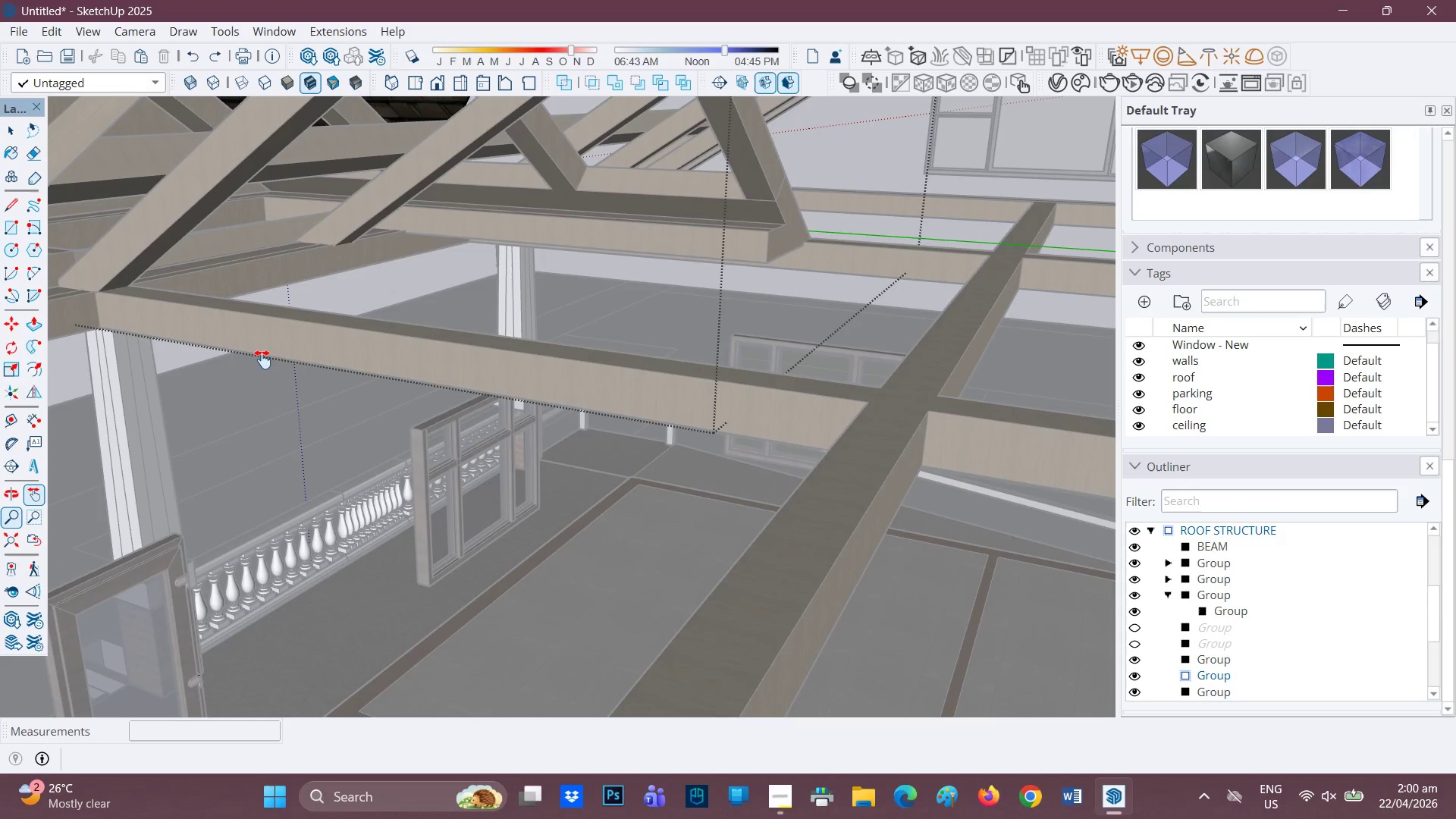 
scroll: coordinate [265, 357], scroll_direction: none, amount: 0.0
 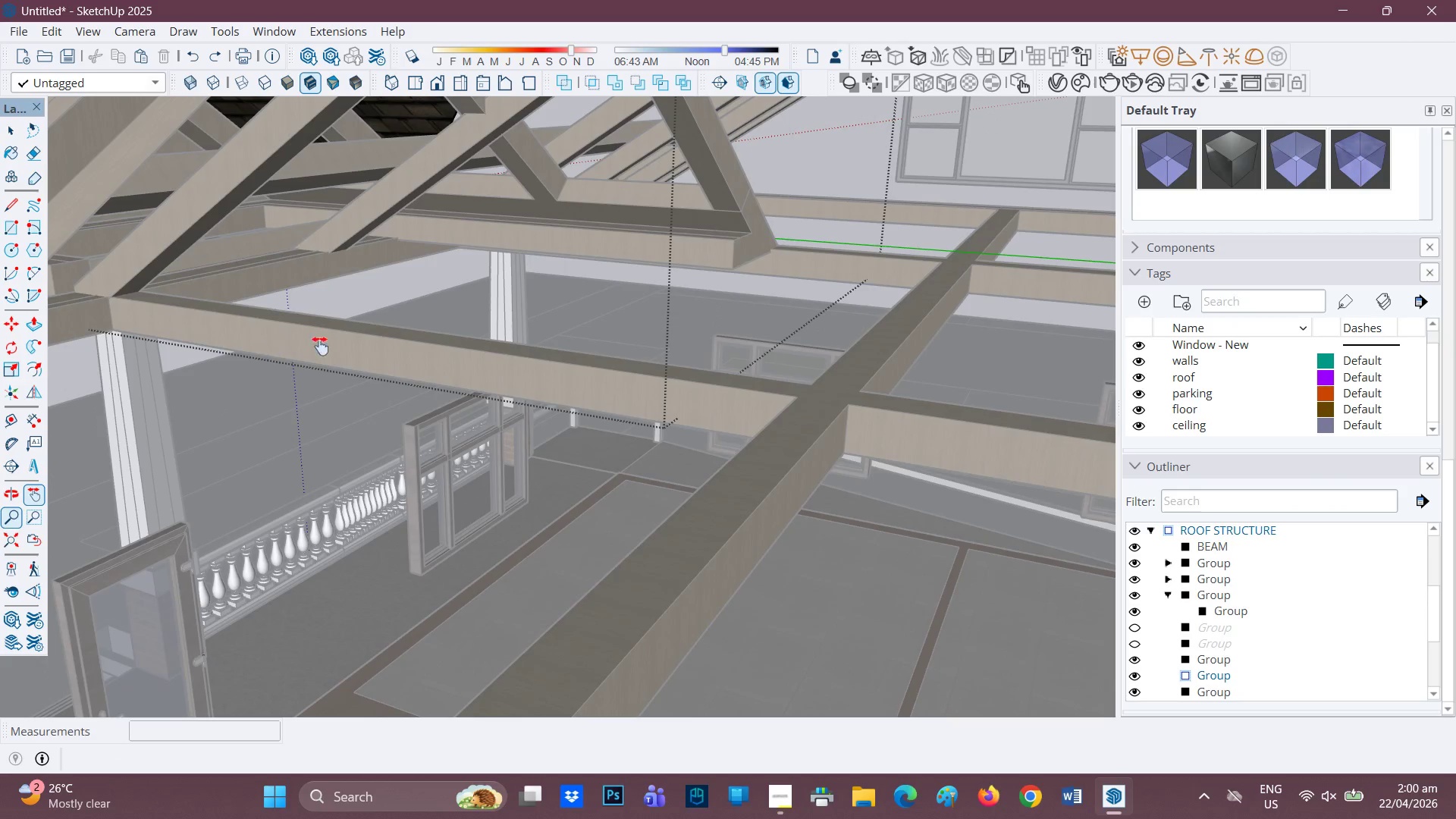 
scroll: coordinate [406, 336], scroll_direction: down, amount: 6.0
 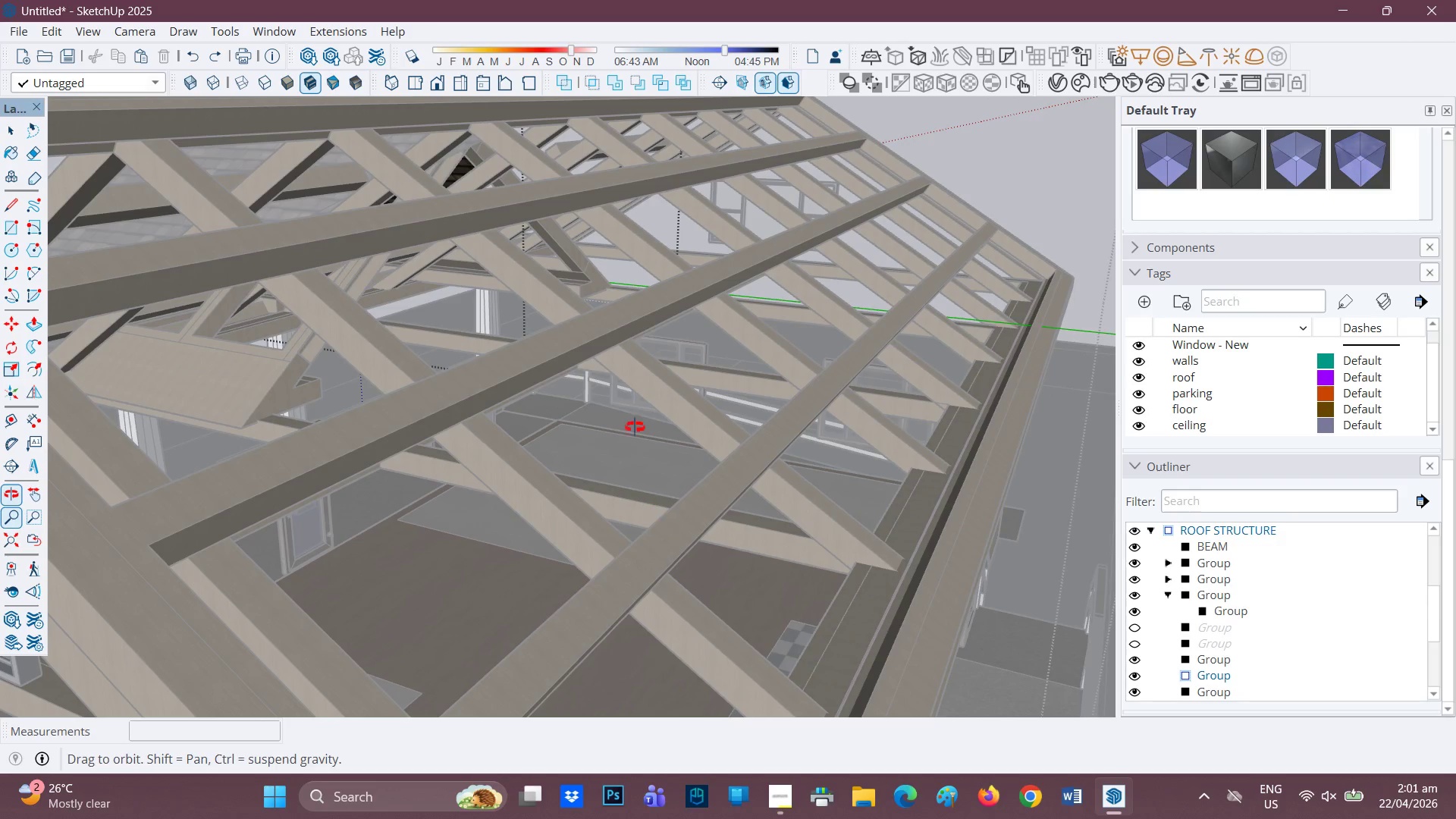 
key(Space)
 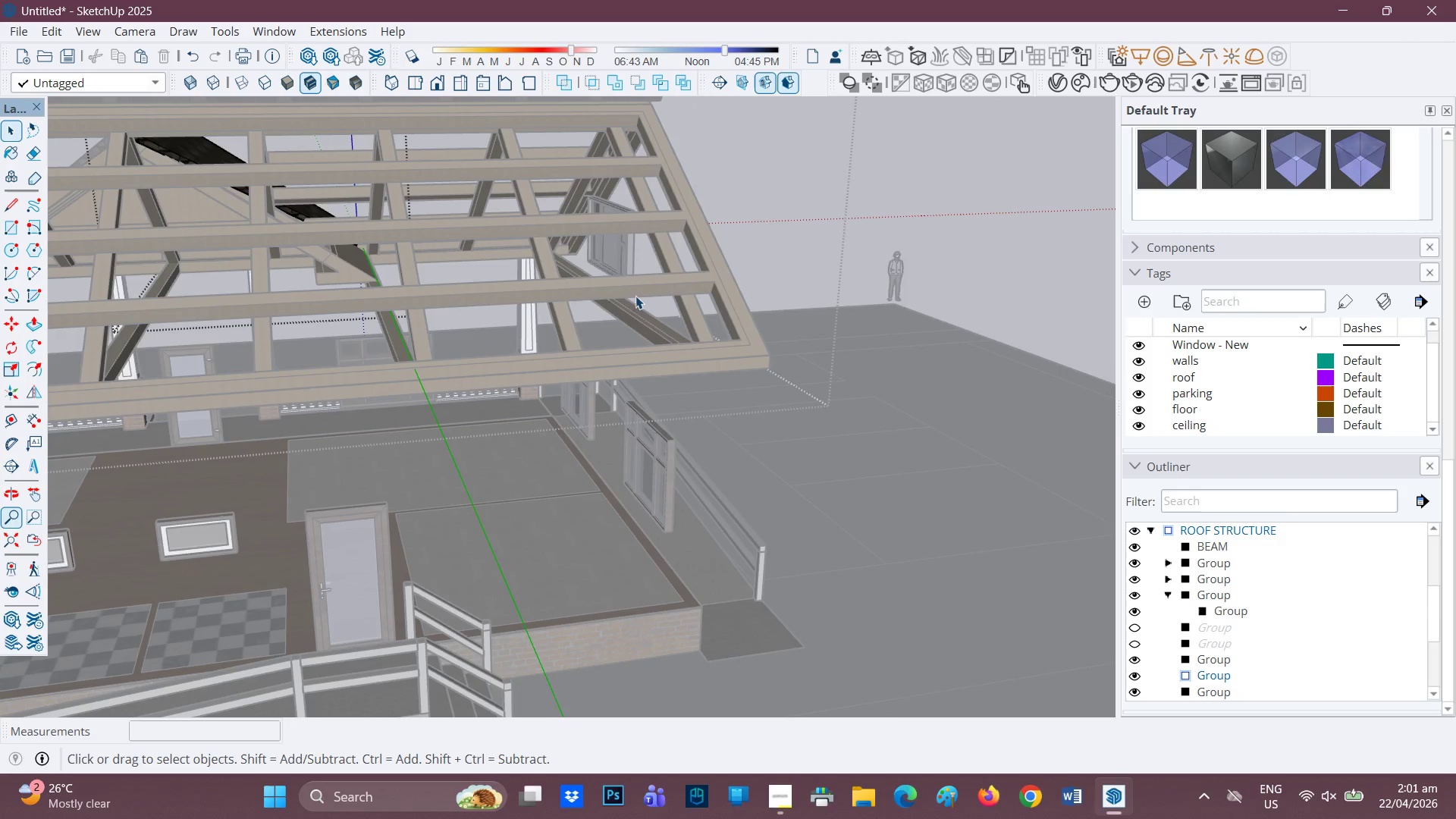 
left_click([521, 278])
 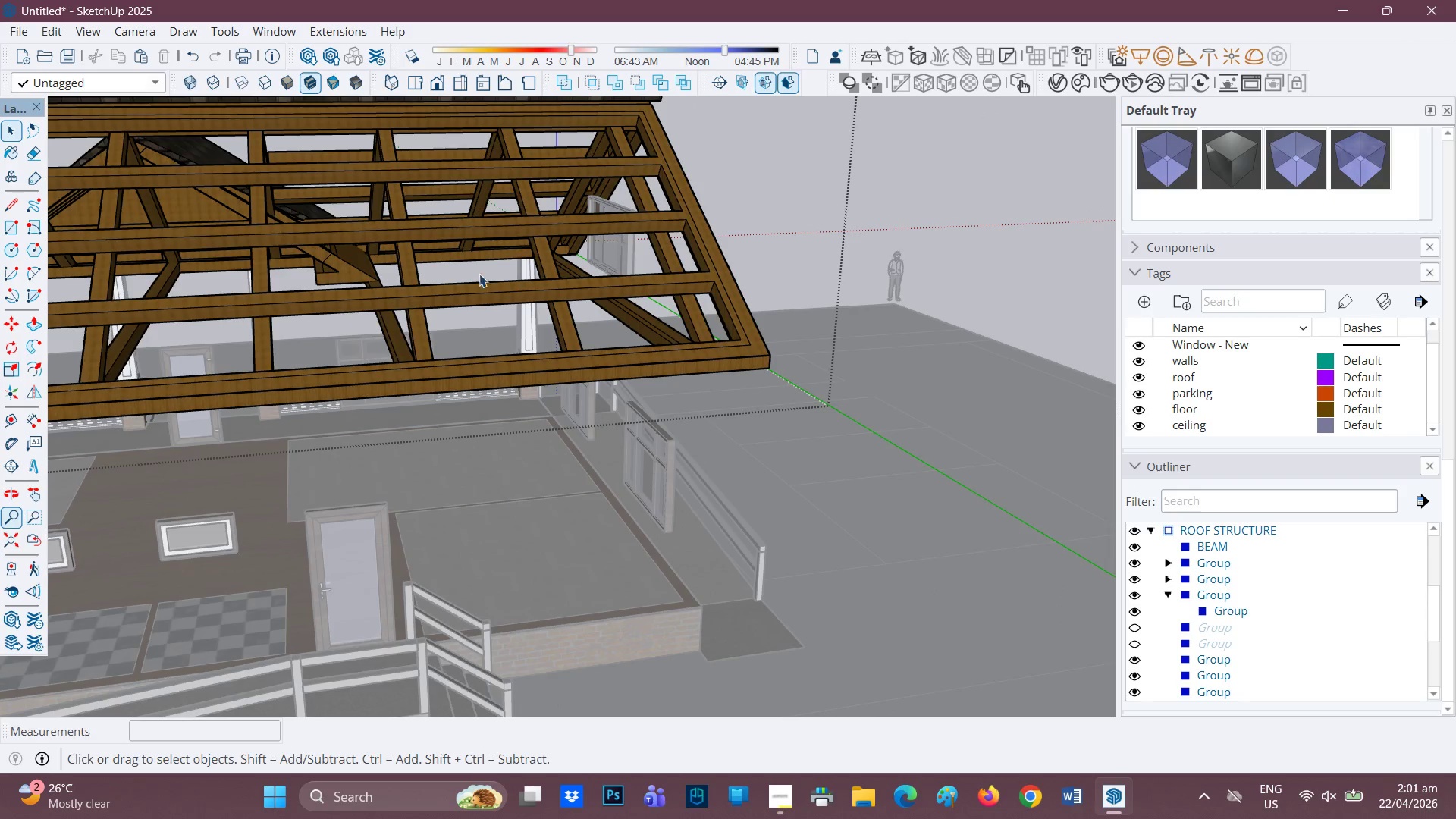 
key(H)
 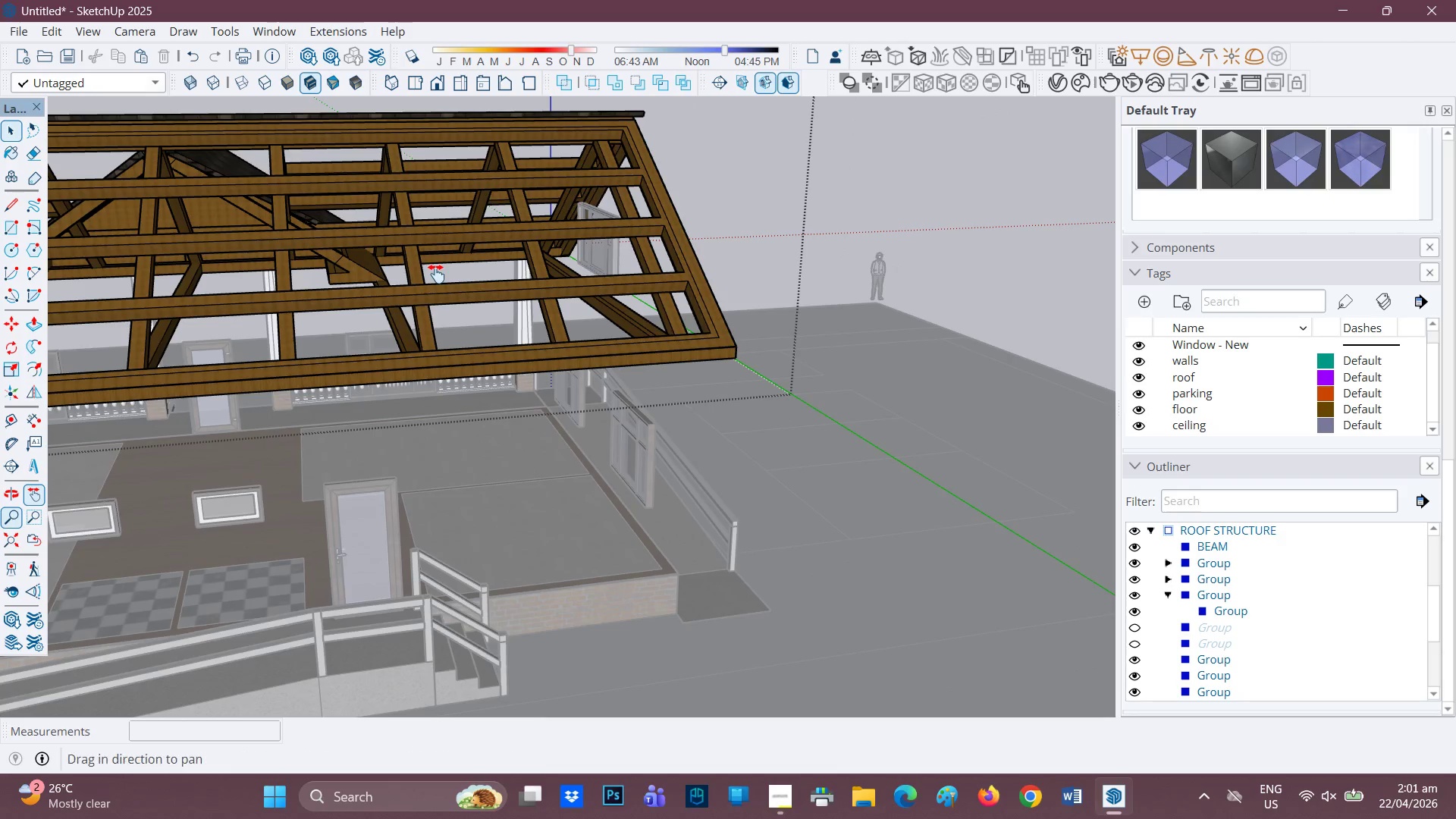 
scroll: coordinate [466, 278], scroll_direction: down, amount: 1.0
 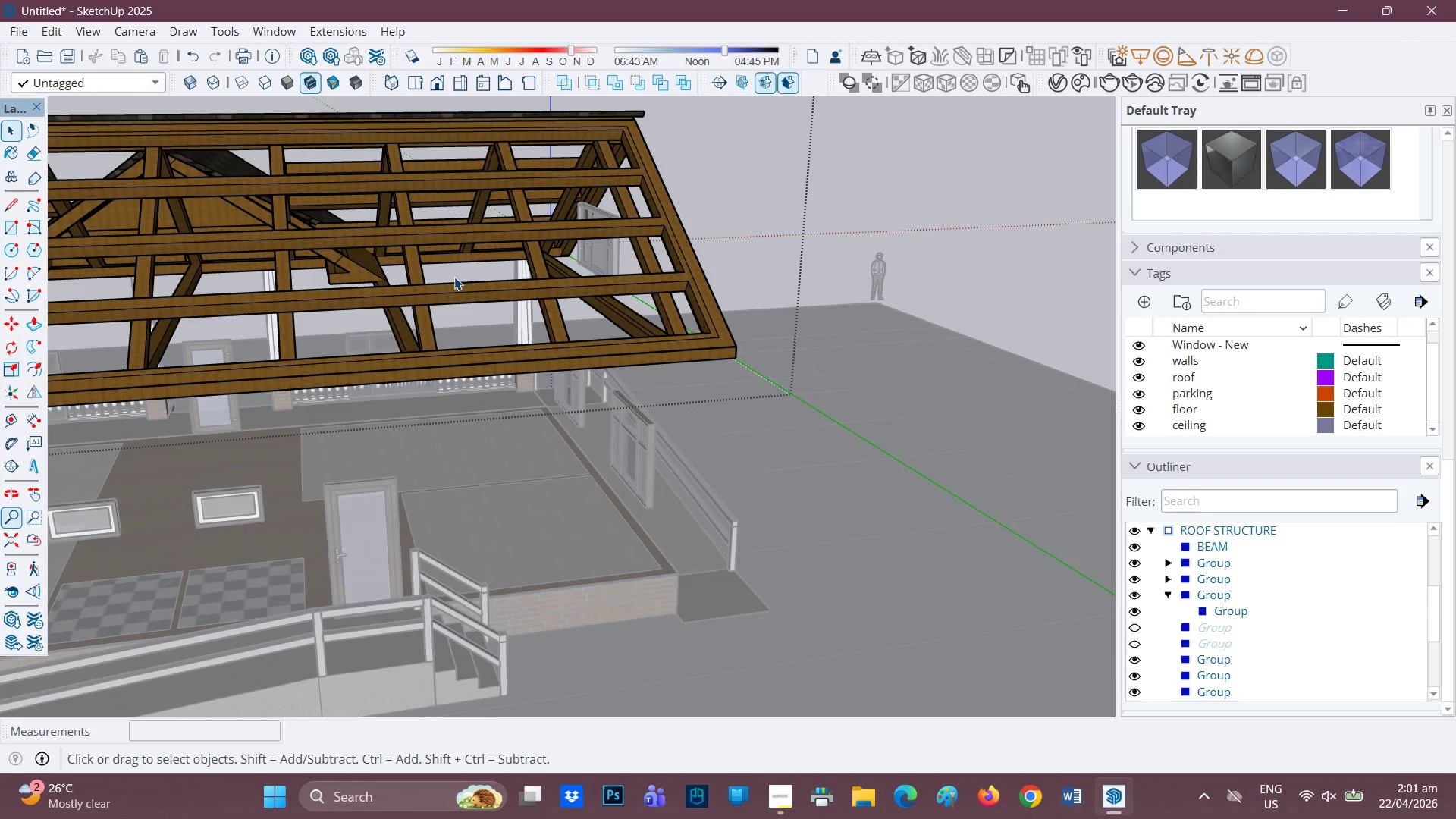 
left_click_drag(start_coordinate=[438, 274], to_coordinate=[754, 371])
 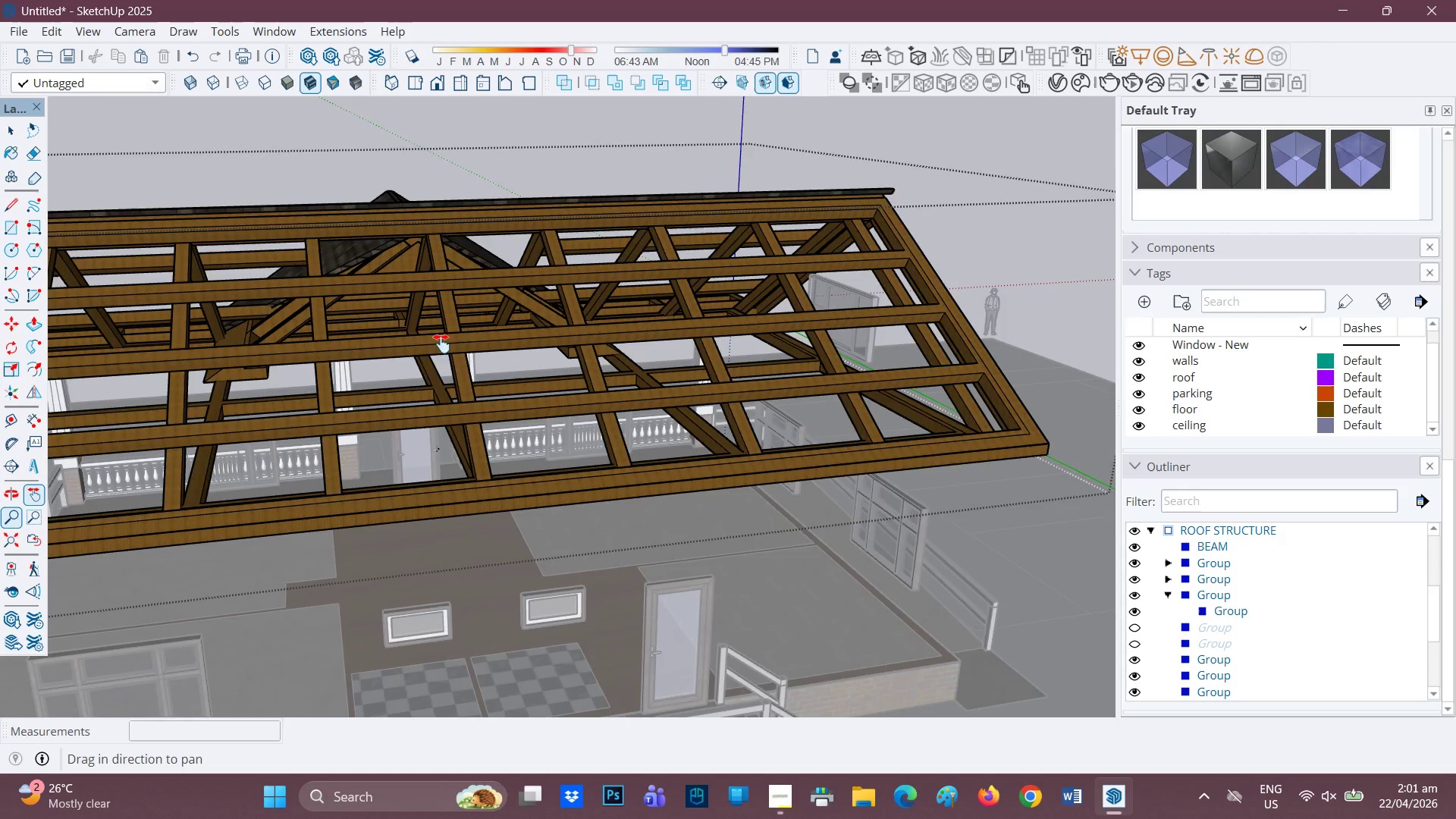 
scroll: coordinate [324, 265], scroll_direction: up, amount: 7.0
 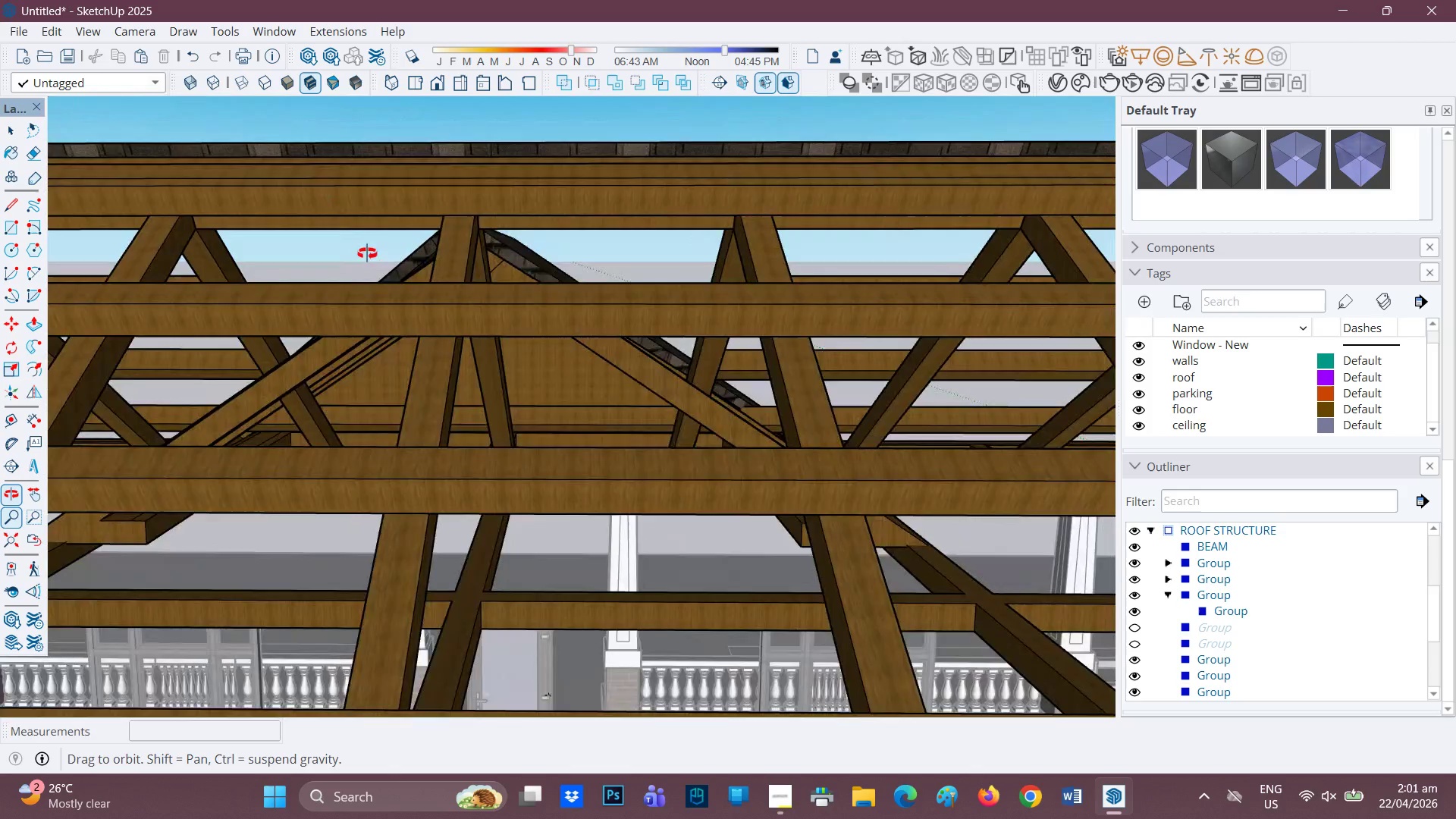 
wait(8.09)
 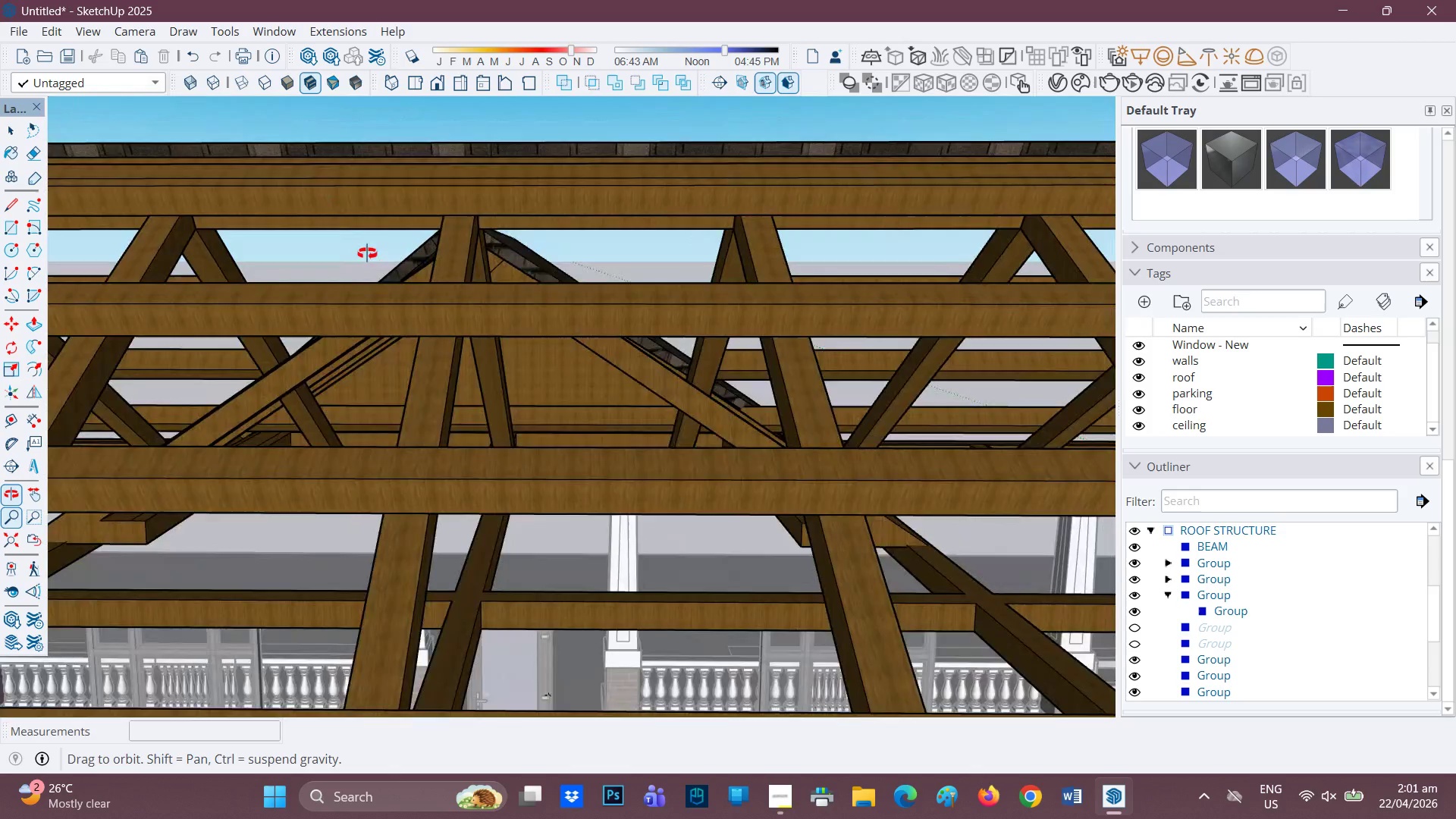 
scroll: coordinate [465, 371], scroll_direction: down, amount: 14.0
 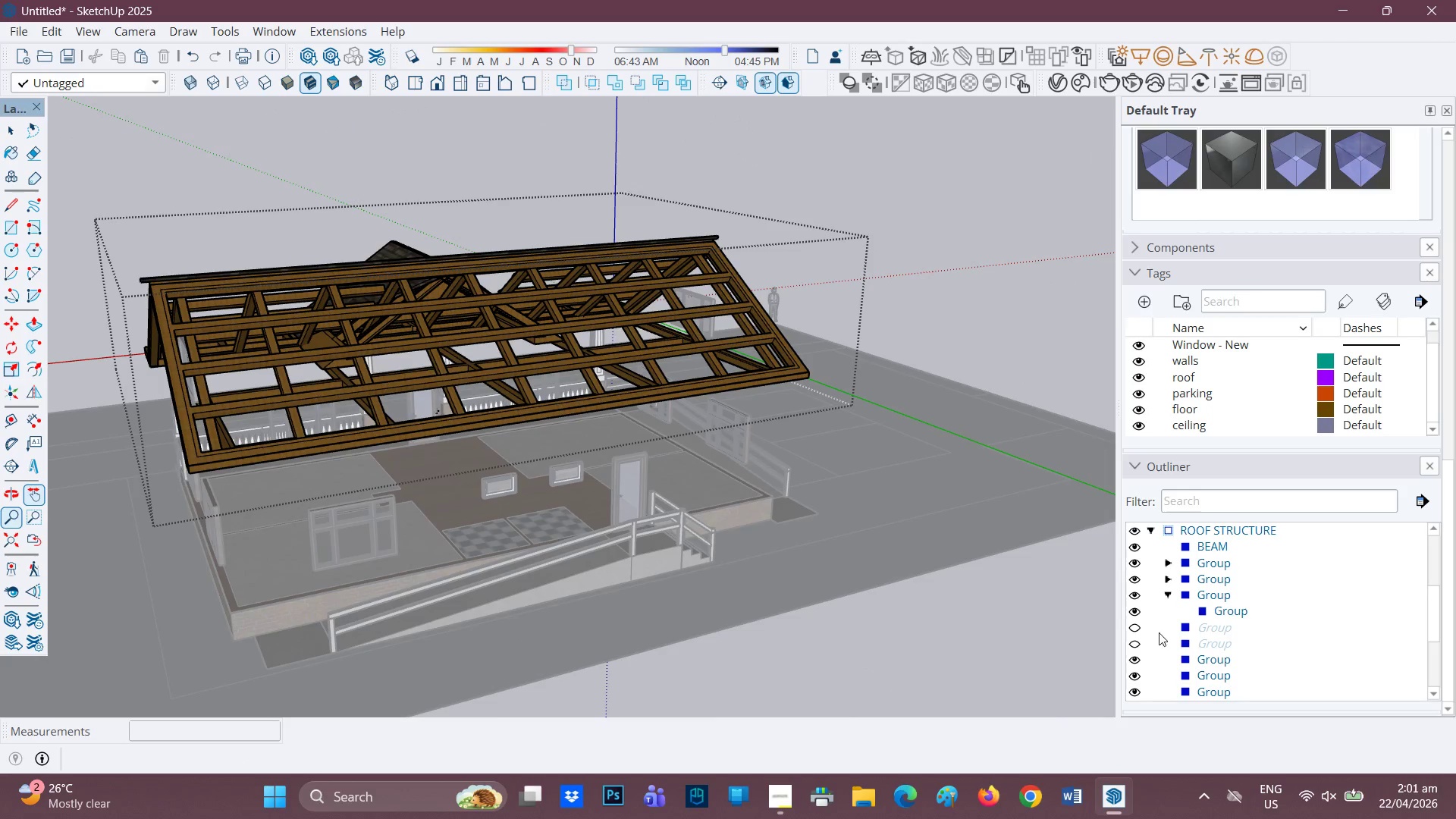 
left_click([1134, 623])
 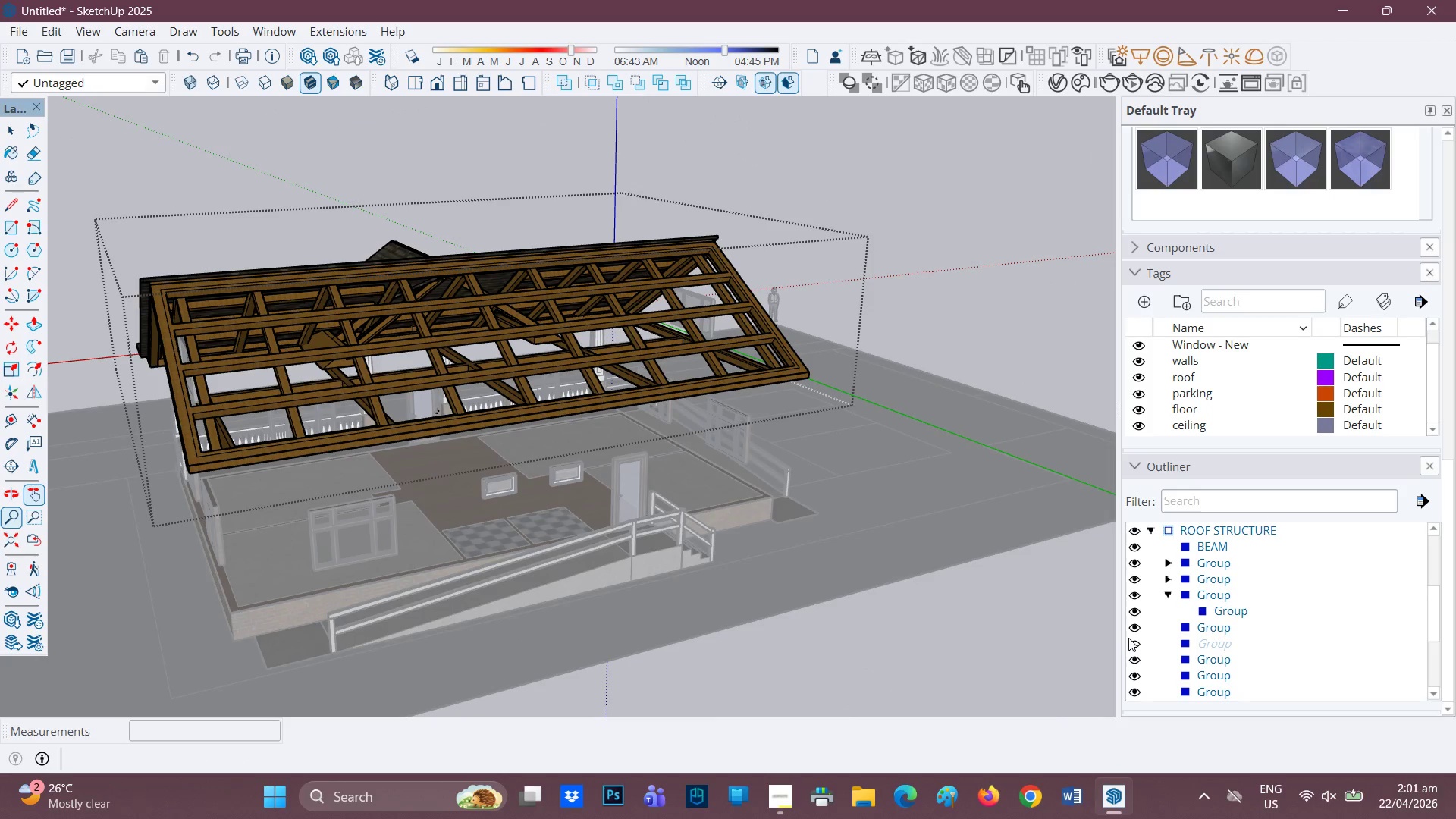 
left_click([1131, 638])
 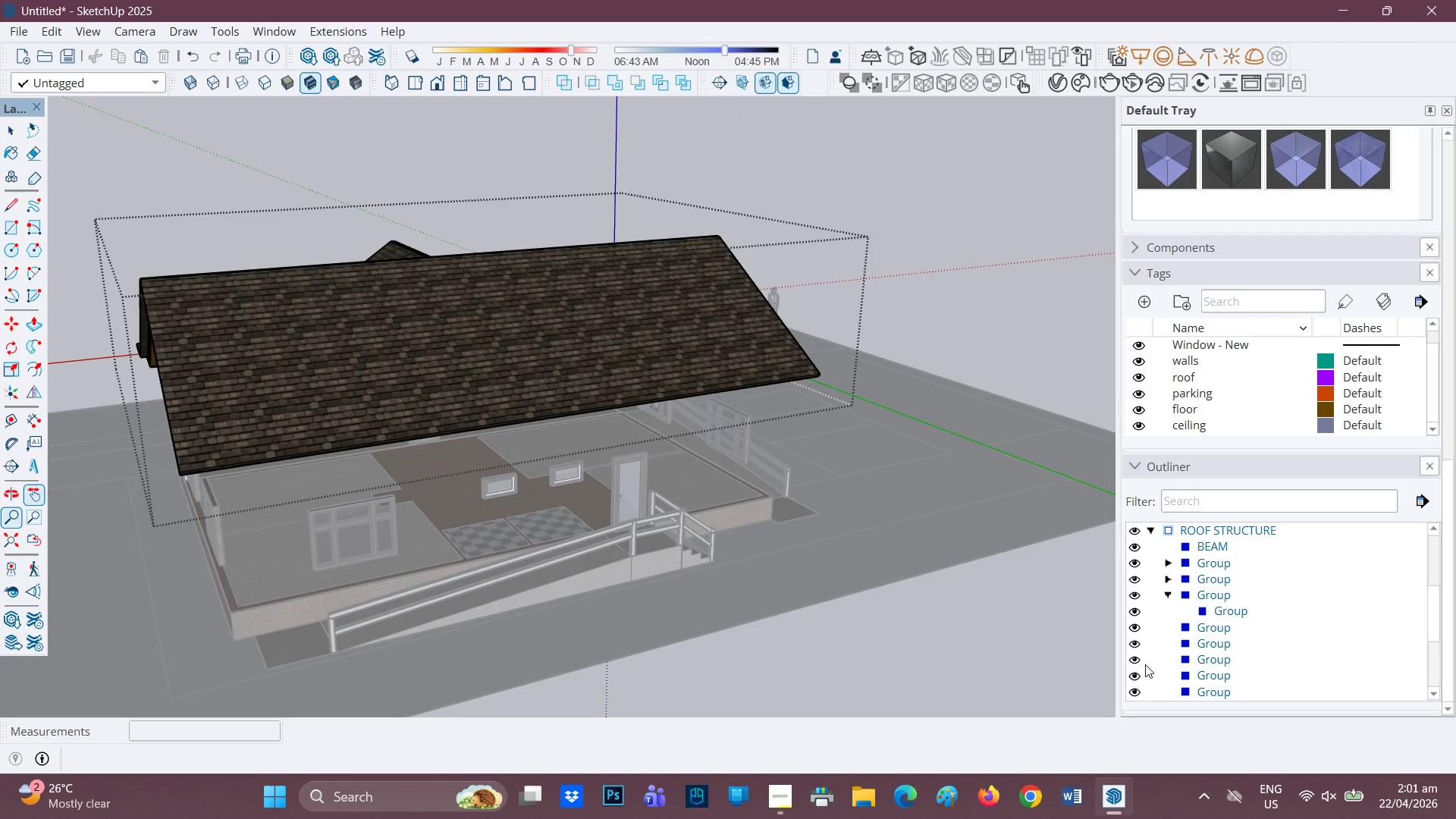 
scroll: coordinate [1146, 664], scroll_direction: down, amount: 2.0
 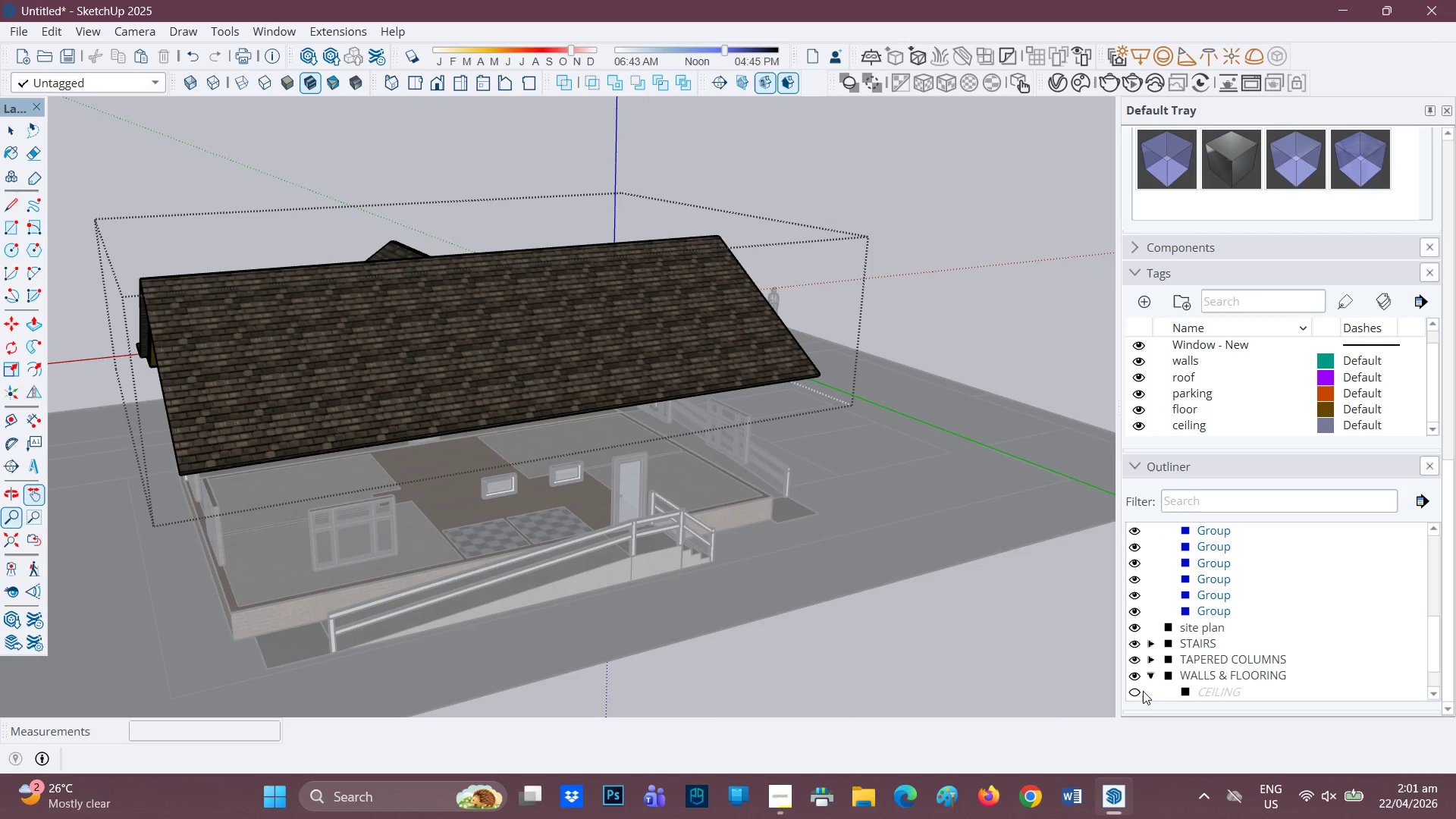 
left_click([1131, 690])
 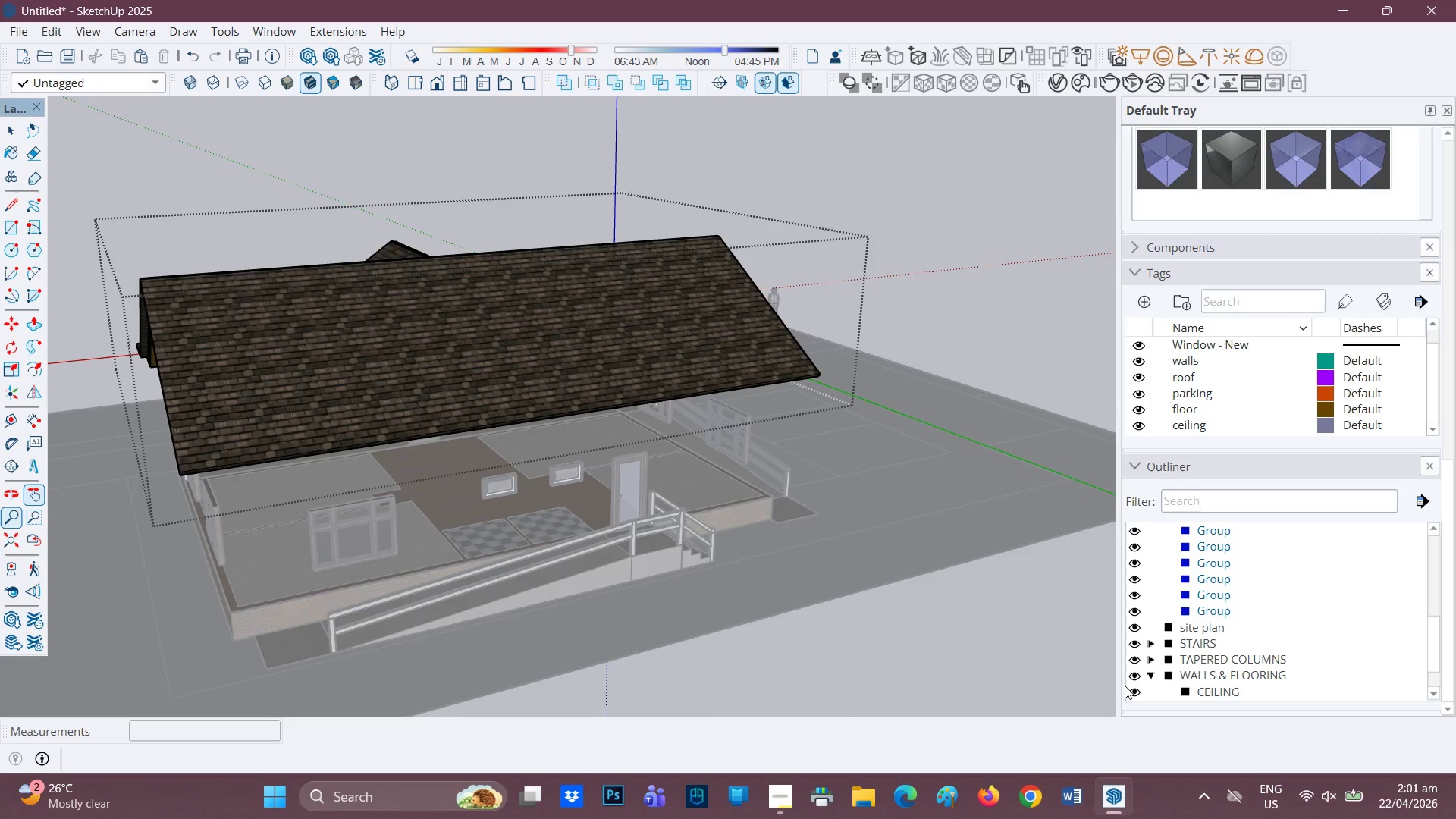 
scroll: coordinate [1101, 667], scroll_direction: down, amount: 2.0
 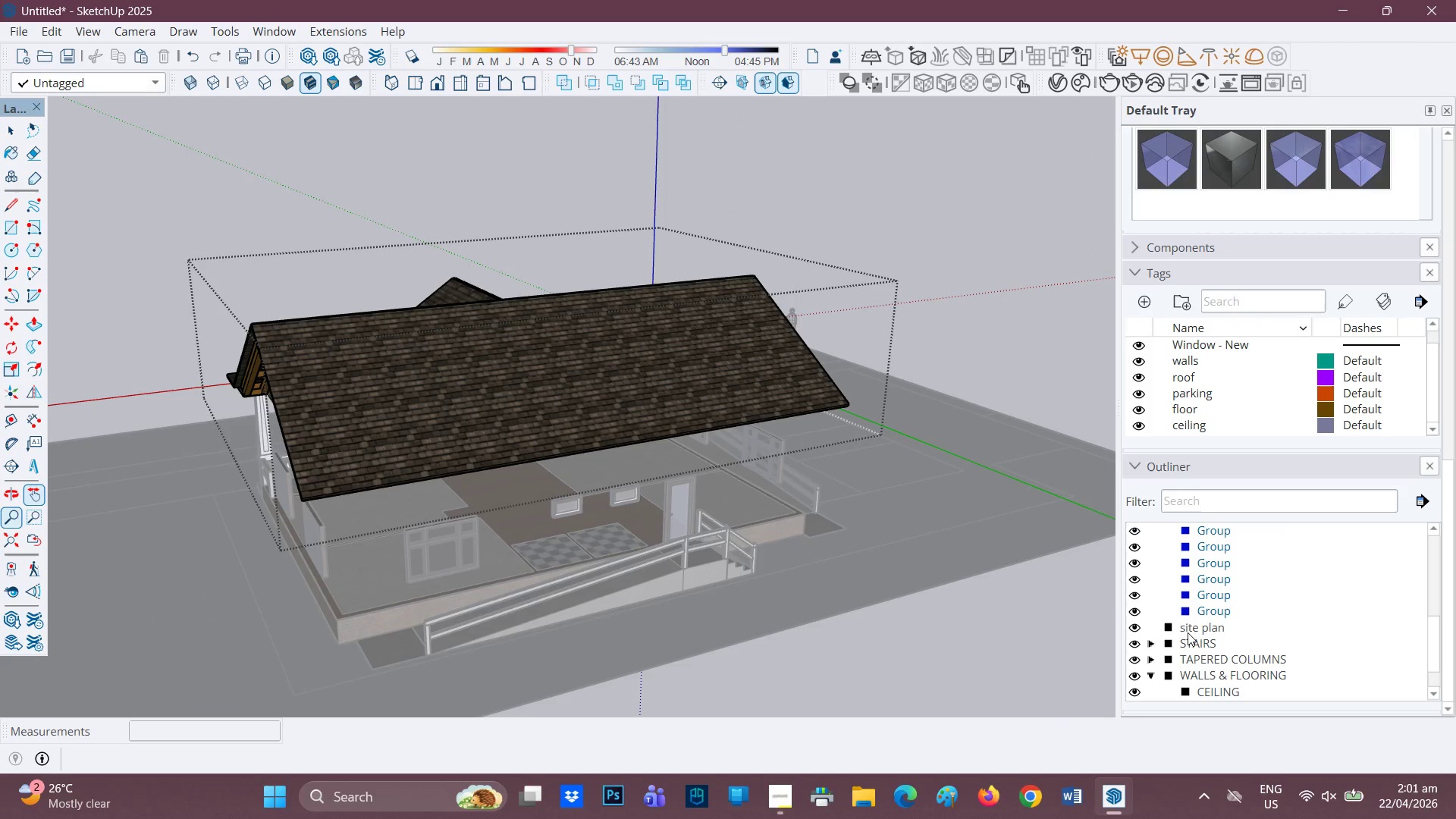 
scroll: coordinate [1181, 588], scroll_direction: up, amount: 2.0
 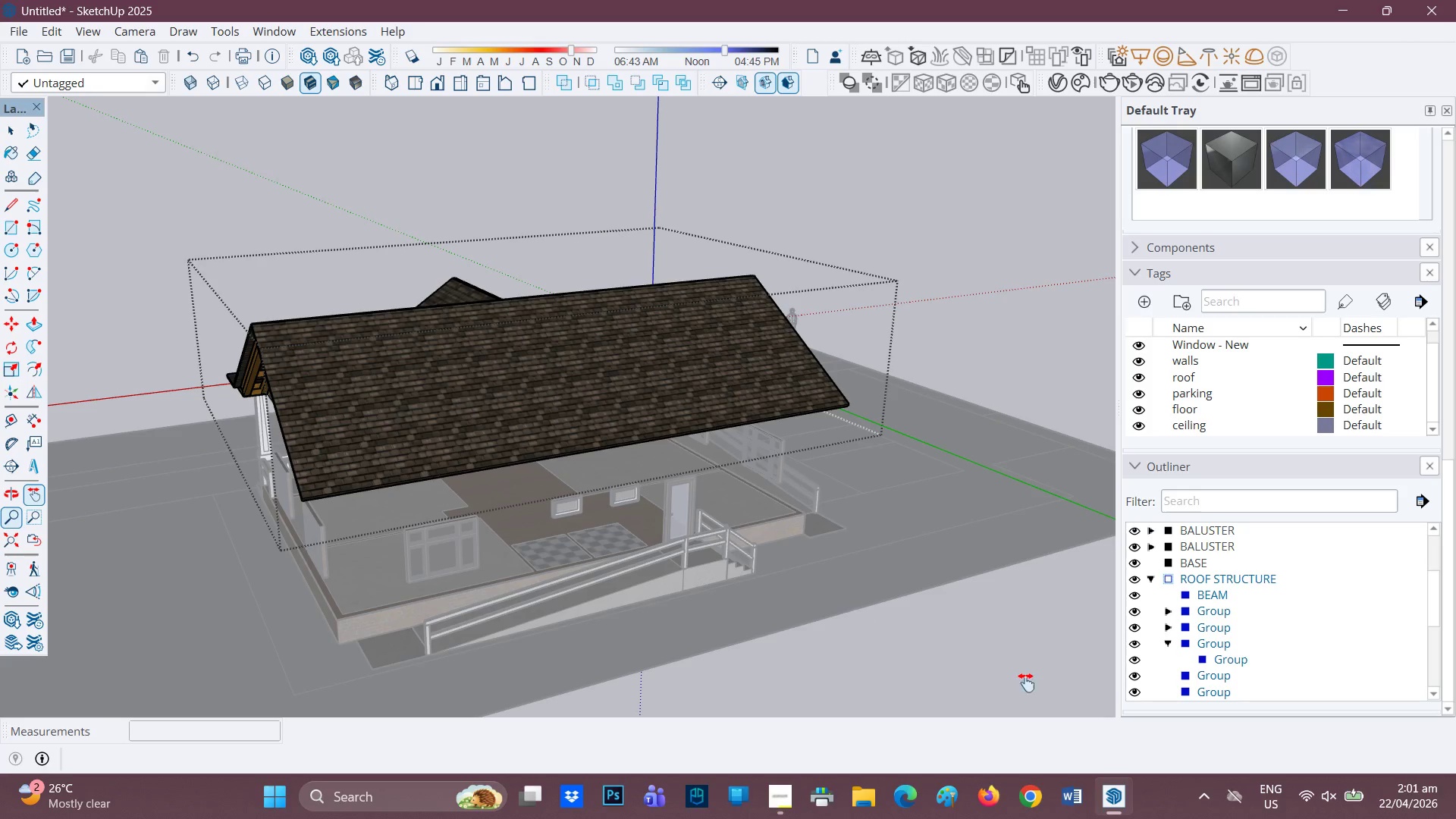 
scroll: coordinate [1154, 662], scroll_direction: down, amount: 3.0
 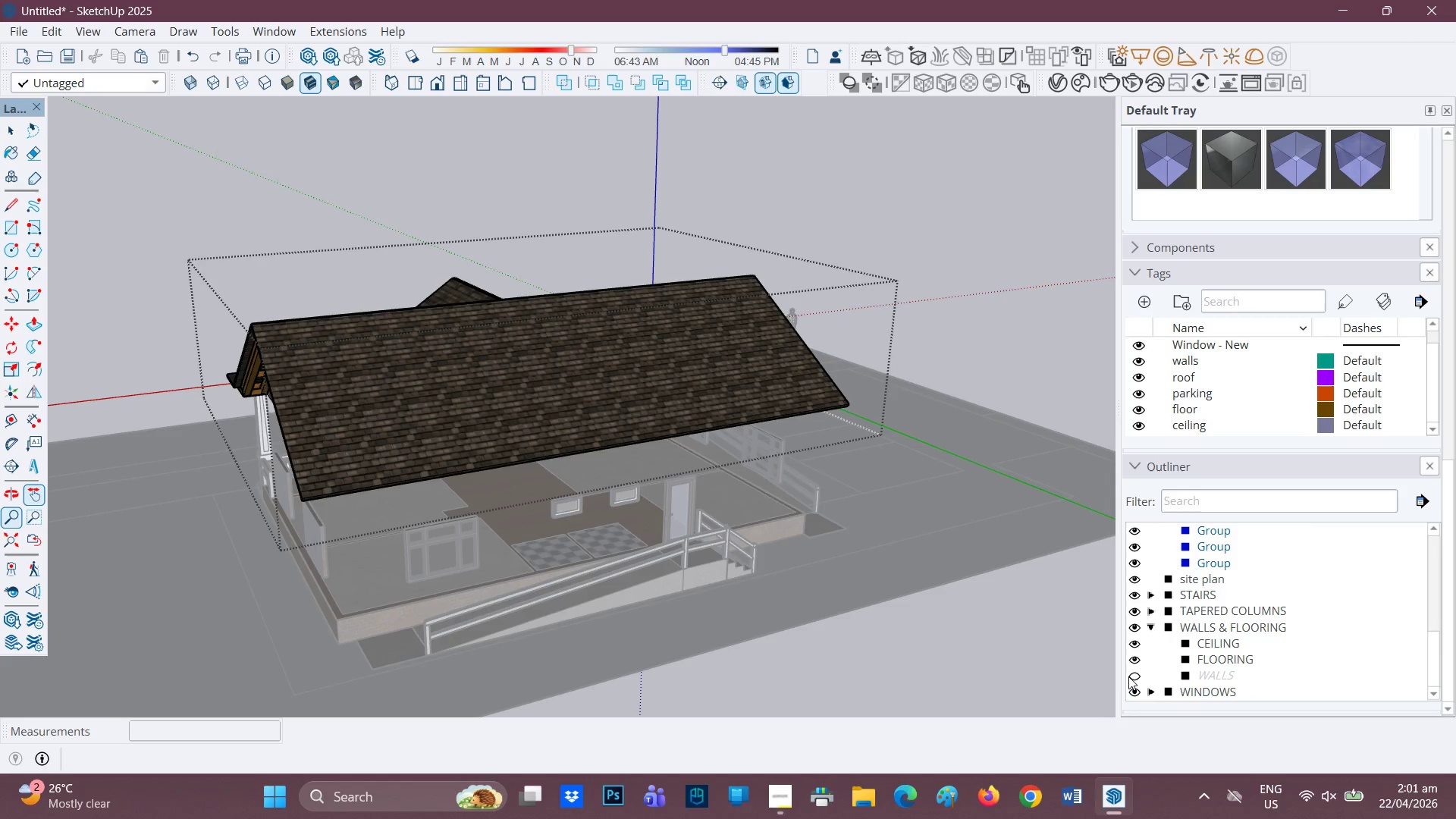 
left_click([1134, 671])
 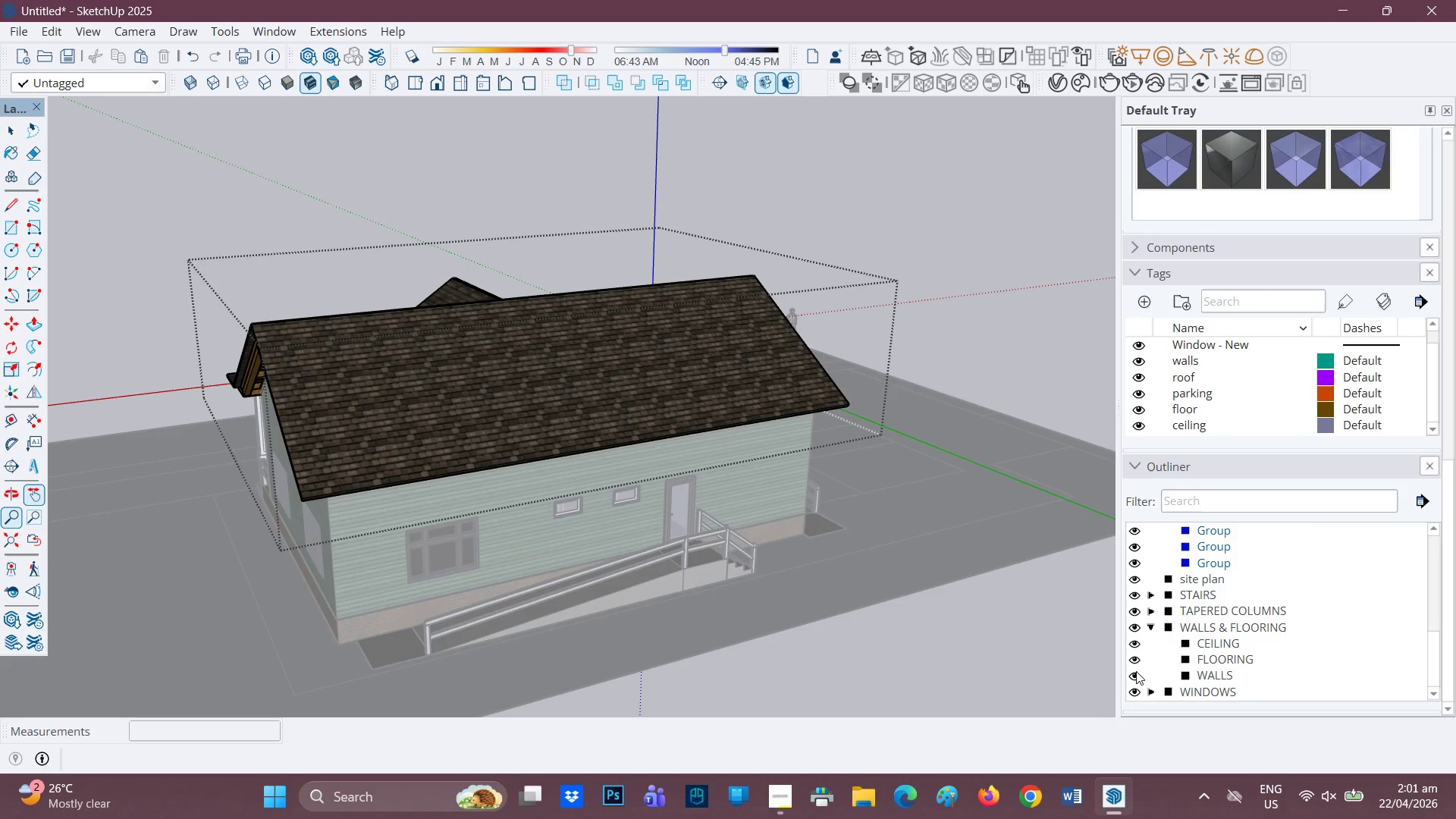 
scroll: coordinate [1139, 672], scroll_direction: down, amount: 2.0
 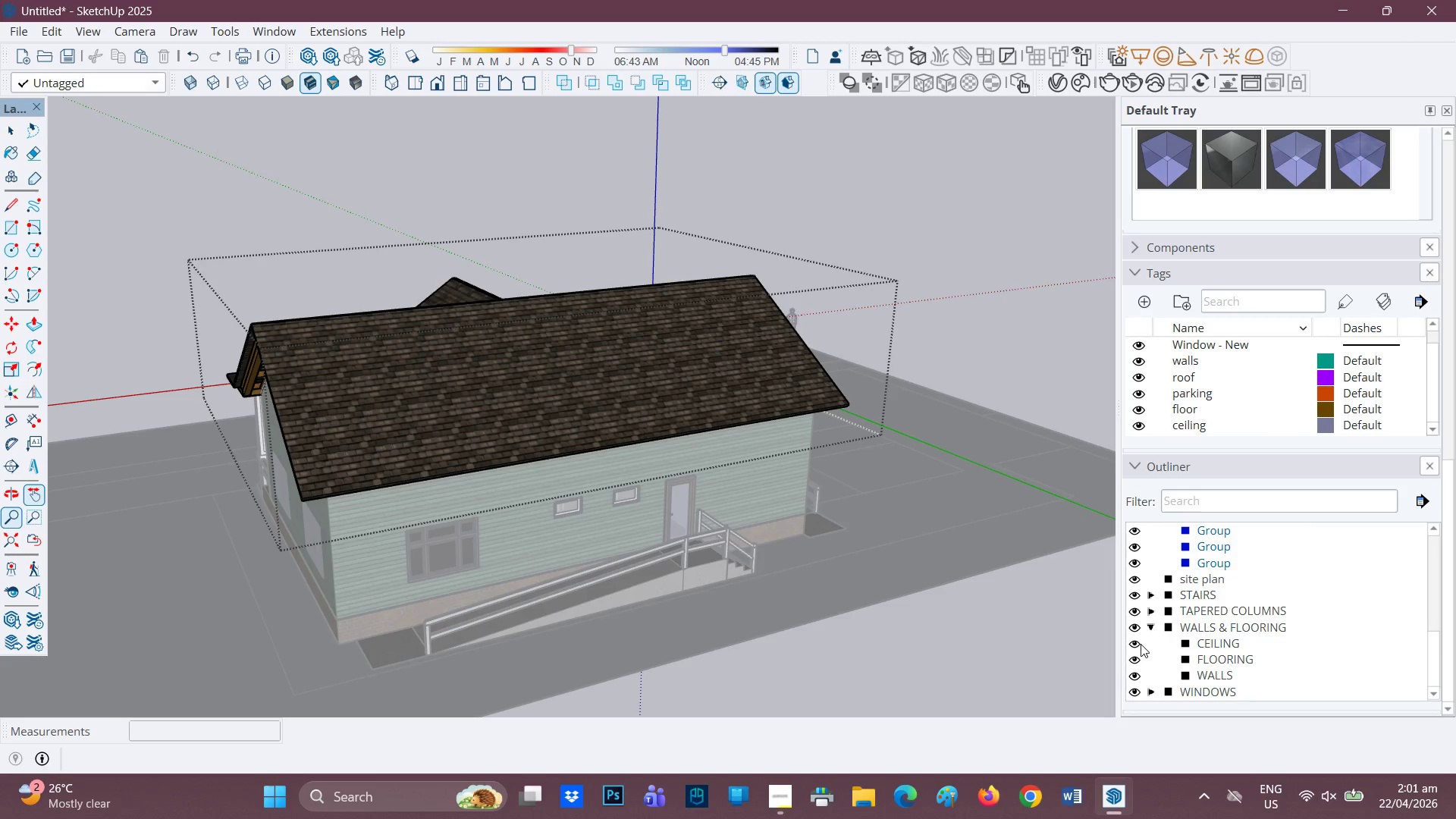 
left_click([1134, 643])
 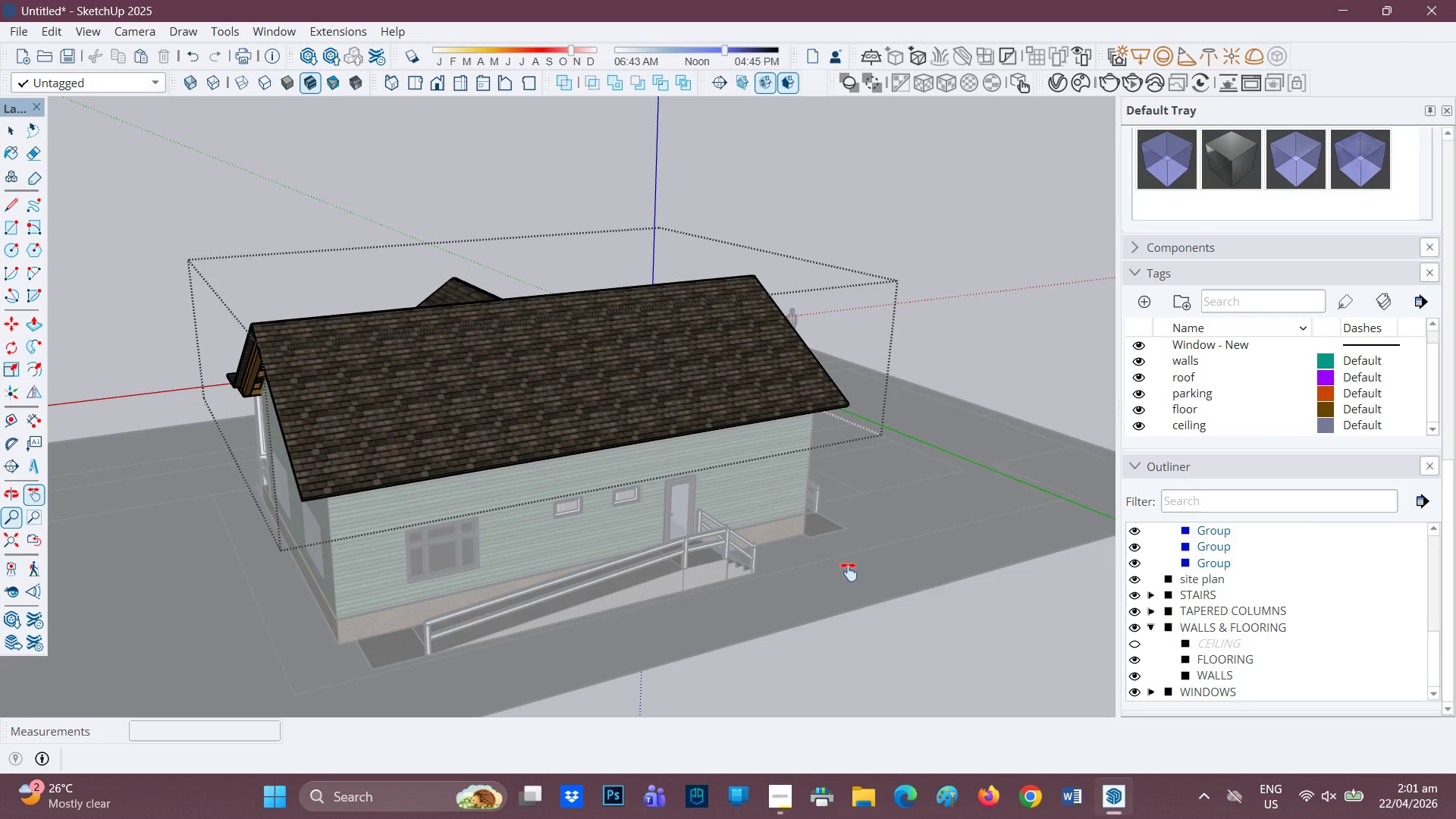 
scroll: coordinate [461, 460], scroll_direction: down, amount: 2.0
 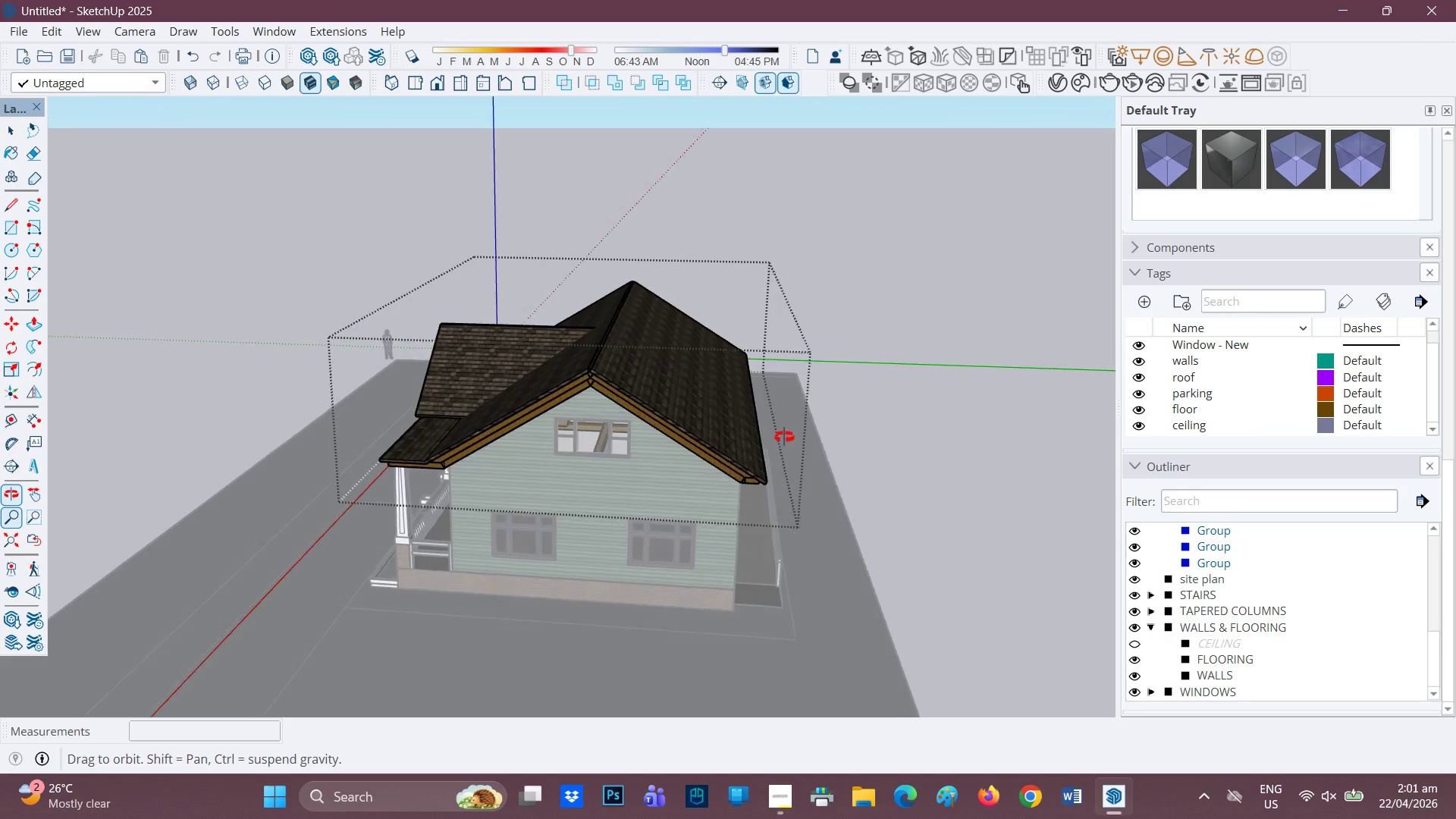 
scroll: coordinate [623, 443], scroll_direction: up, amount: 7.0
 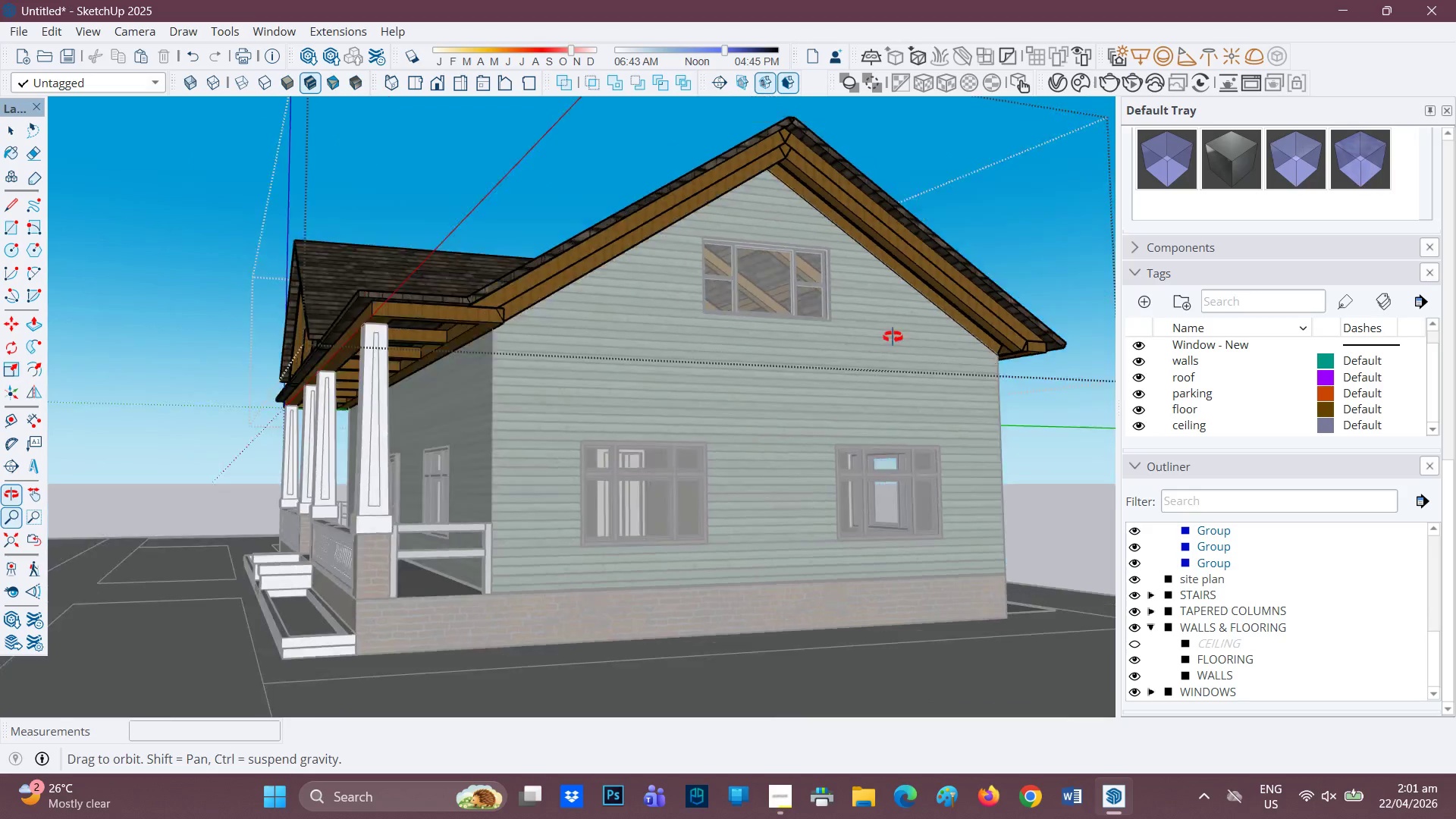 
scroll: coordinate [519, 363], scroll_direction: down, amount: 2.0
 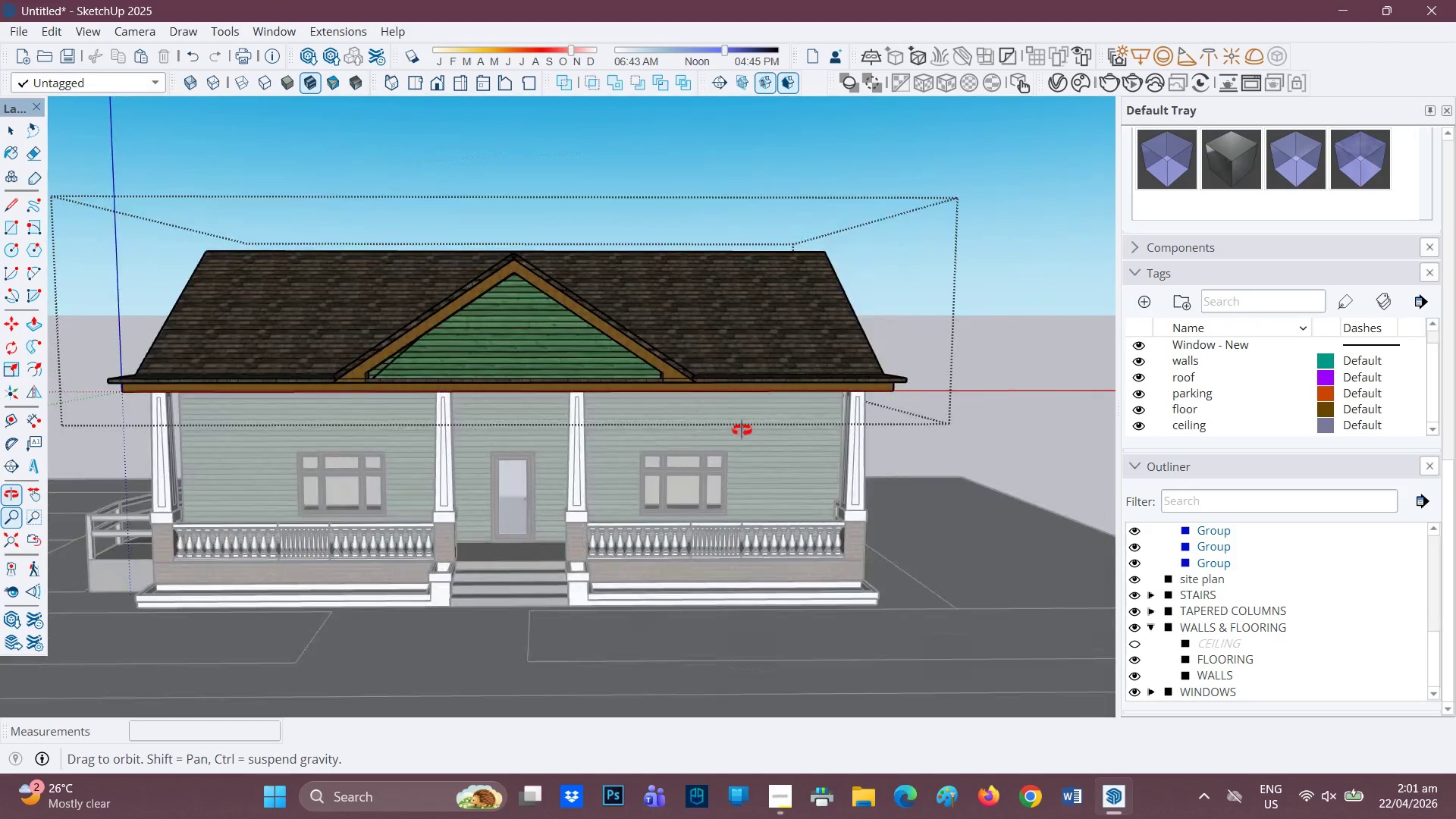 
key(H)
 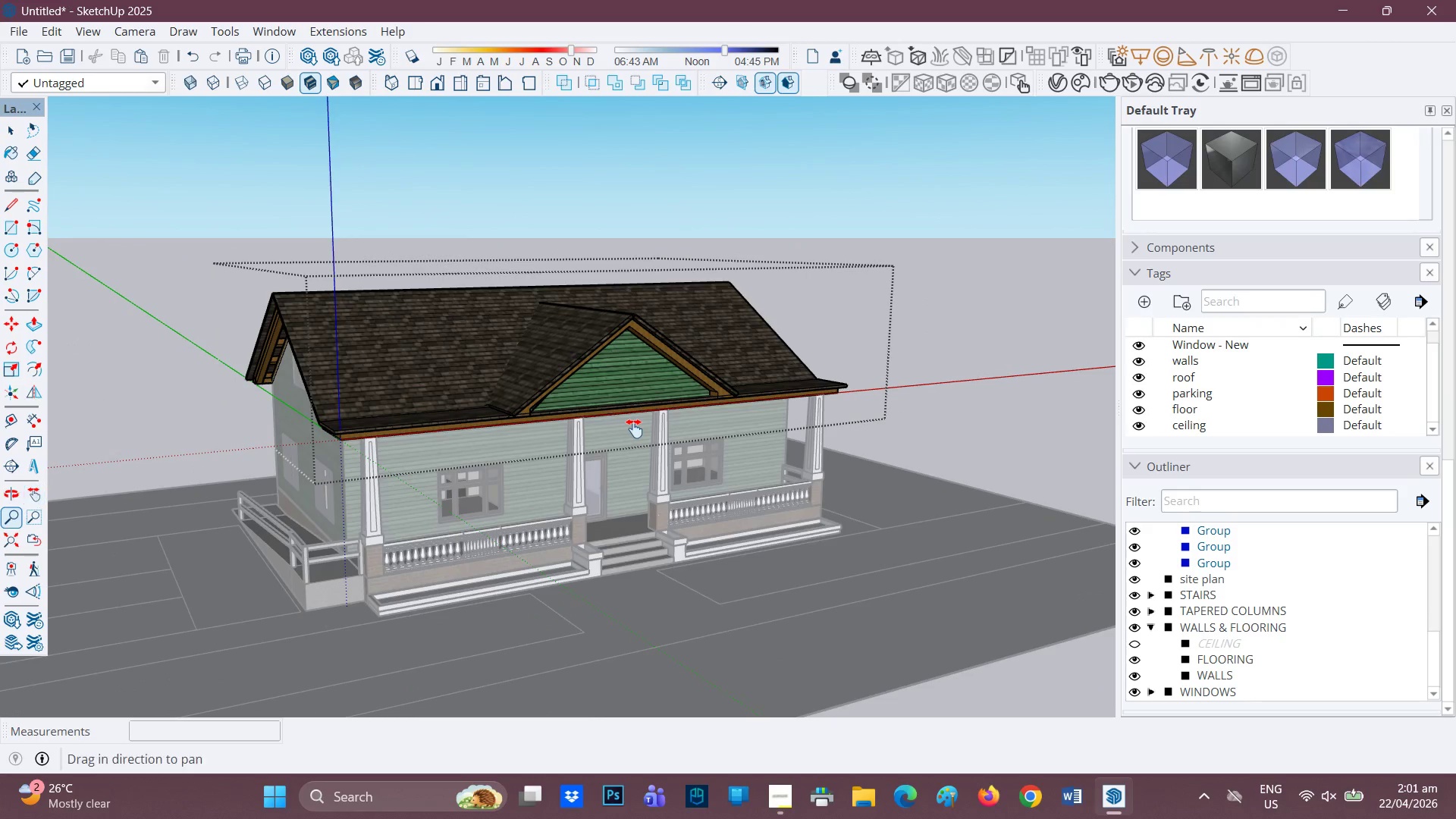 
scroll: coordinate [635, 431], scroll_direction: down, amount: 3.0
 